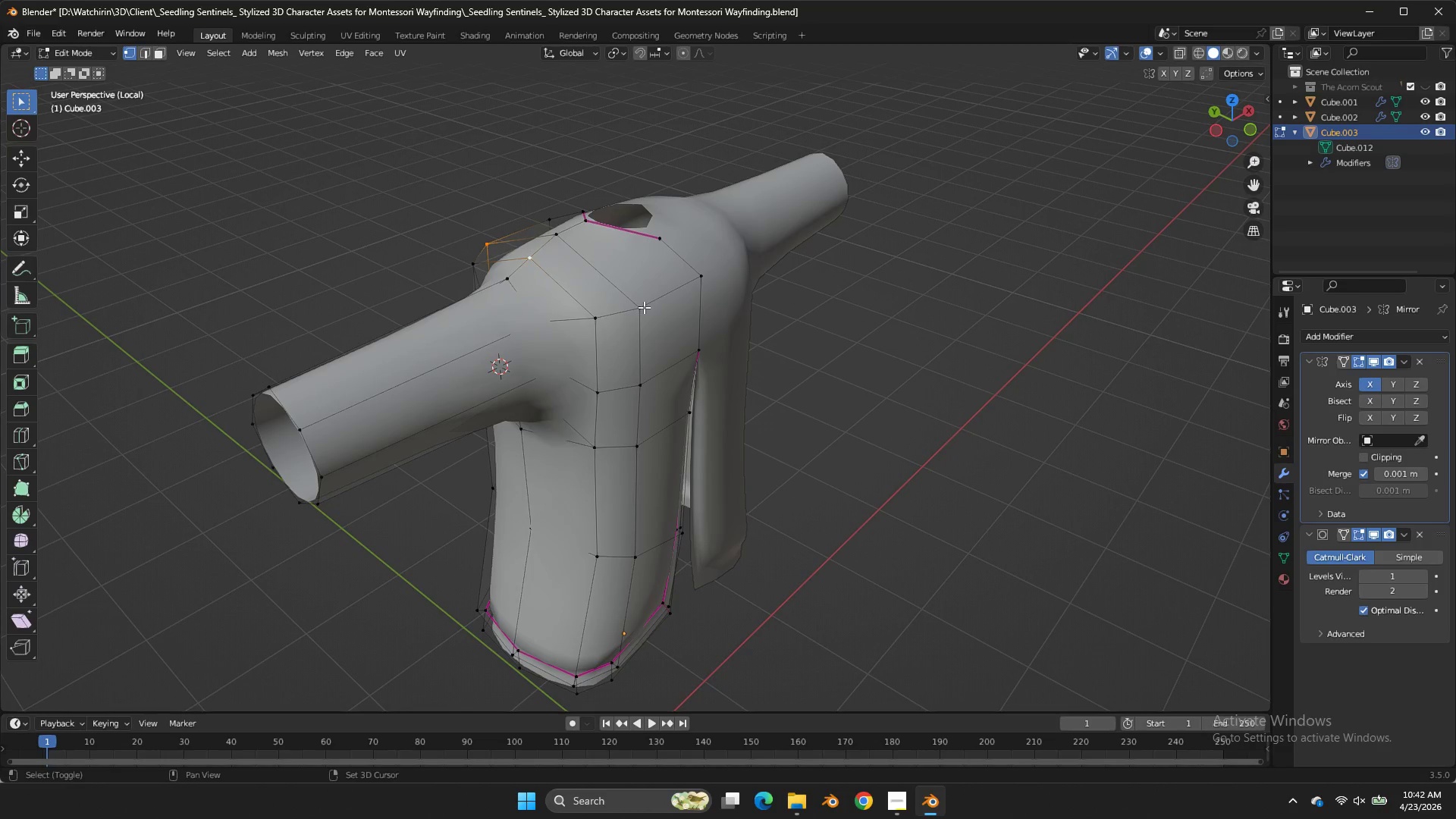 
hold_key(key=ShiftLeft, duration=2.17)
triple_click([648, 312])
 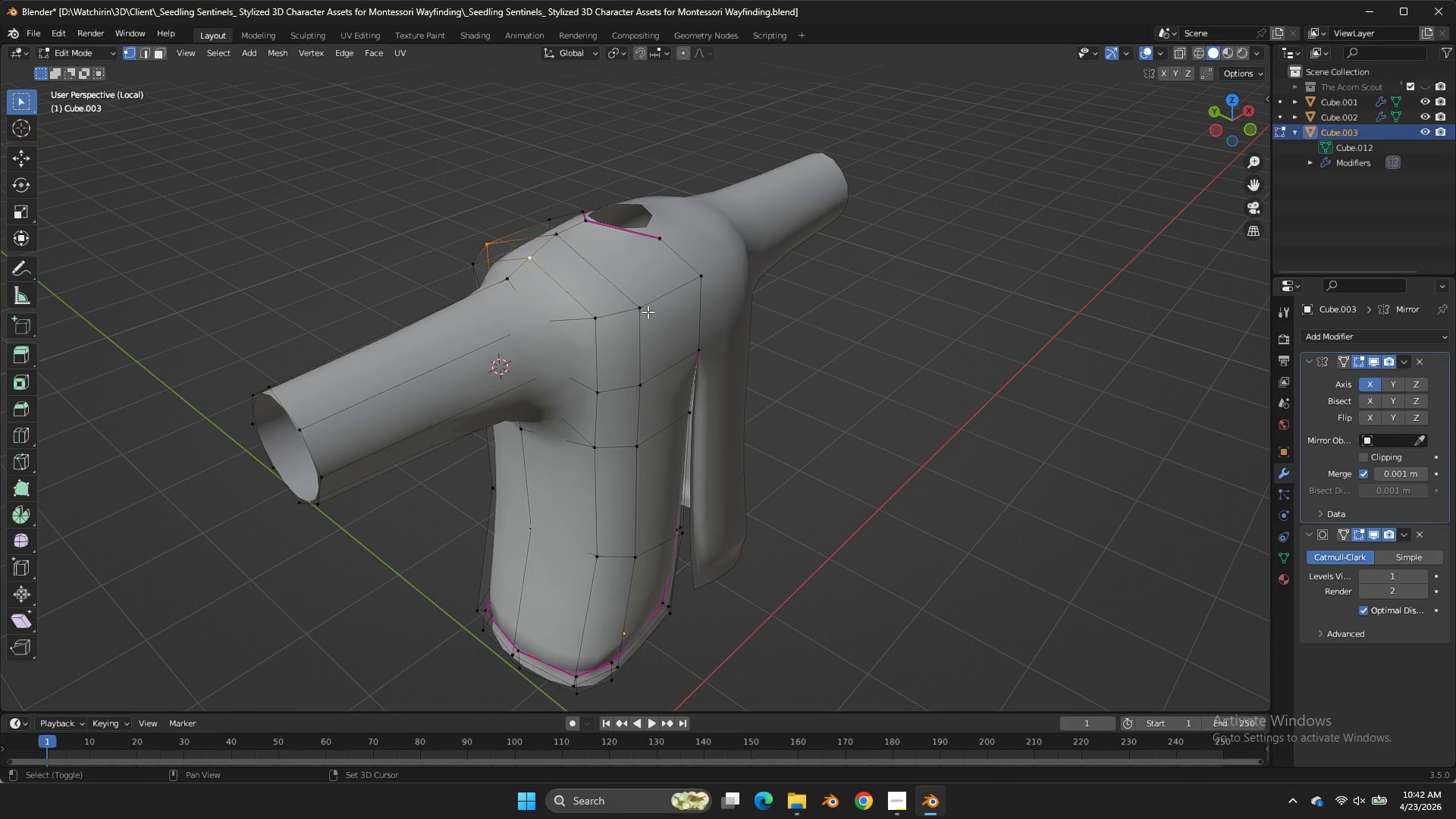 
triple_click([648, 312])
 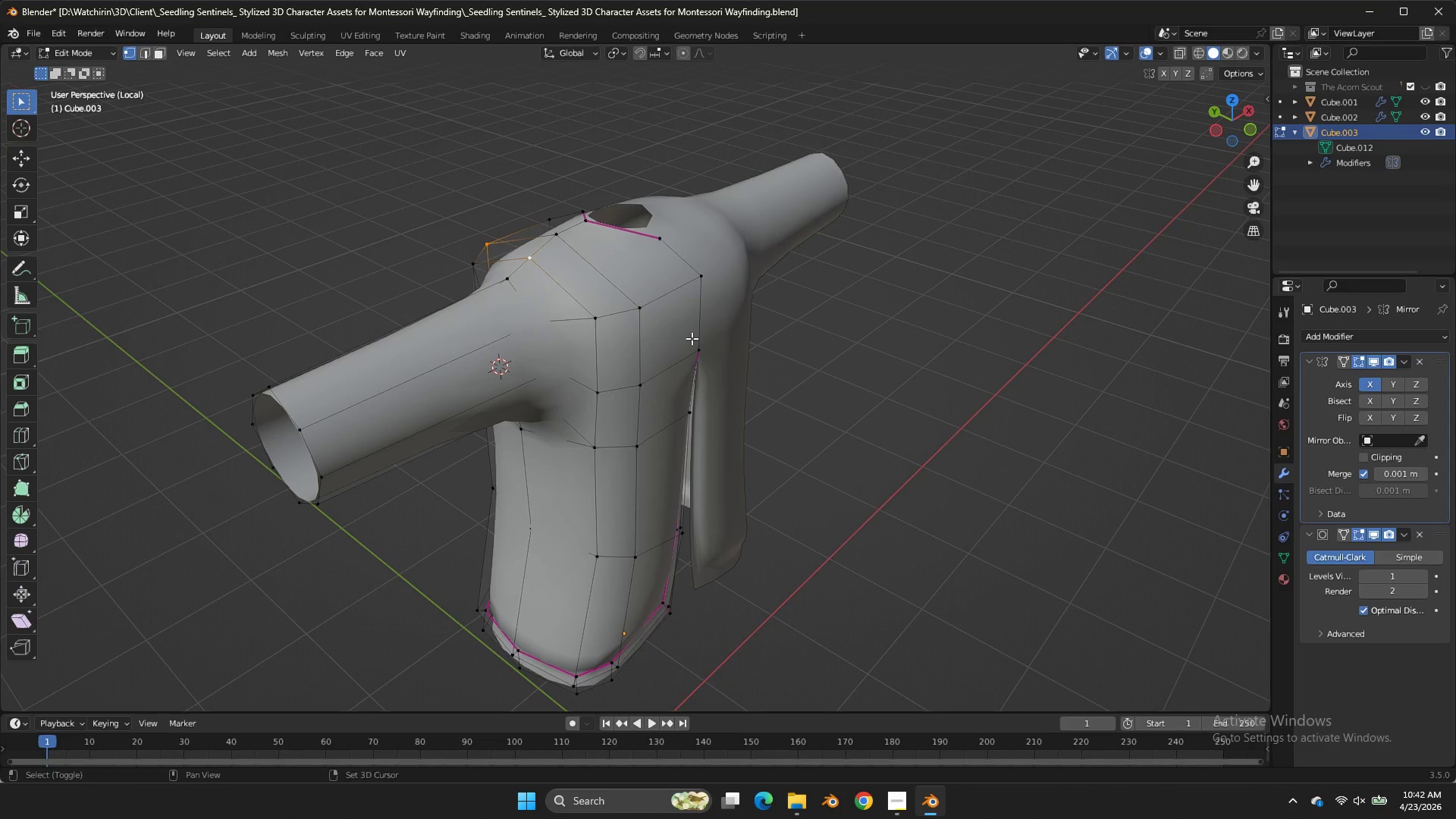 
key(Control+ControlLeft)
 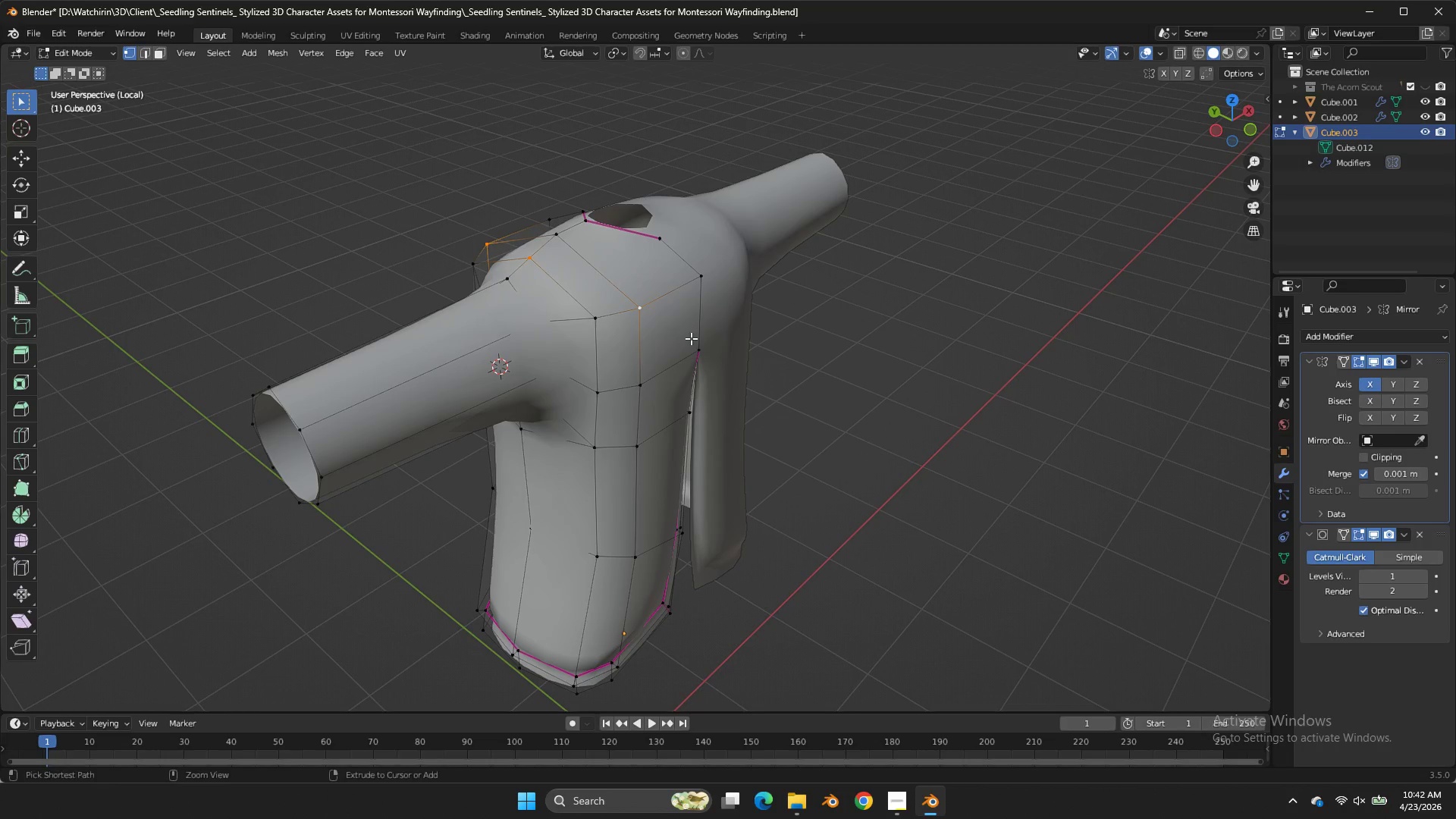 
key(Control+Z)
 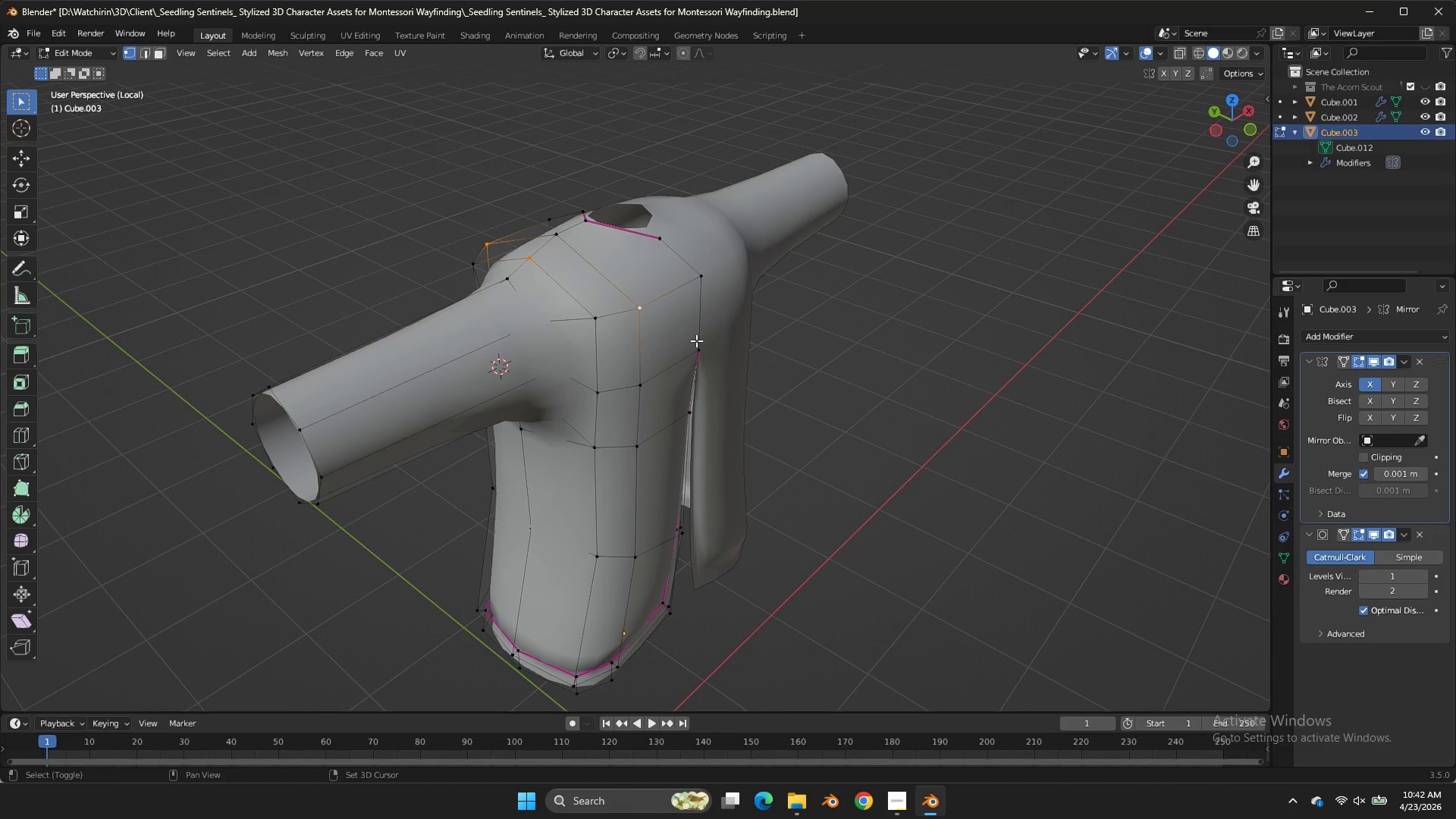 
hold_key(key=ShiftLeft, duration=1.3)
double_click([710, 350])
 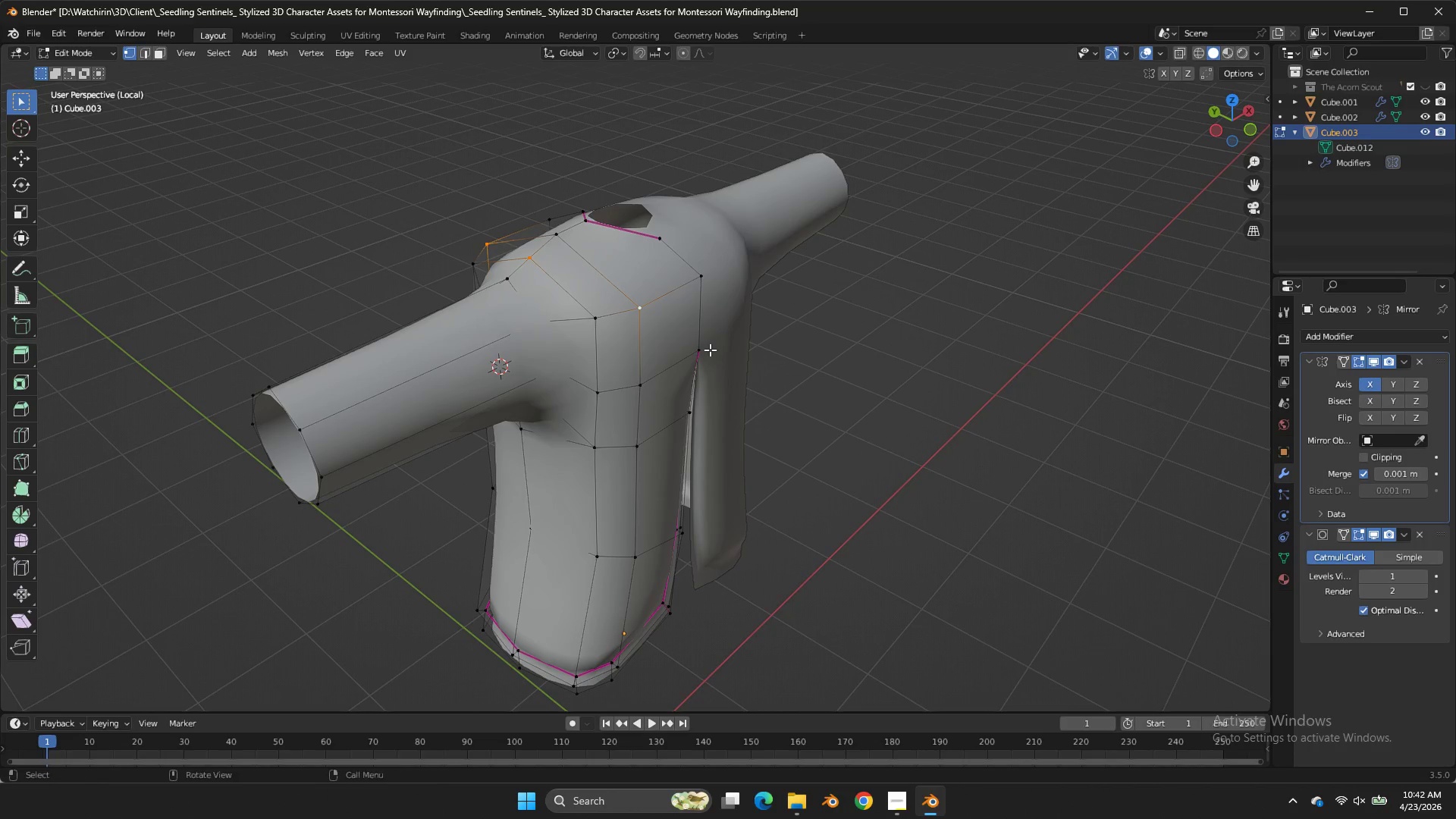 
key(Control+ControlLeft)
 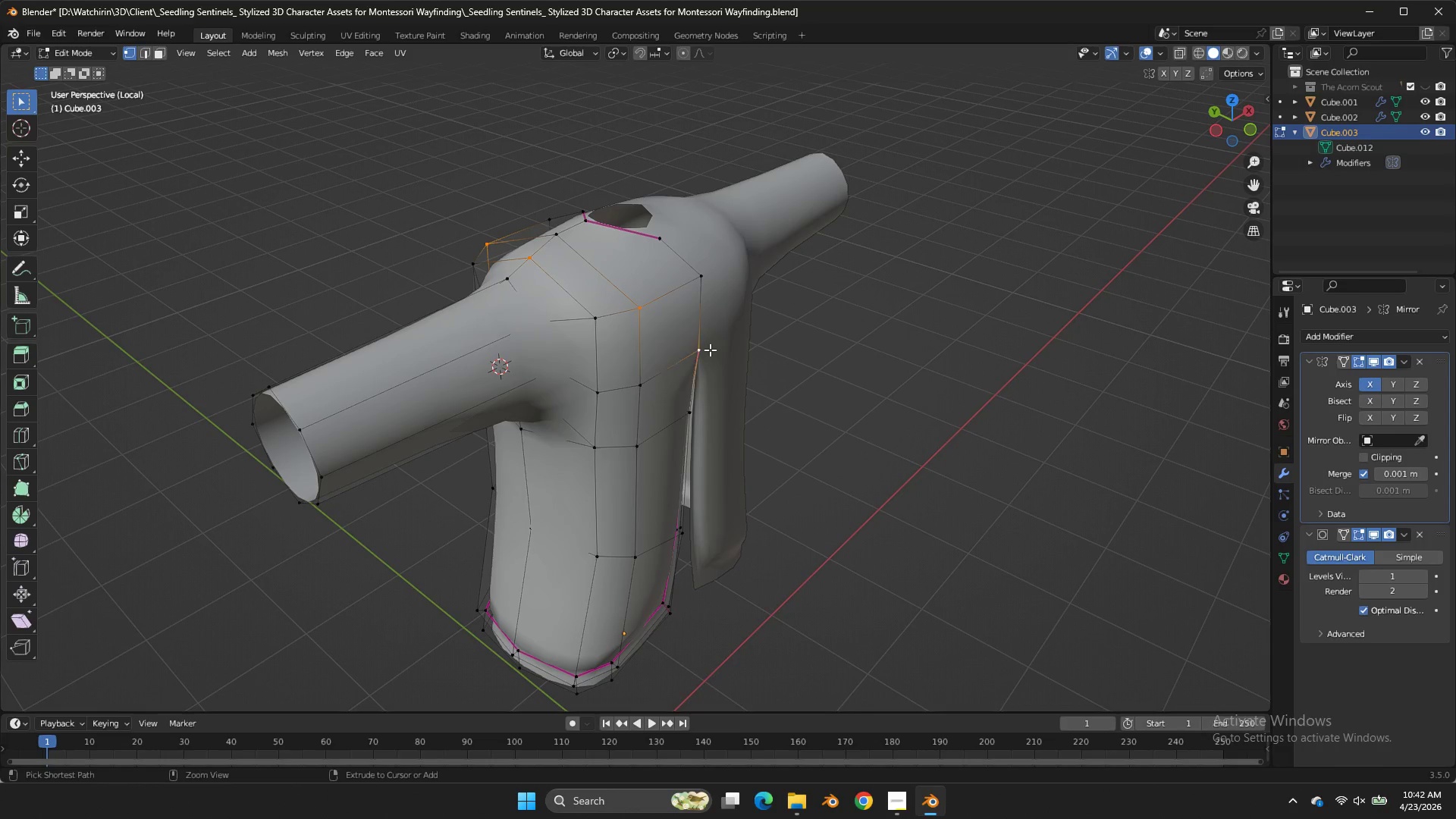 
key(Control+Z)
 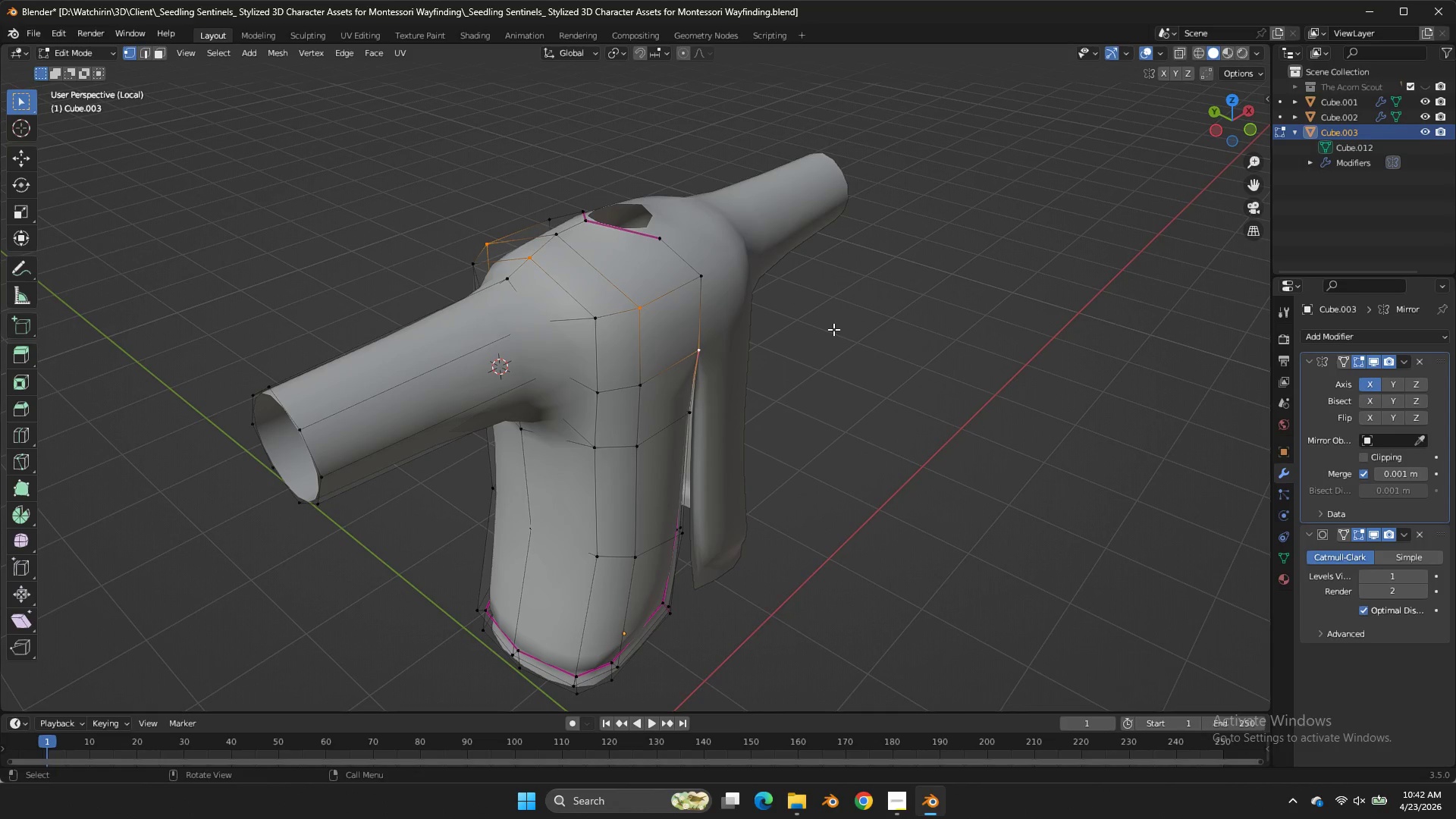 
key(Shift+D)
 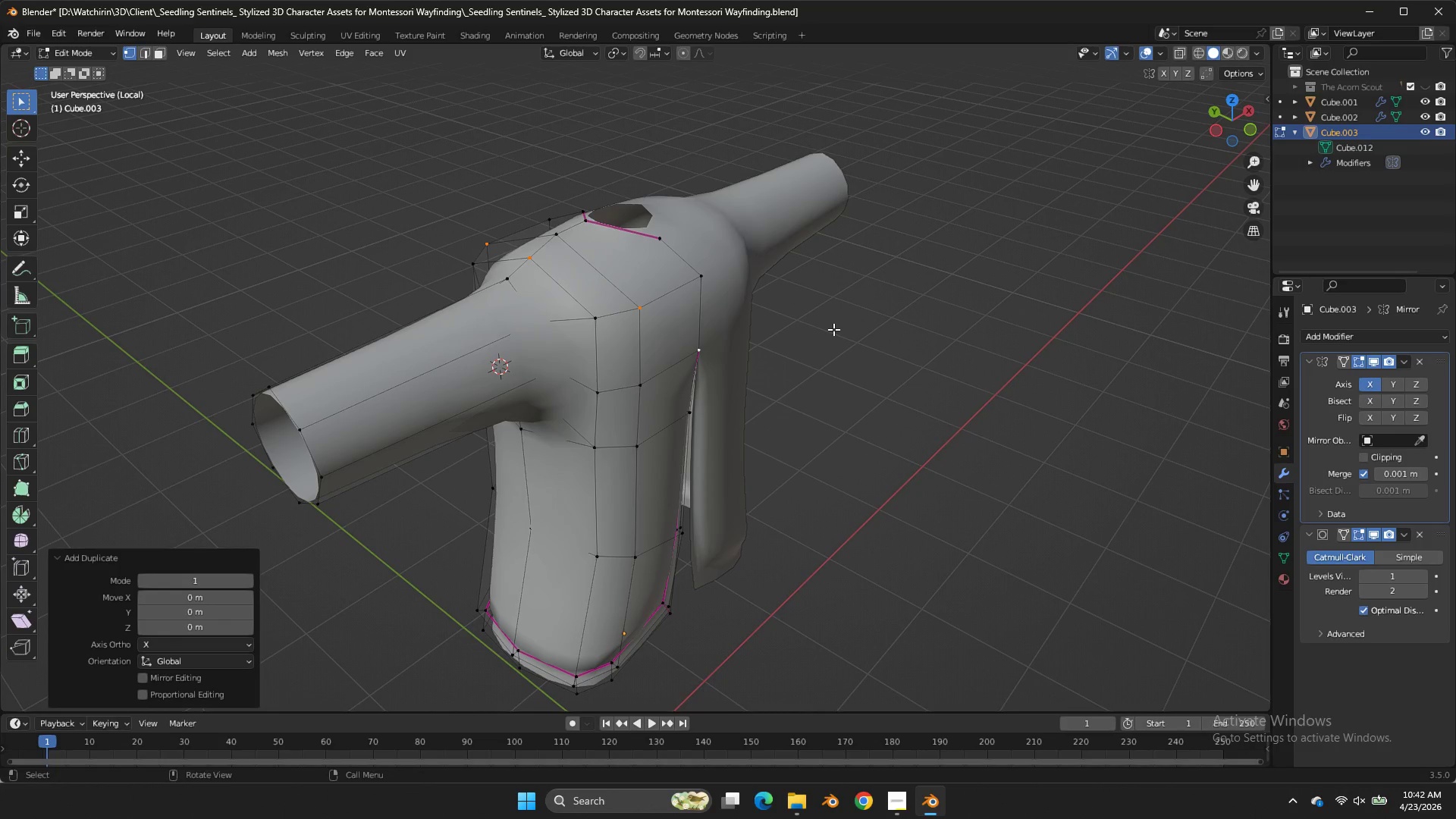 
right_click([833, 329])
 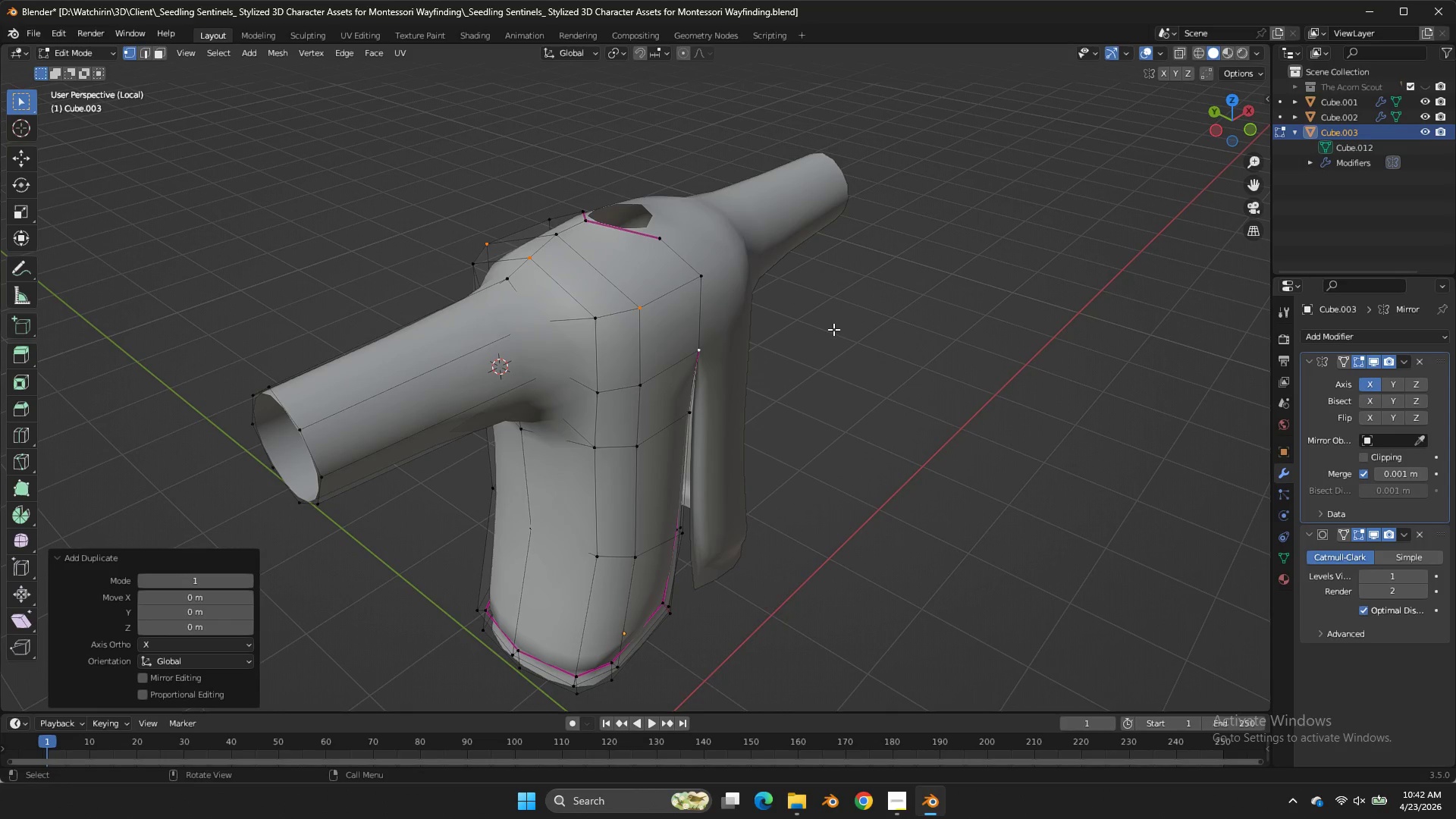 
key(P)
 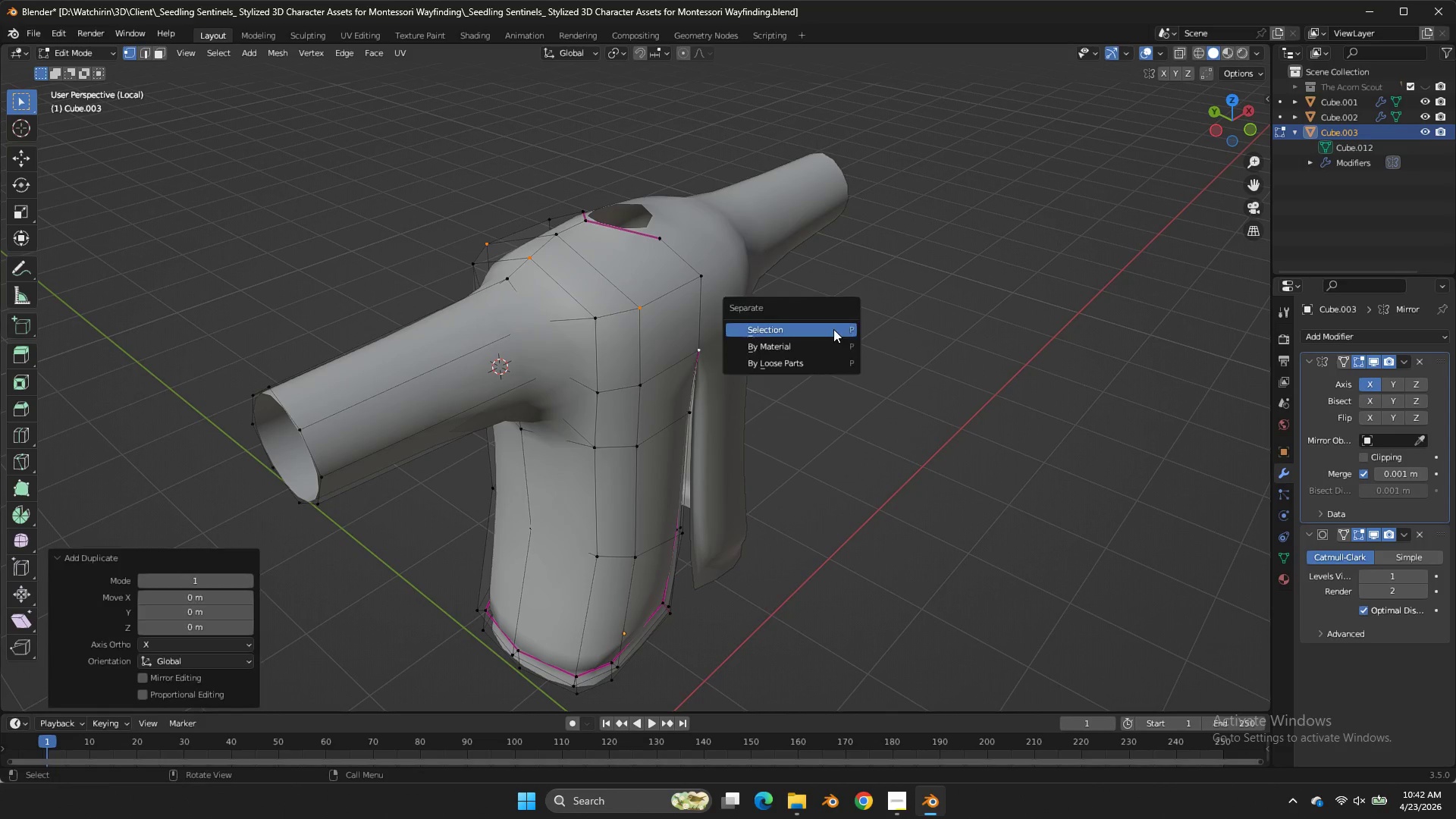 
left_click([833, 329])
 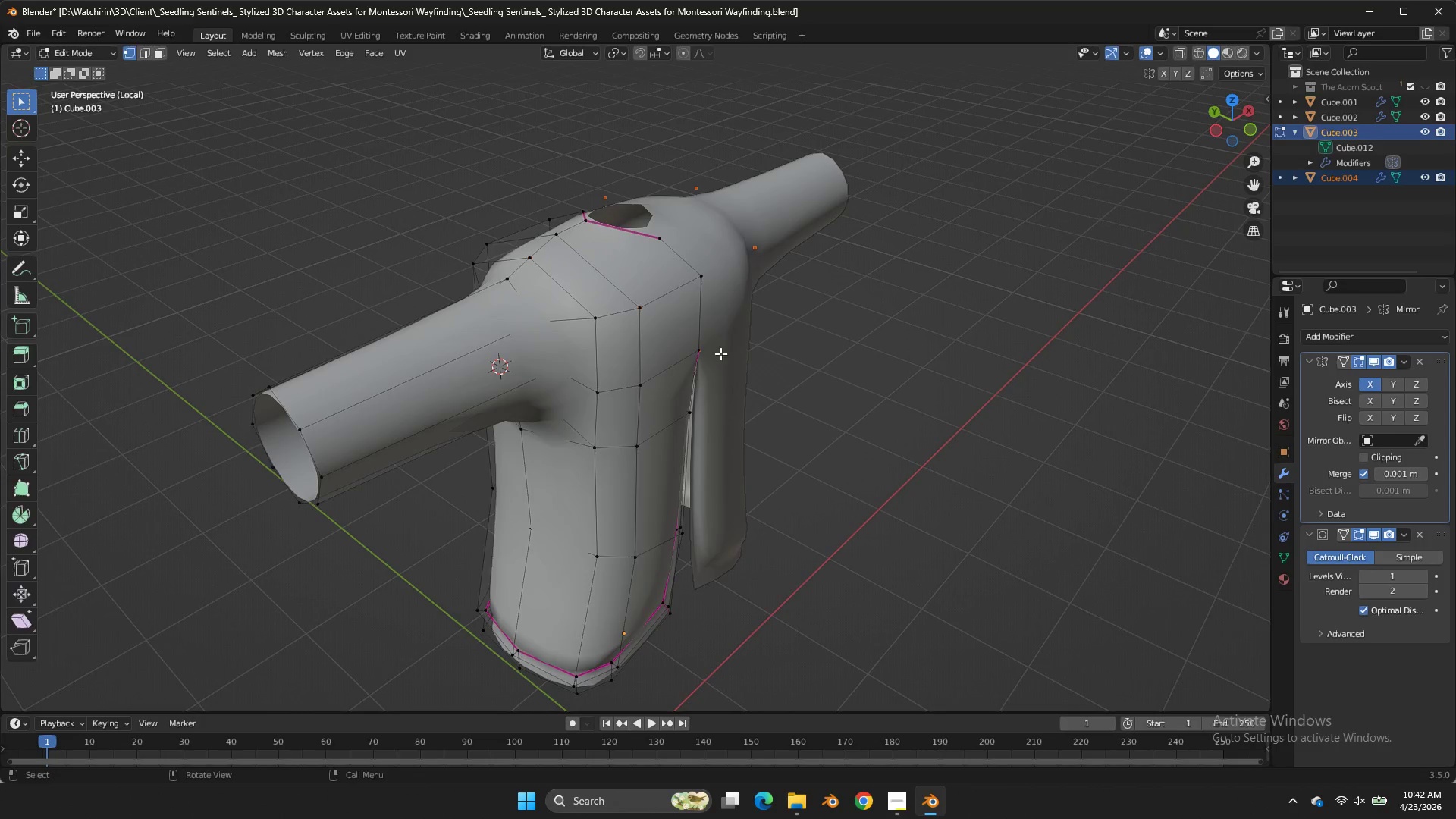 
key(Tab)
 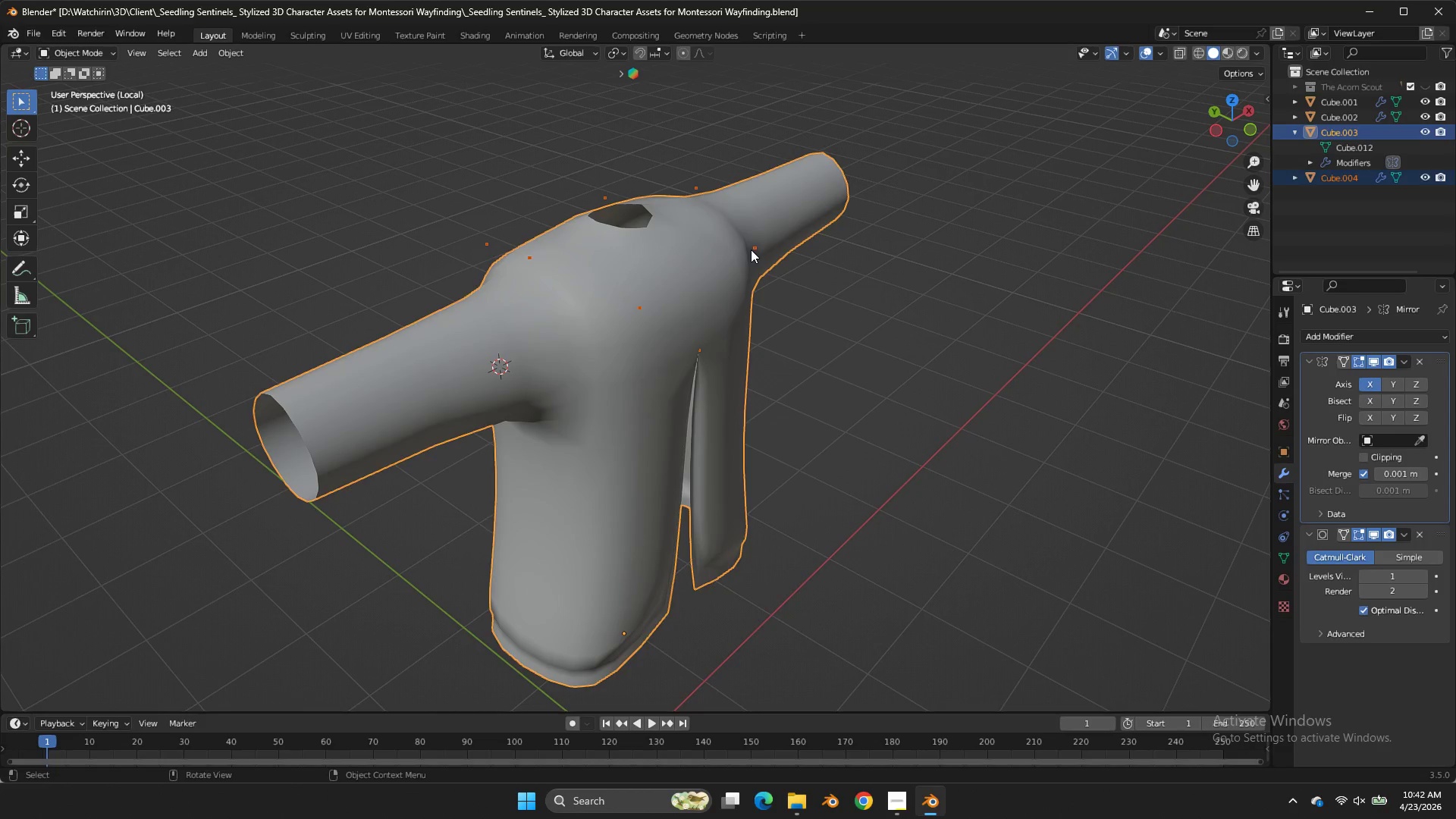 
double_click([751, 249])
 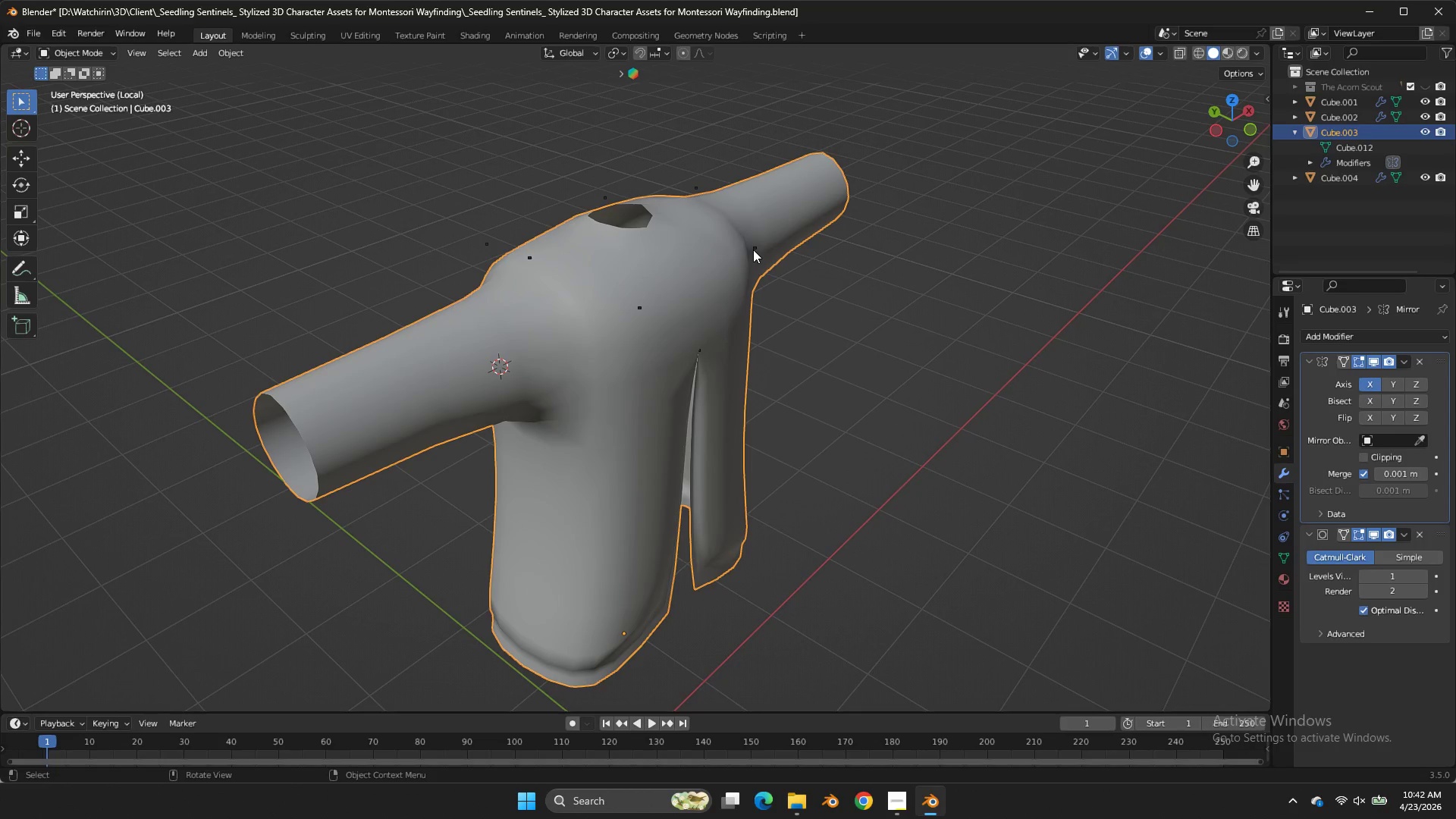 
triple_click([754, 249])
 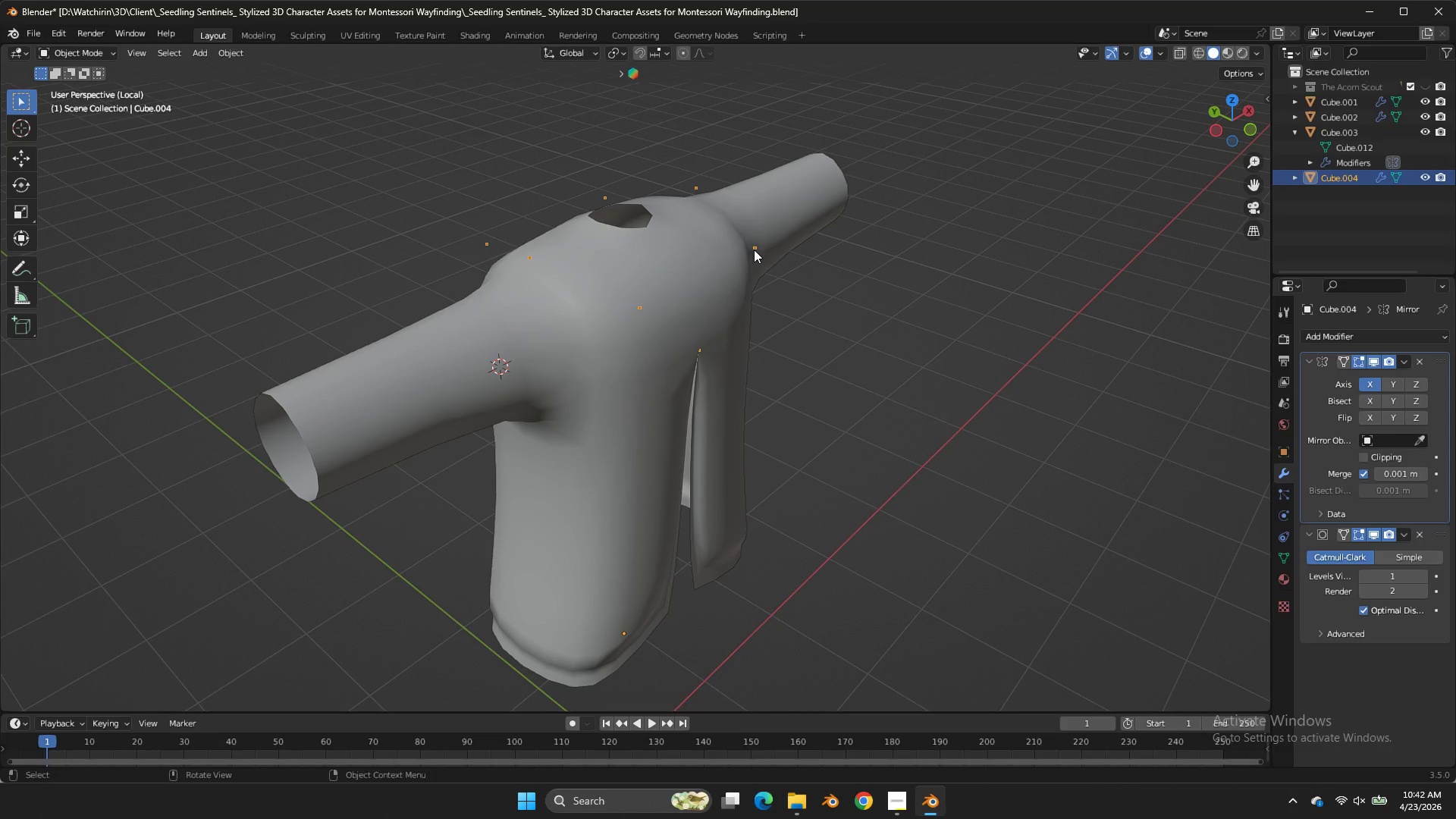 
key(Tab)
 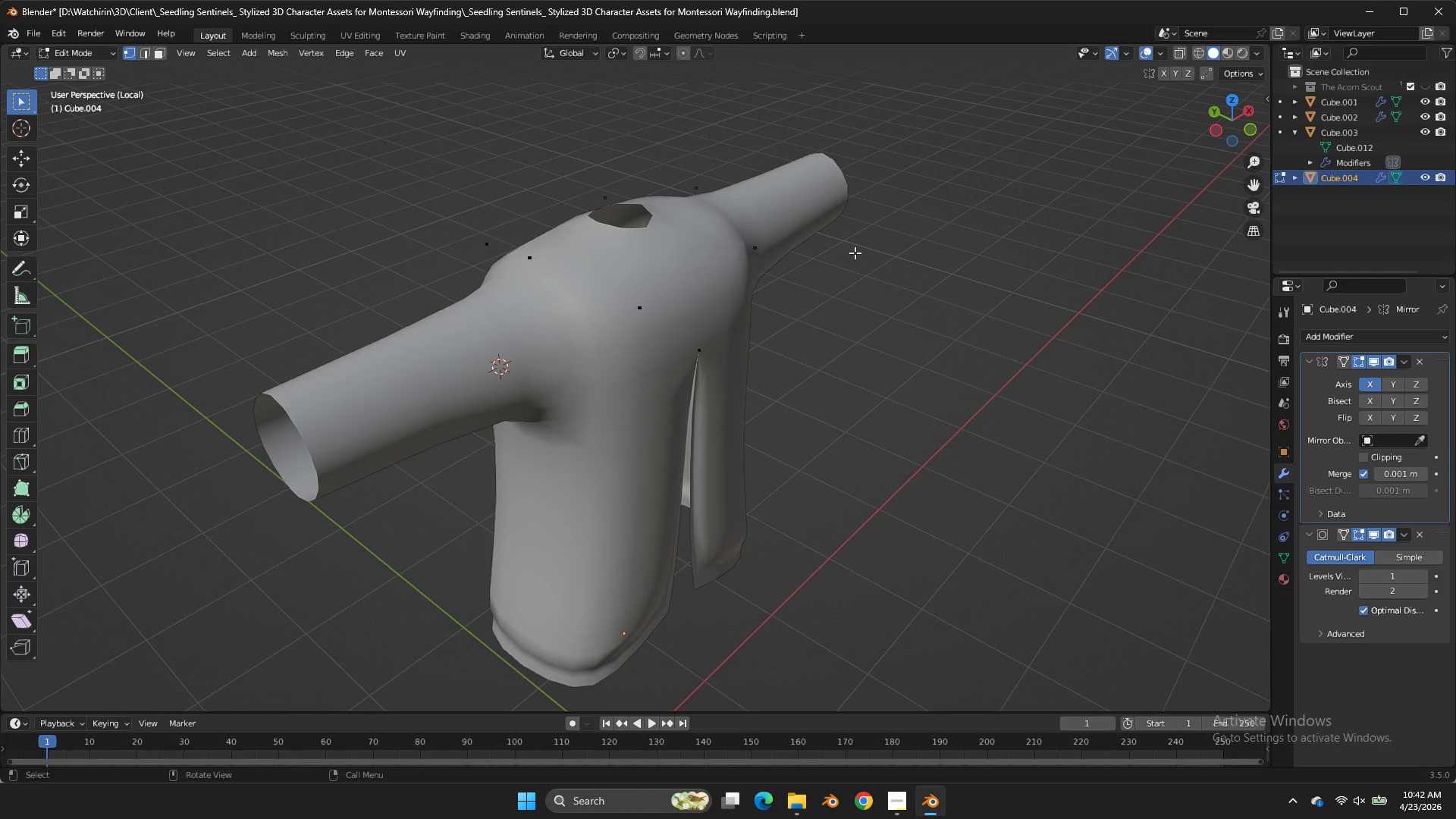 
key(A)
 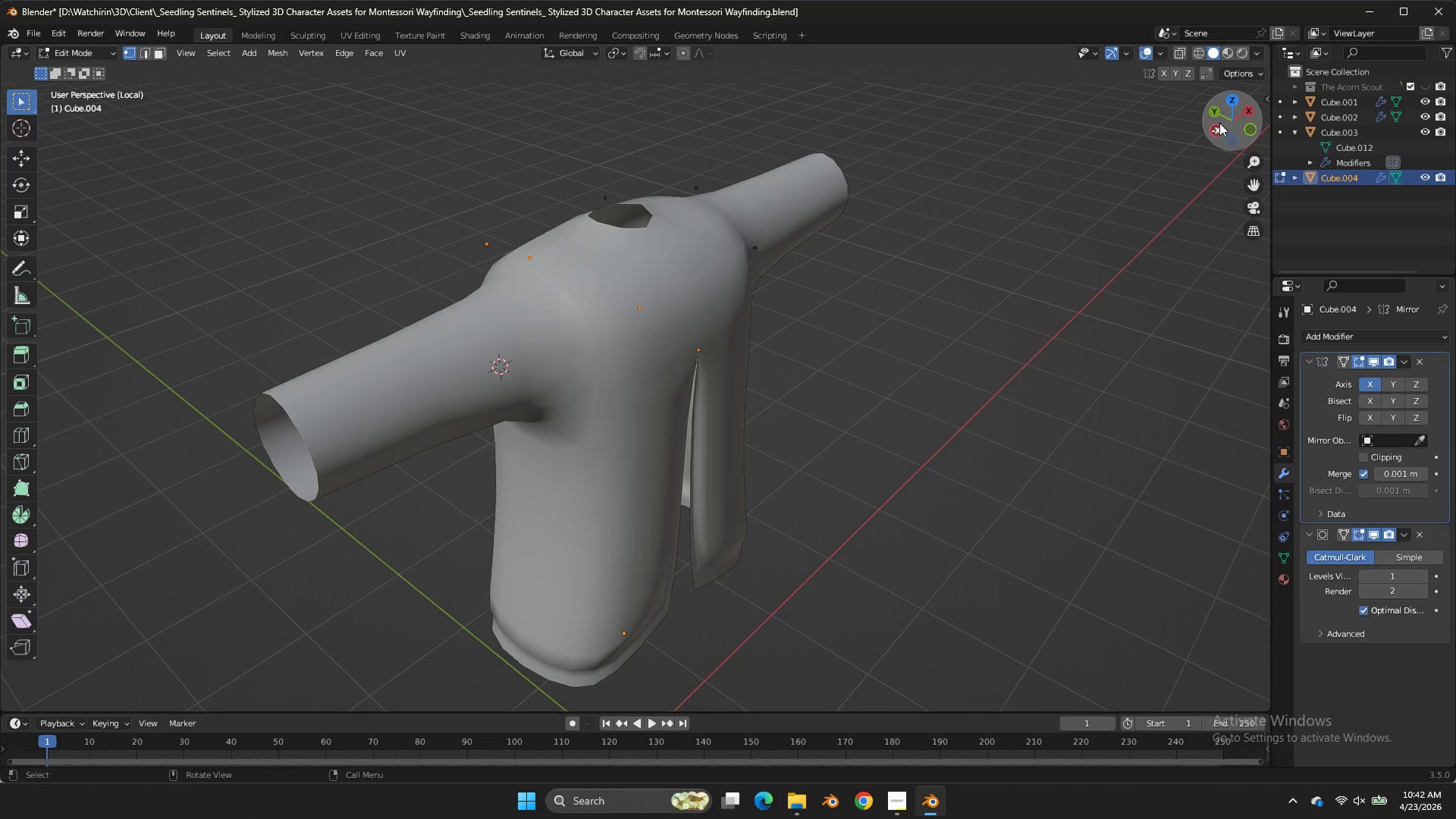 
left_click_drag(start_coordinate=[1219, 122], to_coordinate=[176, 105])
 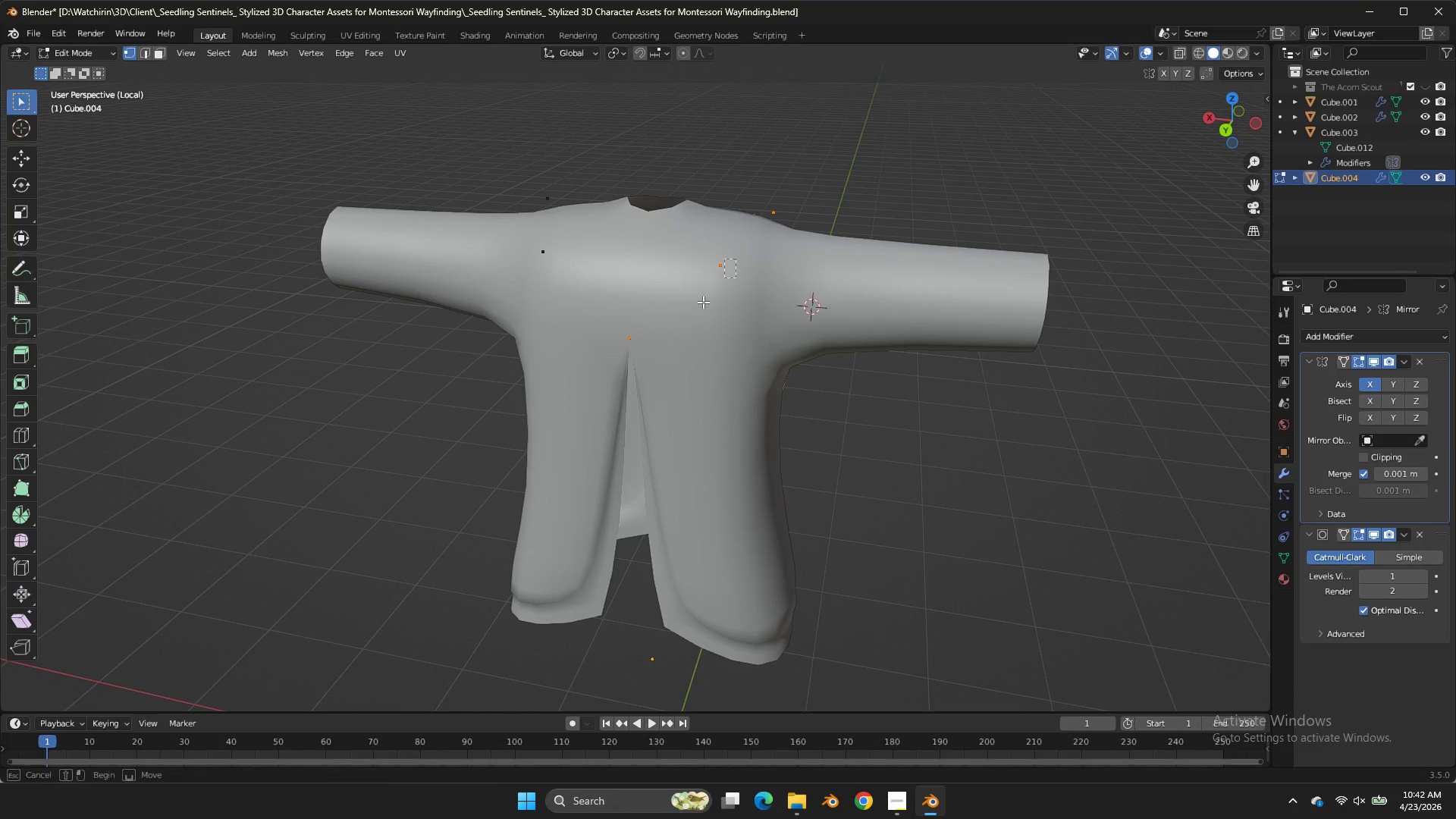 
left_click_drag(start_coordinate=[736, 259], to_coordinate=[604, 385])
 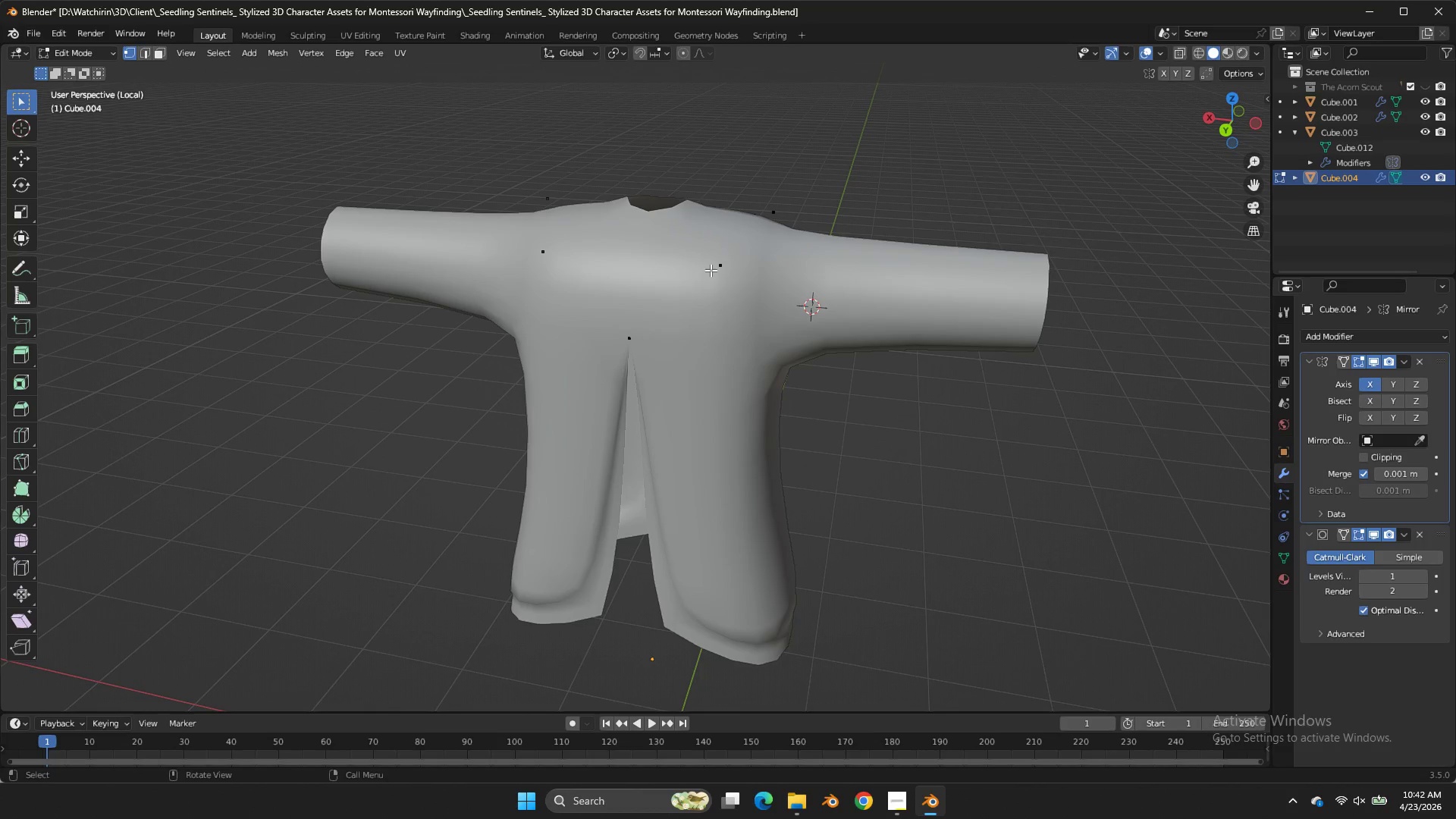 
double_click([604, 385])
 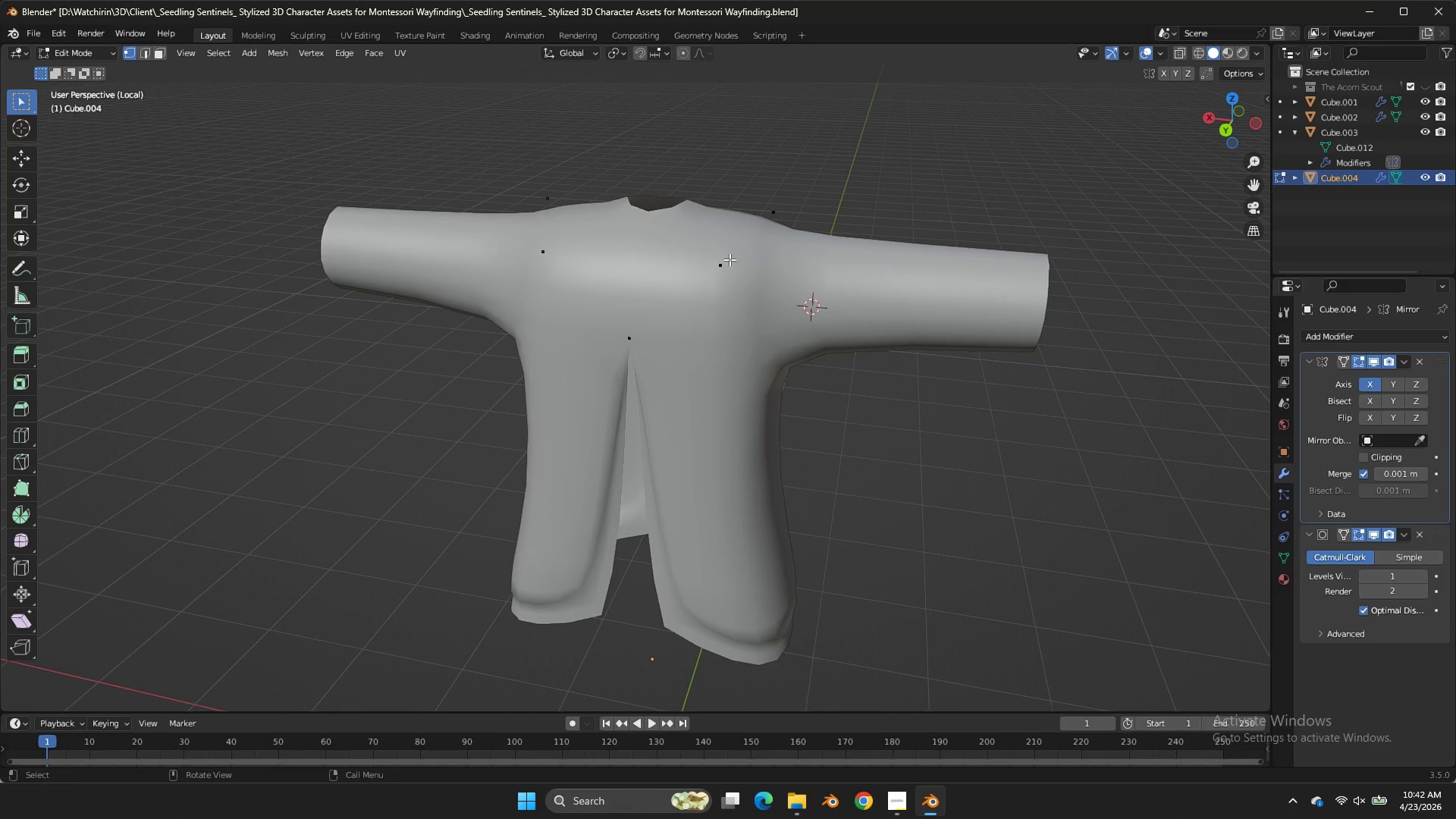 
hold_key(key=ShiftLeft, duration=3.58)
left_click_drag(start_coordinate=[742, 253], to_coordinate=[617, 355])
 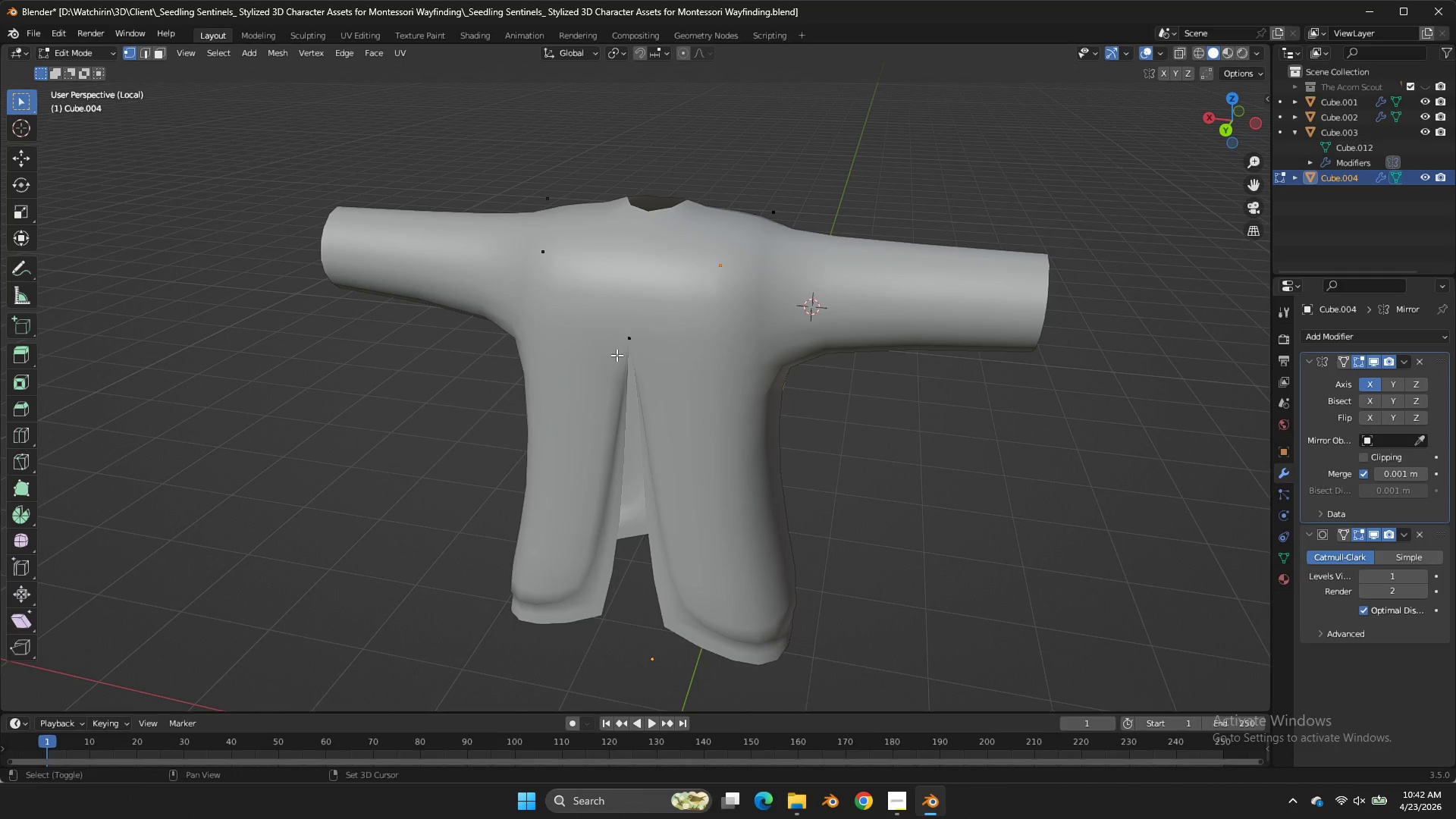 
double_click([617, 355])
 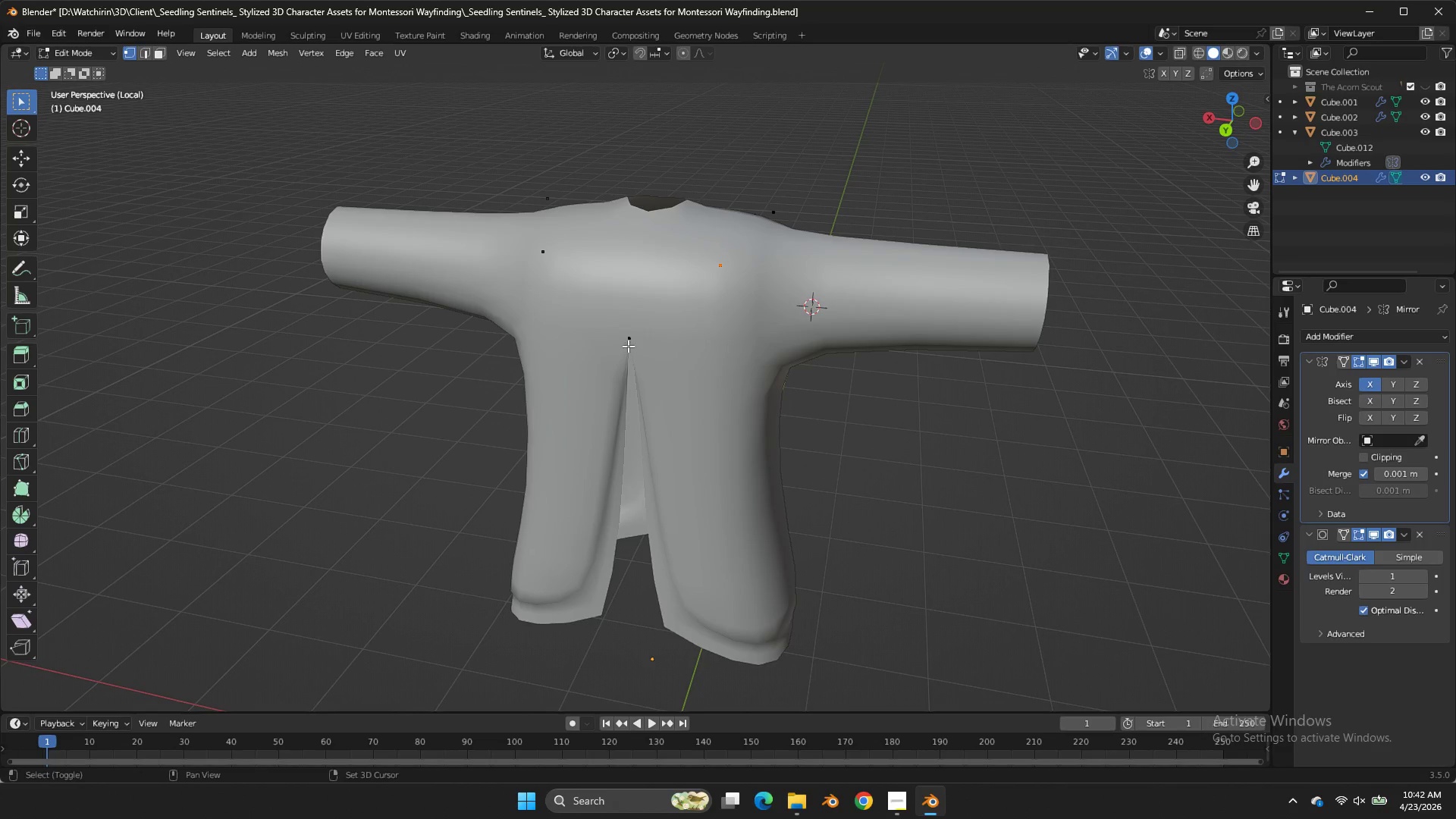 
double_click([627, 347])
 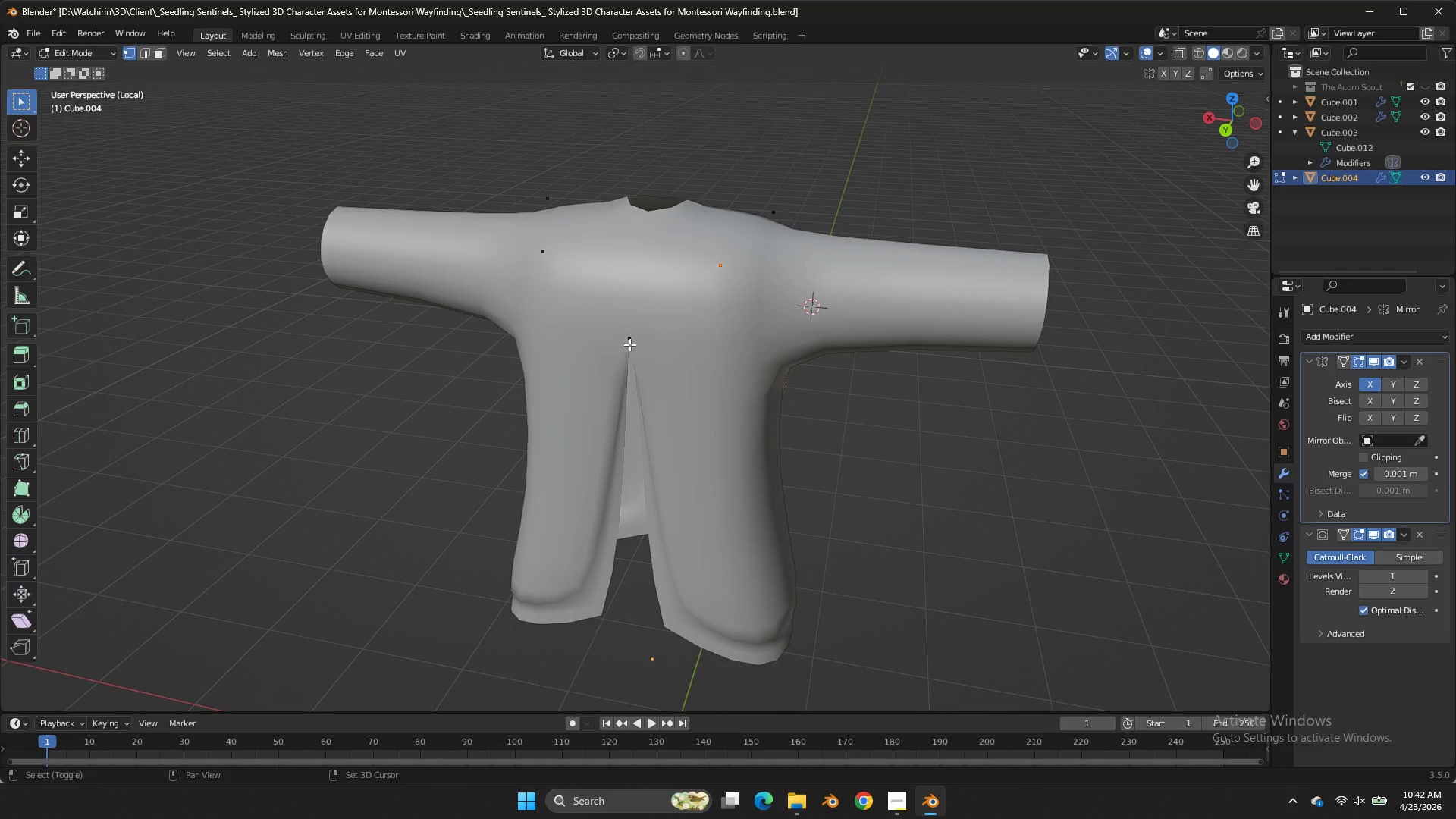 
triple_click([629, 344])
 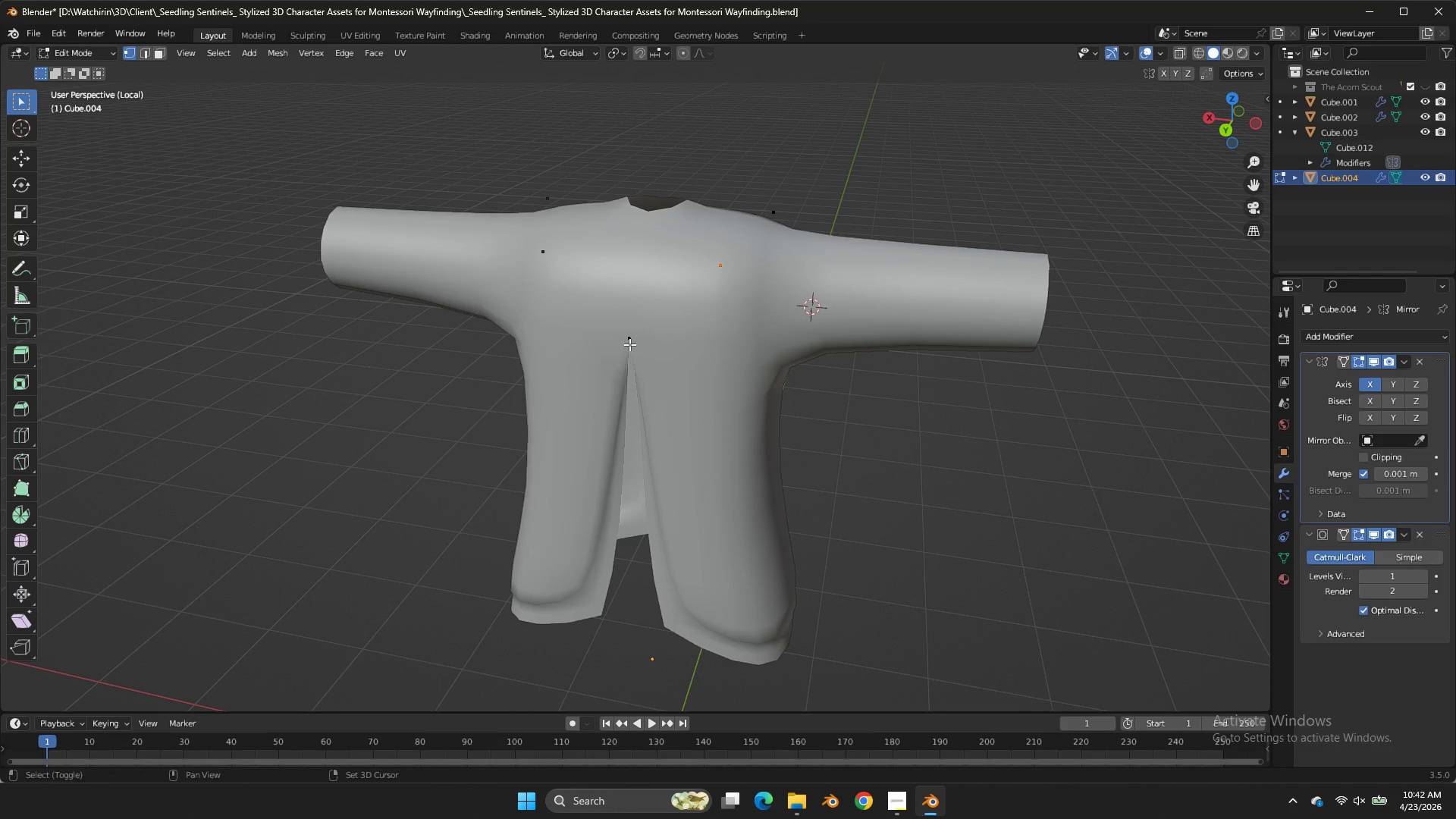 
triple_click([629, 344])
 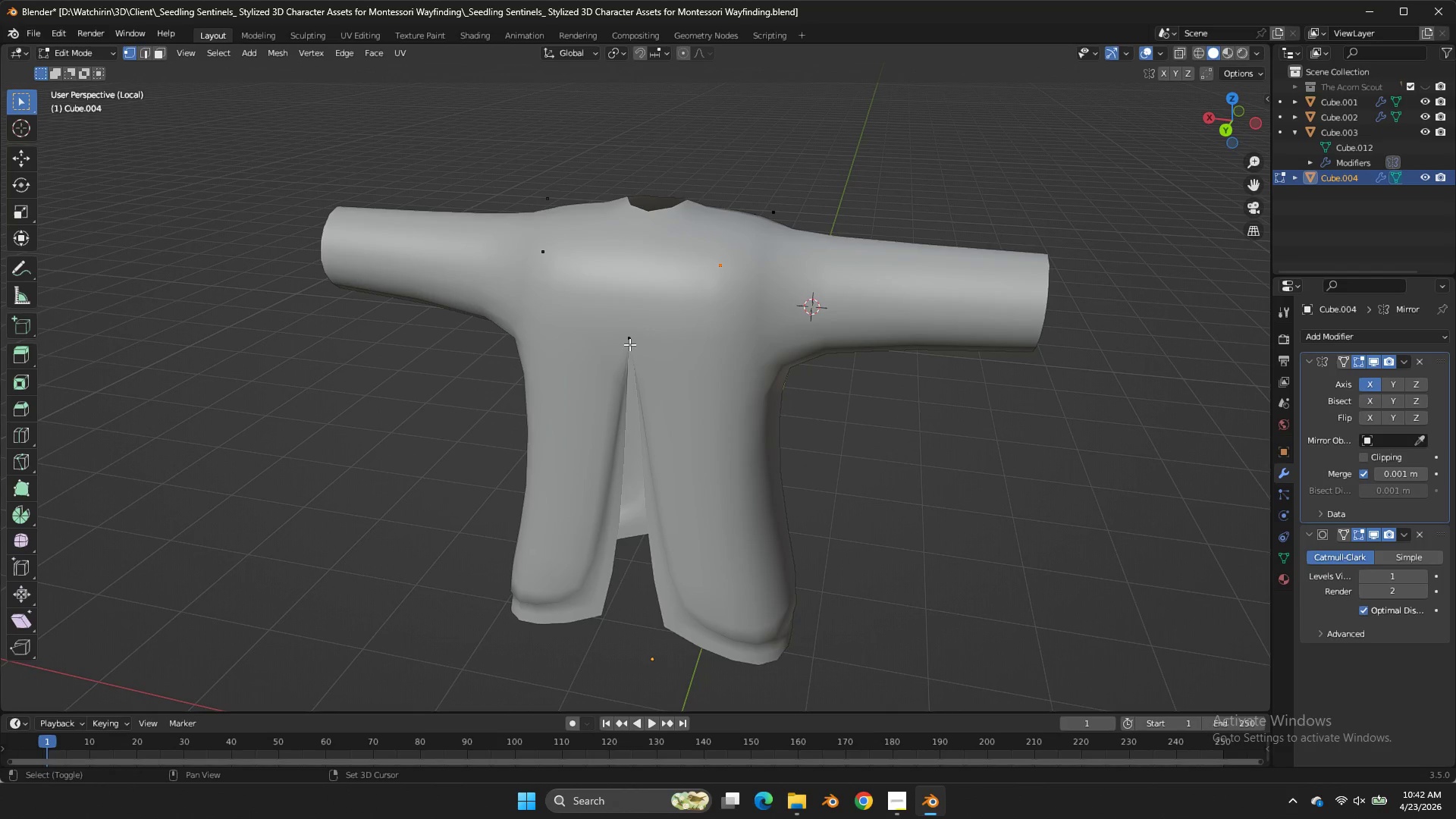 
triple_click([629, 344])
 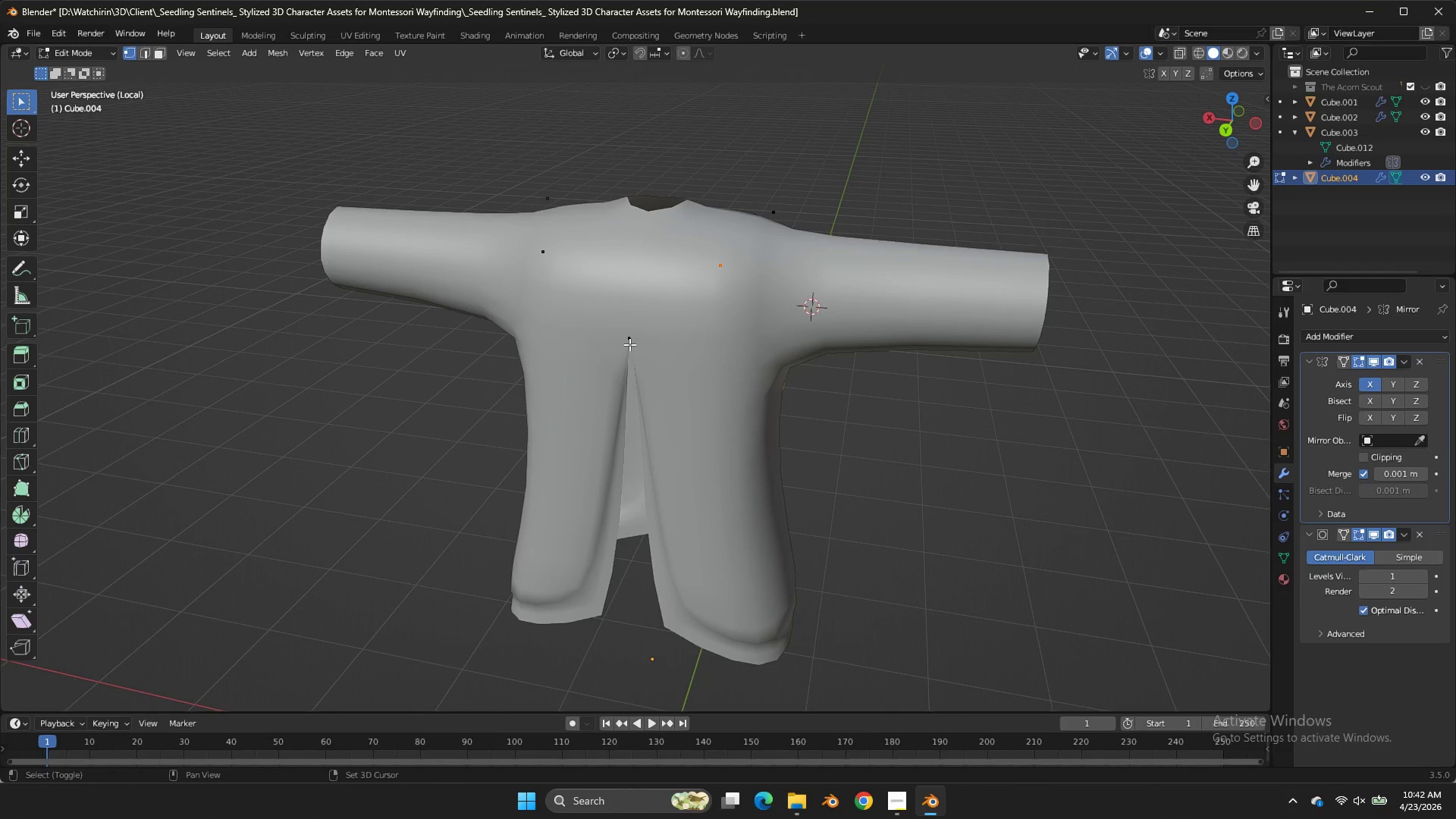 
triple_click([629, 344])
 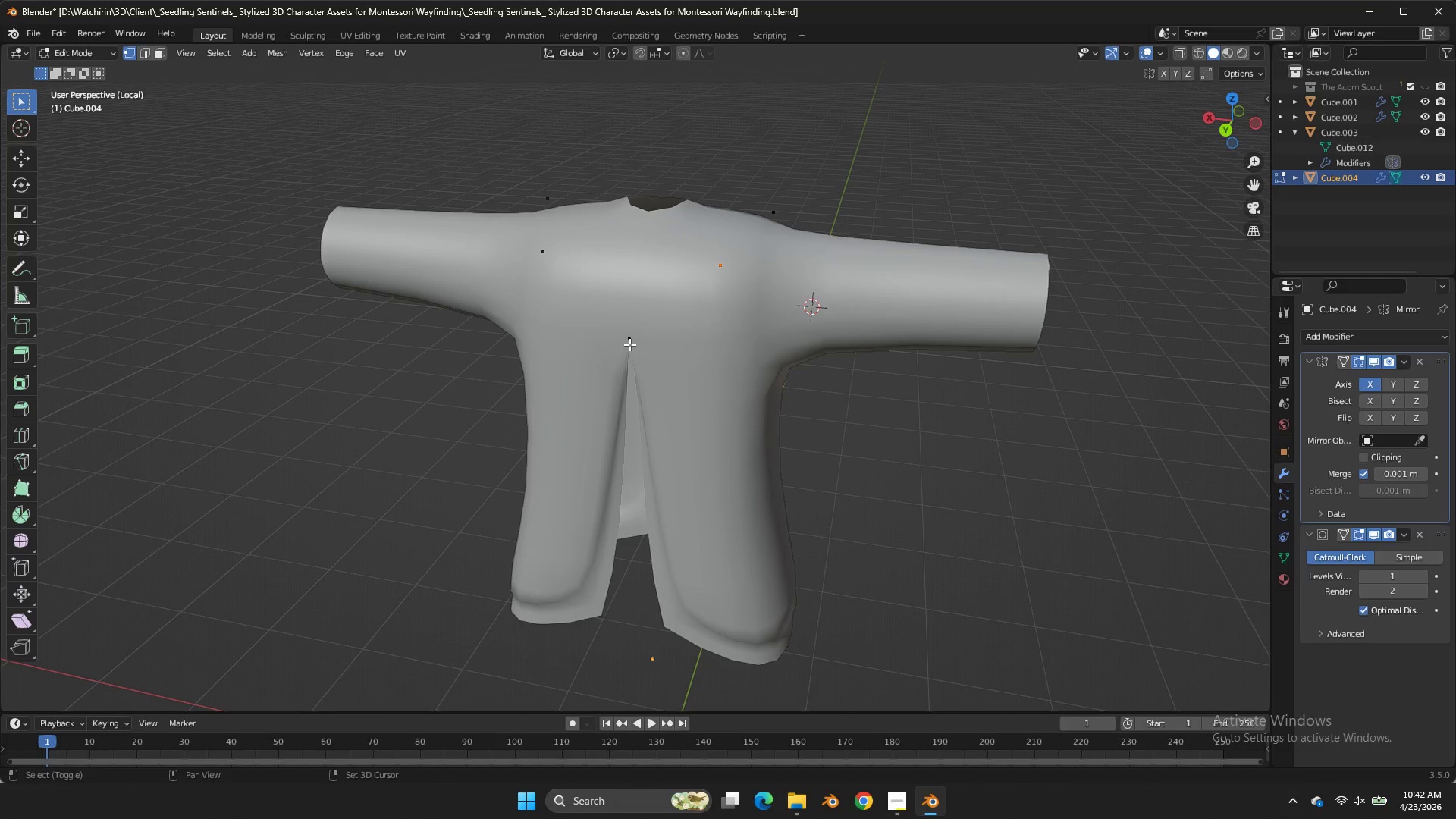 
triple_click([629, 344])
 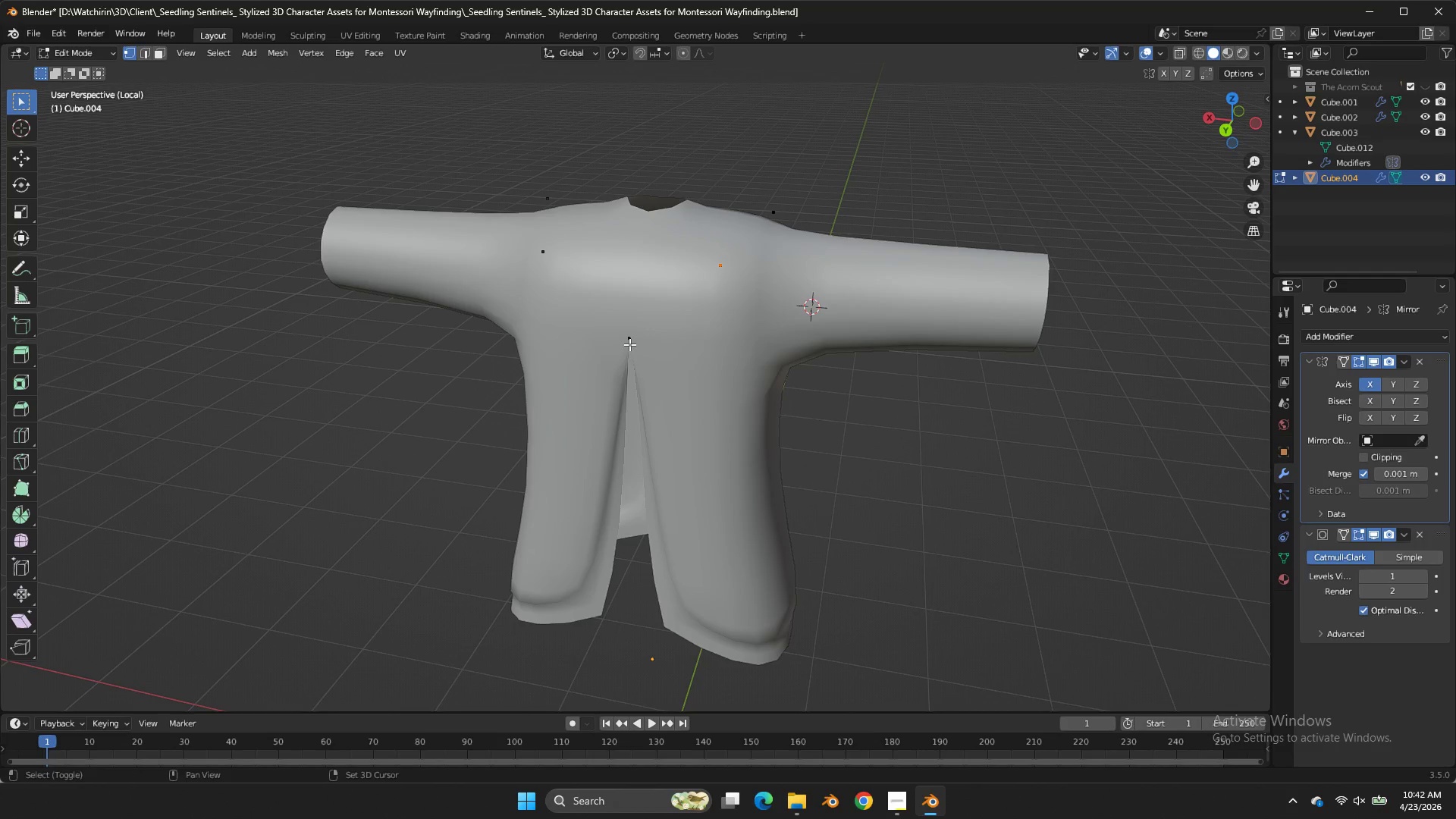 
triple_click([629, 344])
 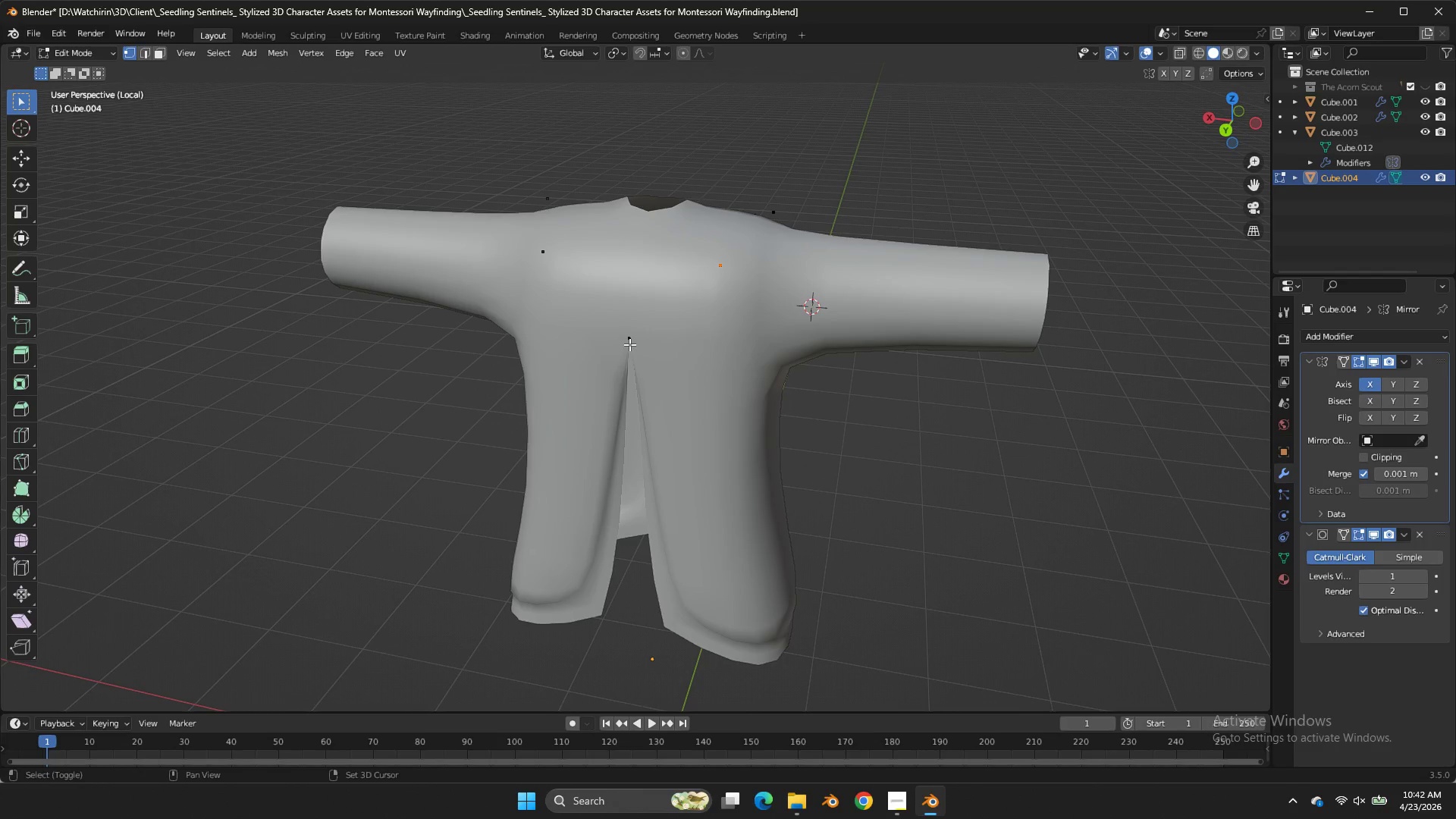 
triple_click([629, 344])
 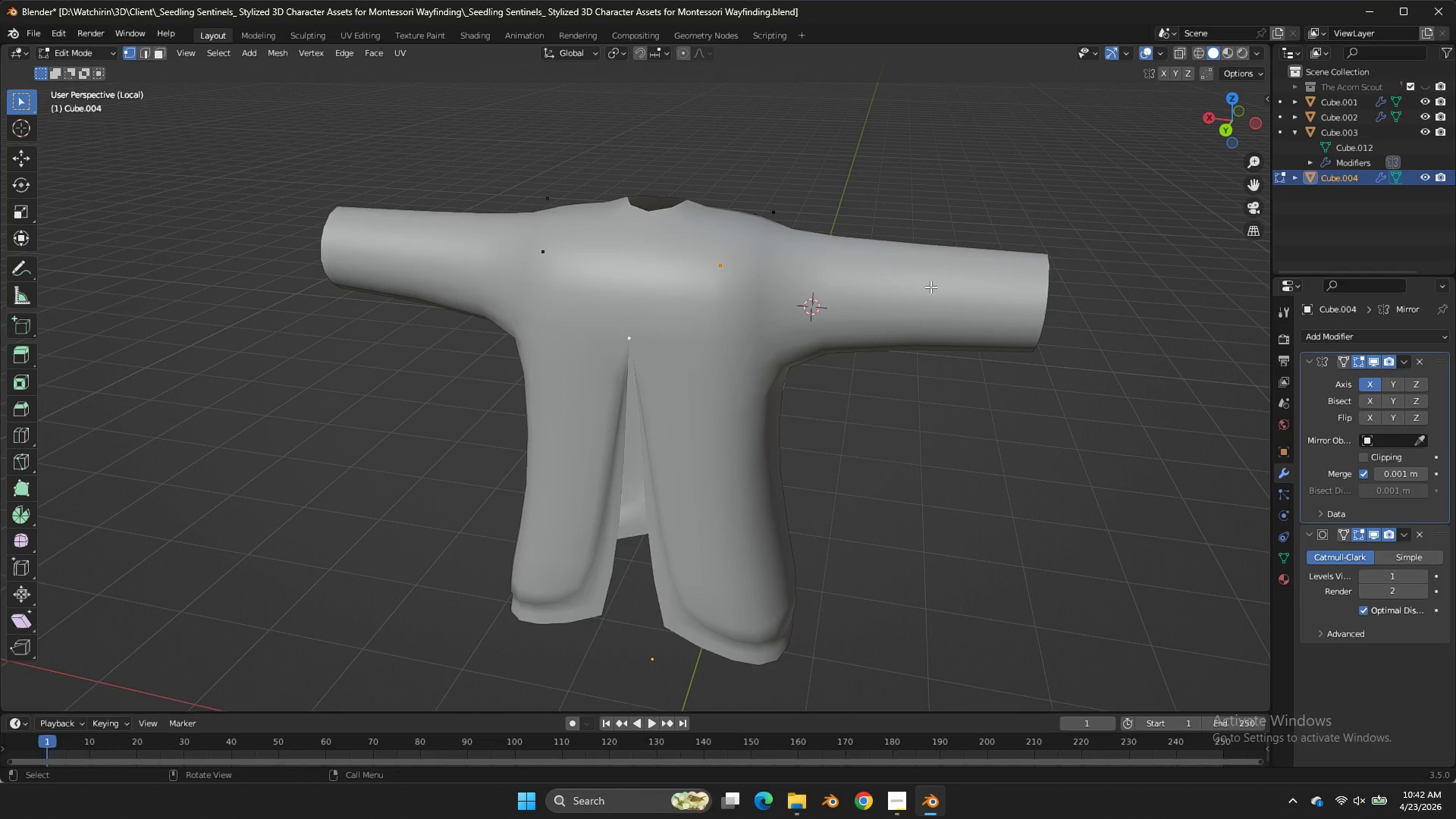 
key(F)
 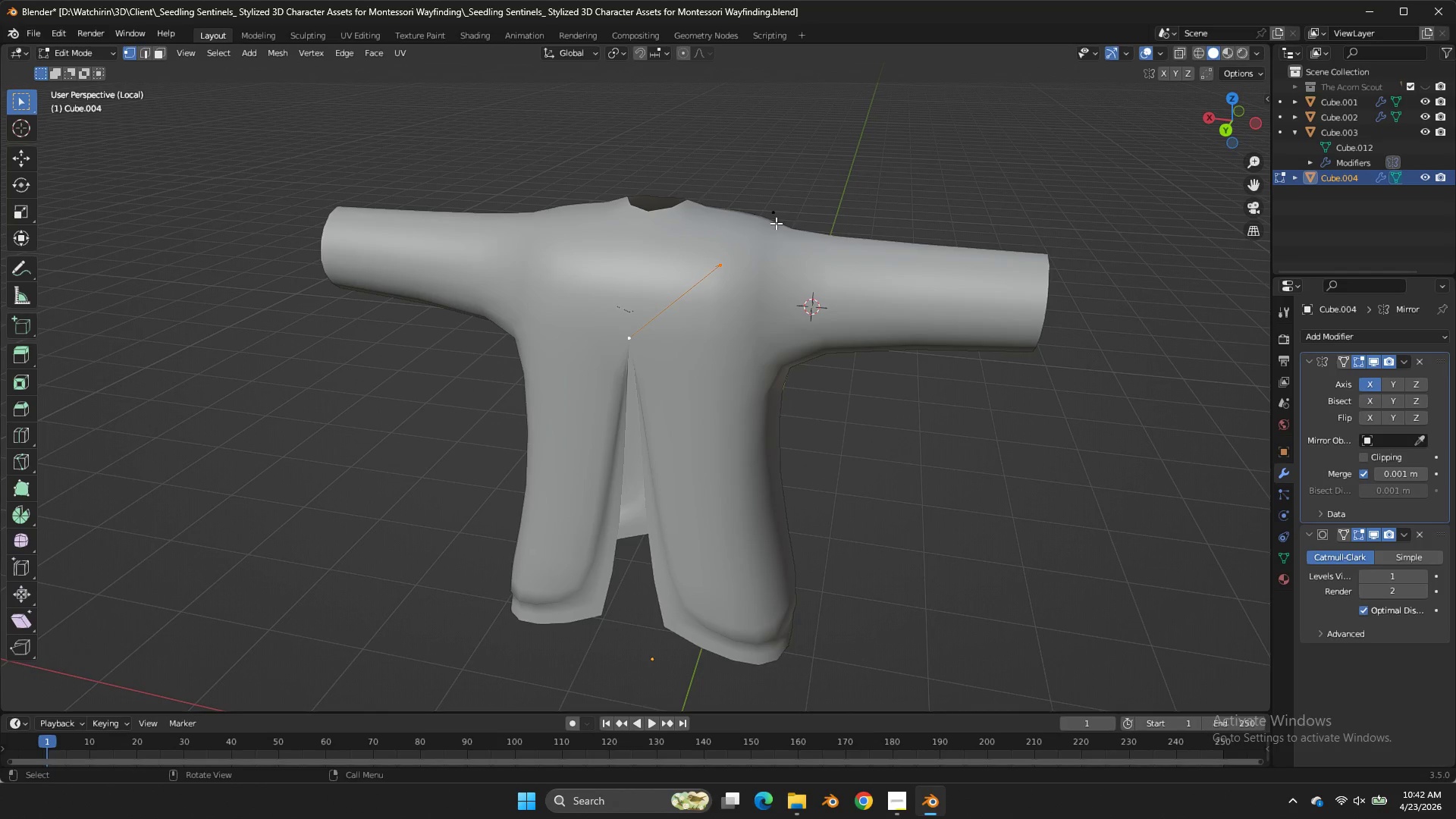 
left_click([776, 223])
 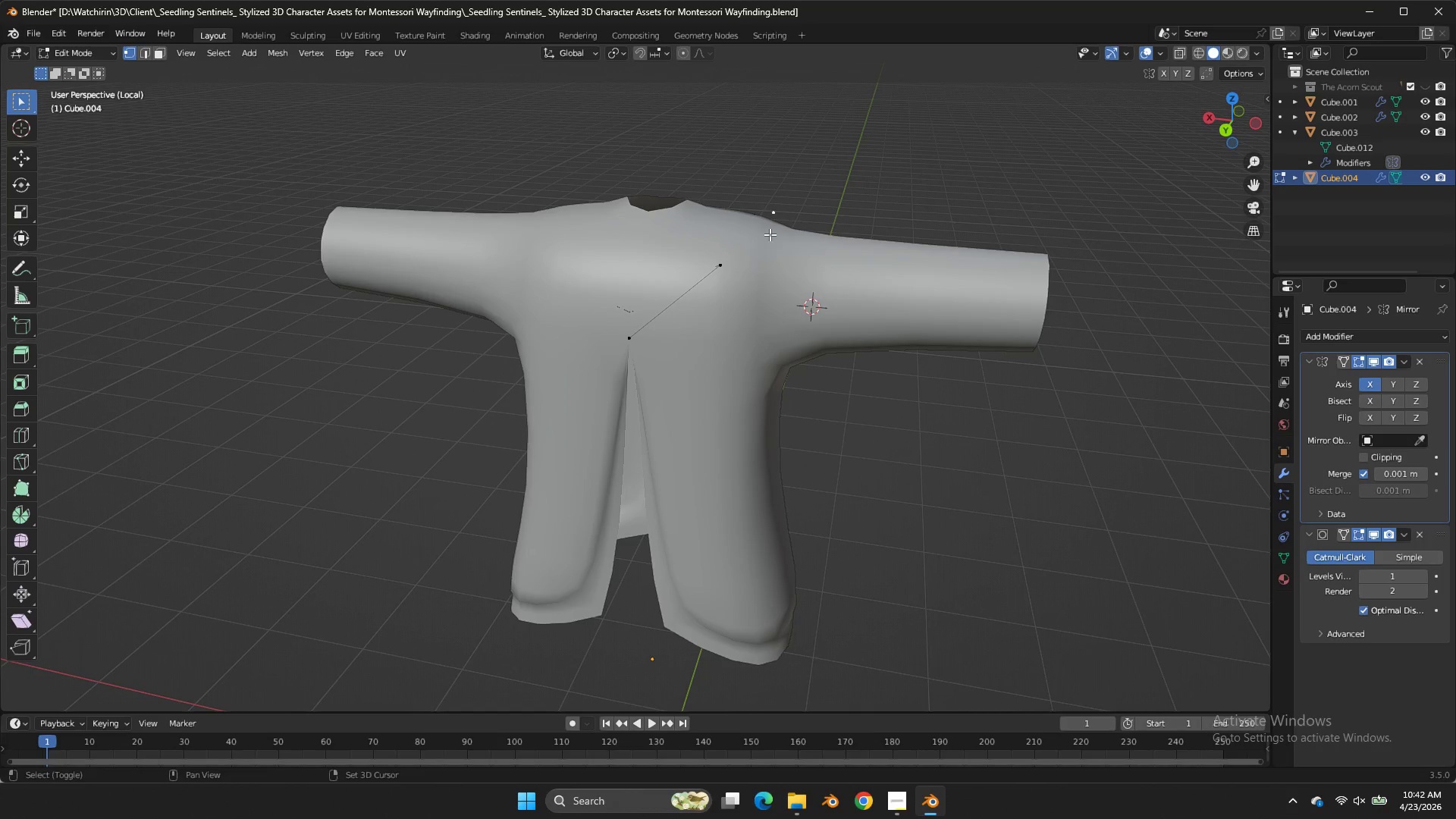 
hold_key(key=ShiftLeft, duration=0.59)
double_click([733, 264])
 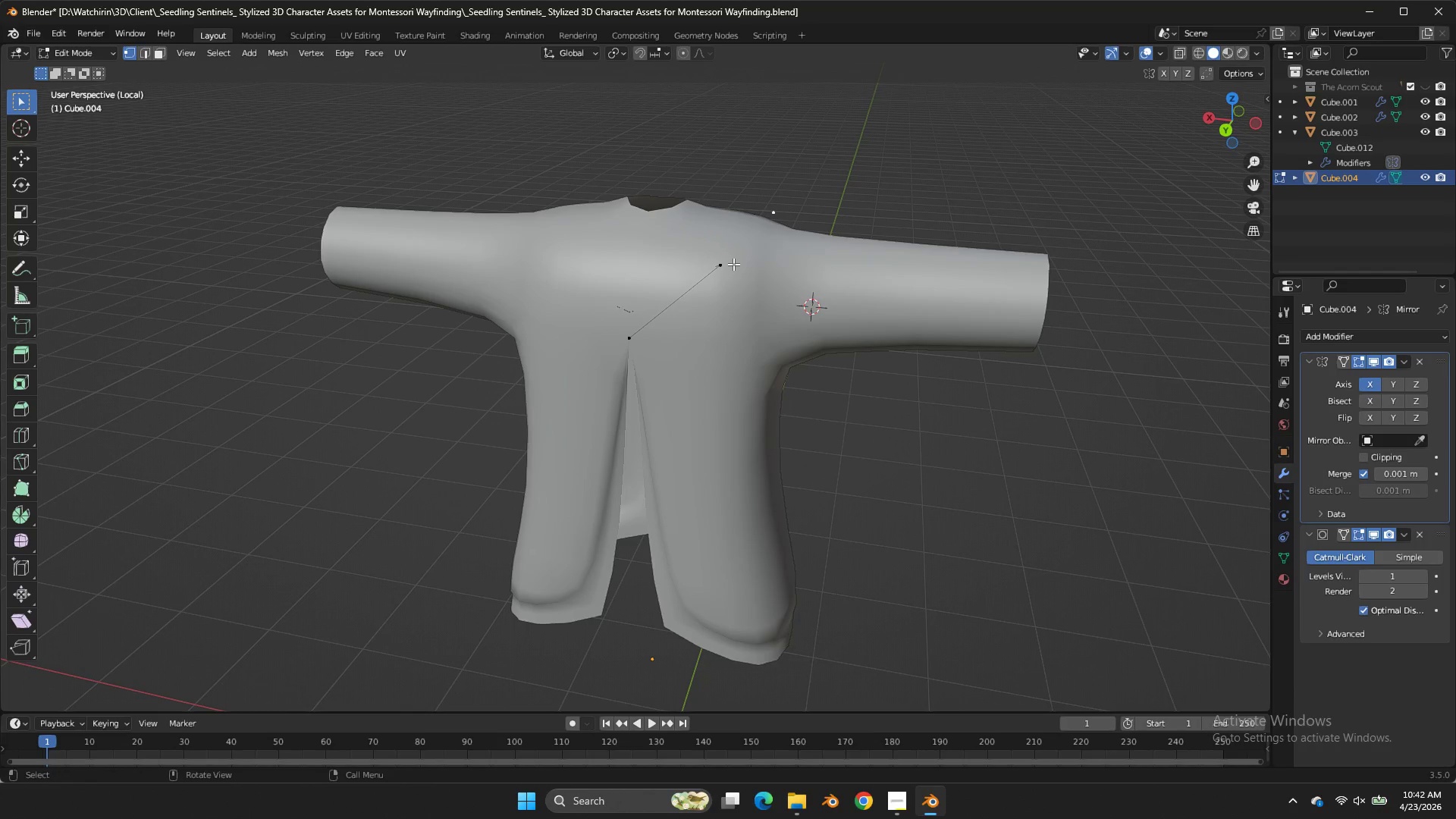 
triple_click([733, 264])
 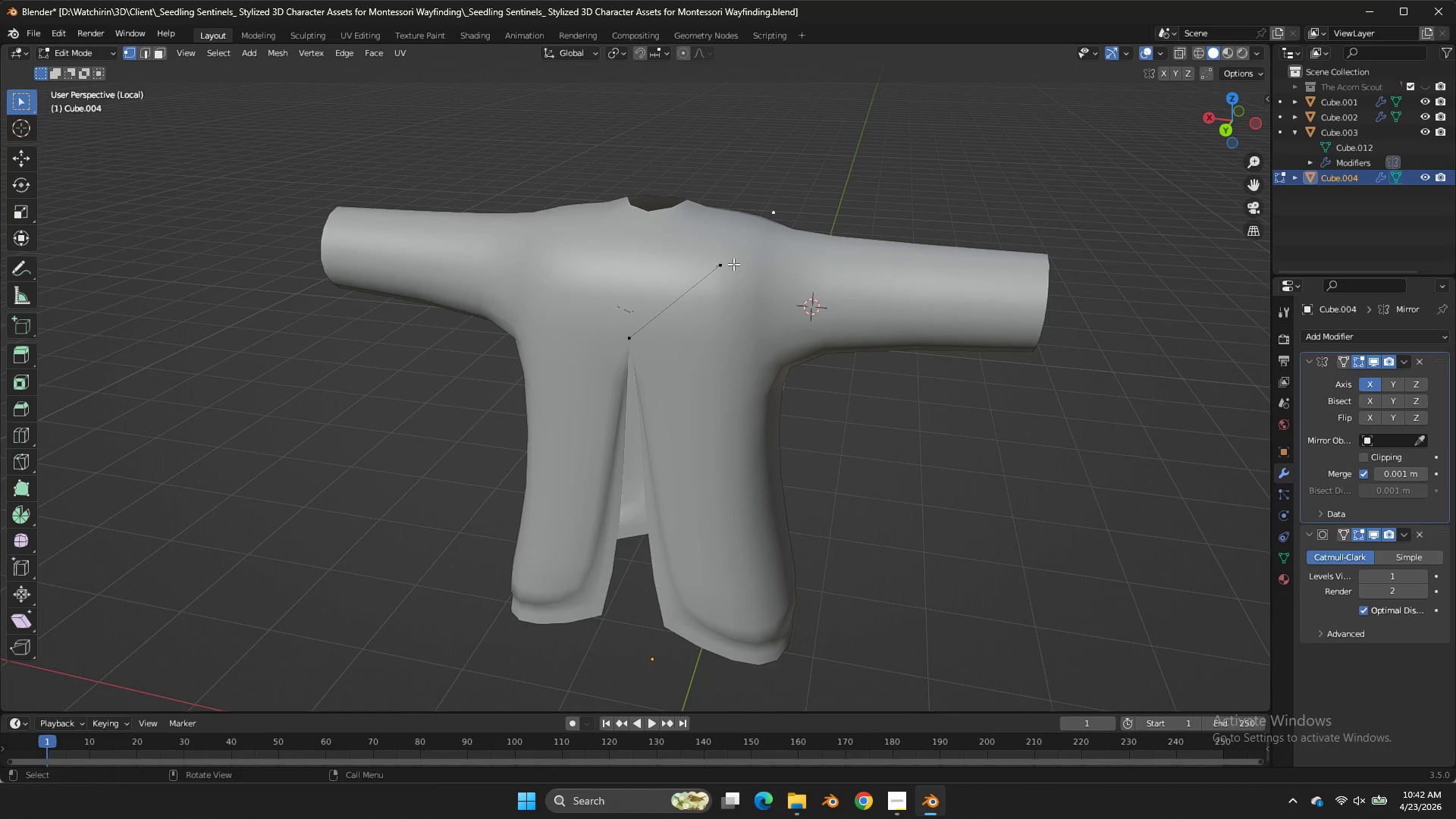 
key(Control+Z)
 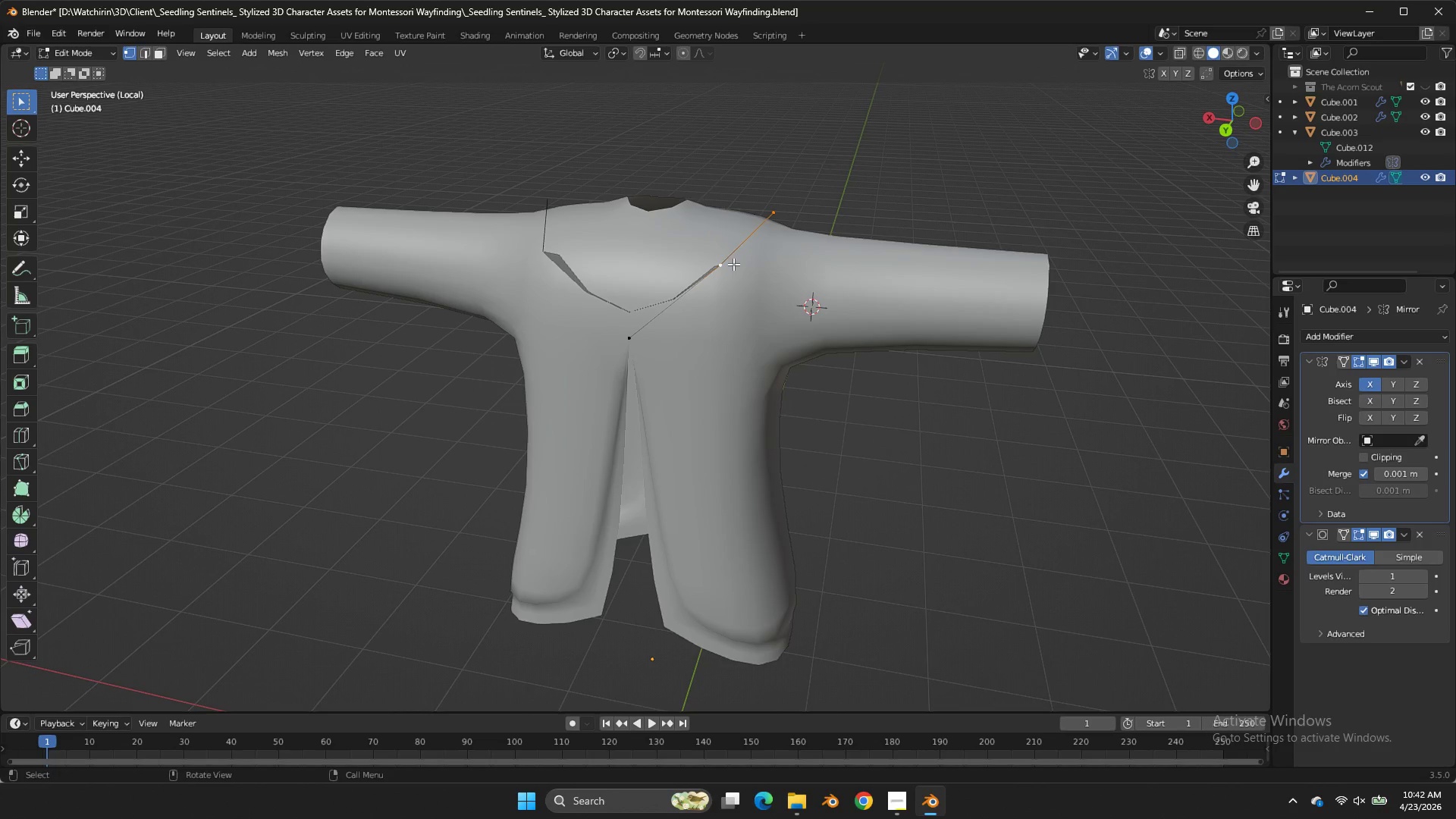 
key(F)
 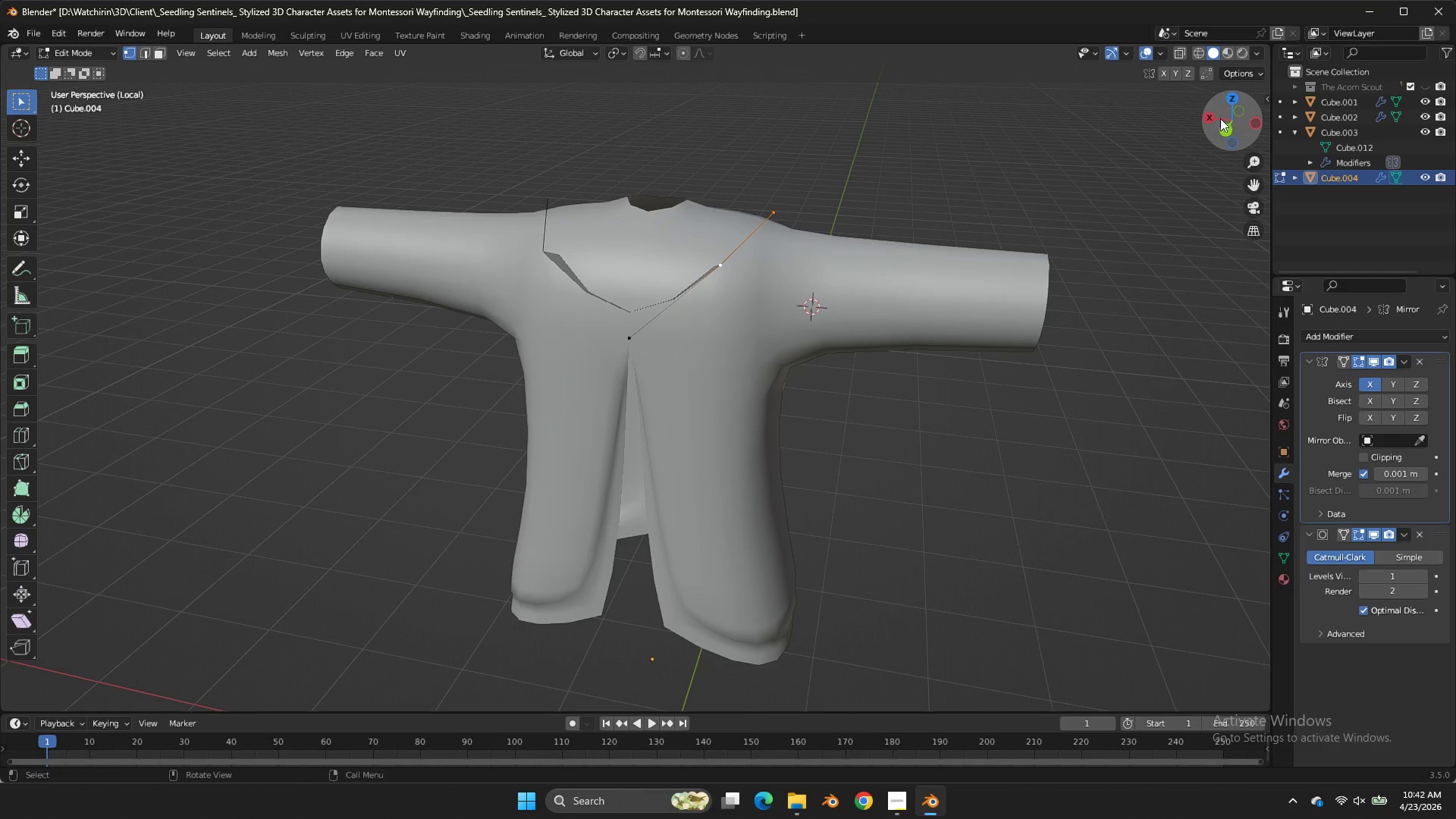 
left_click_drag(start_coordinate=[1220, 118], to_coordinate=[1114, 122])
 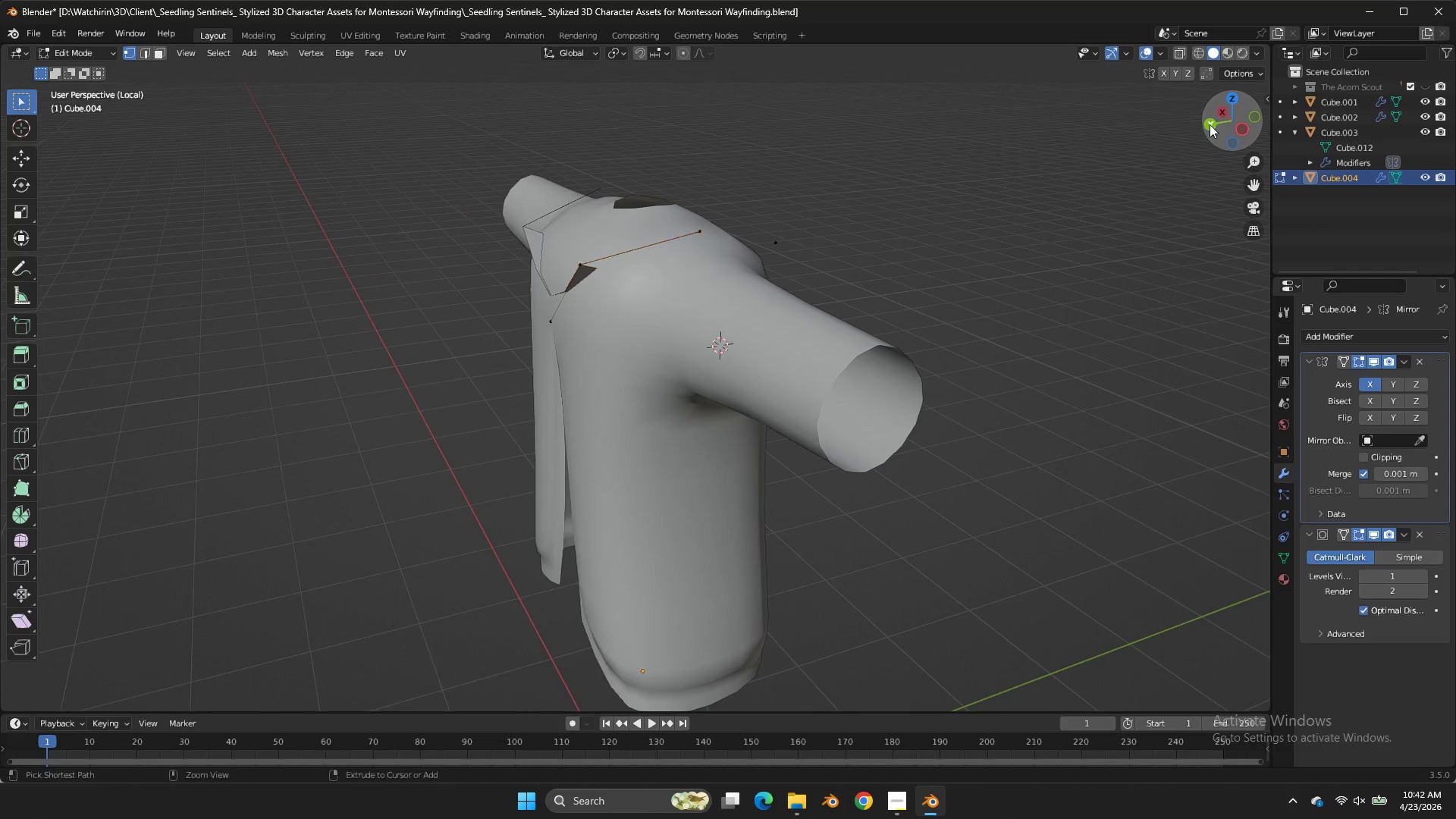 
key(Control+ControlLeft)
 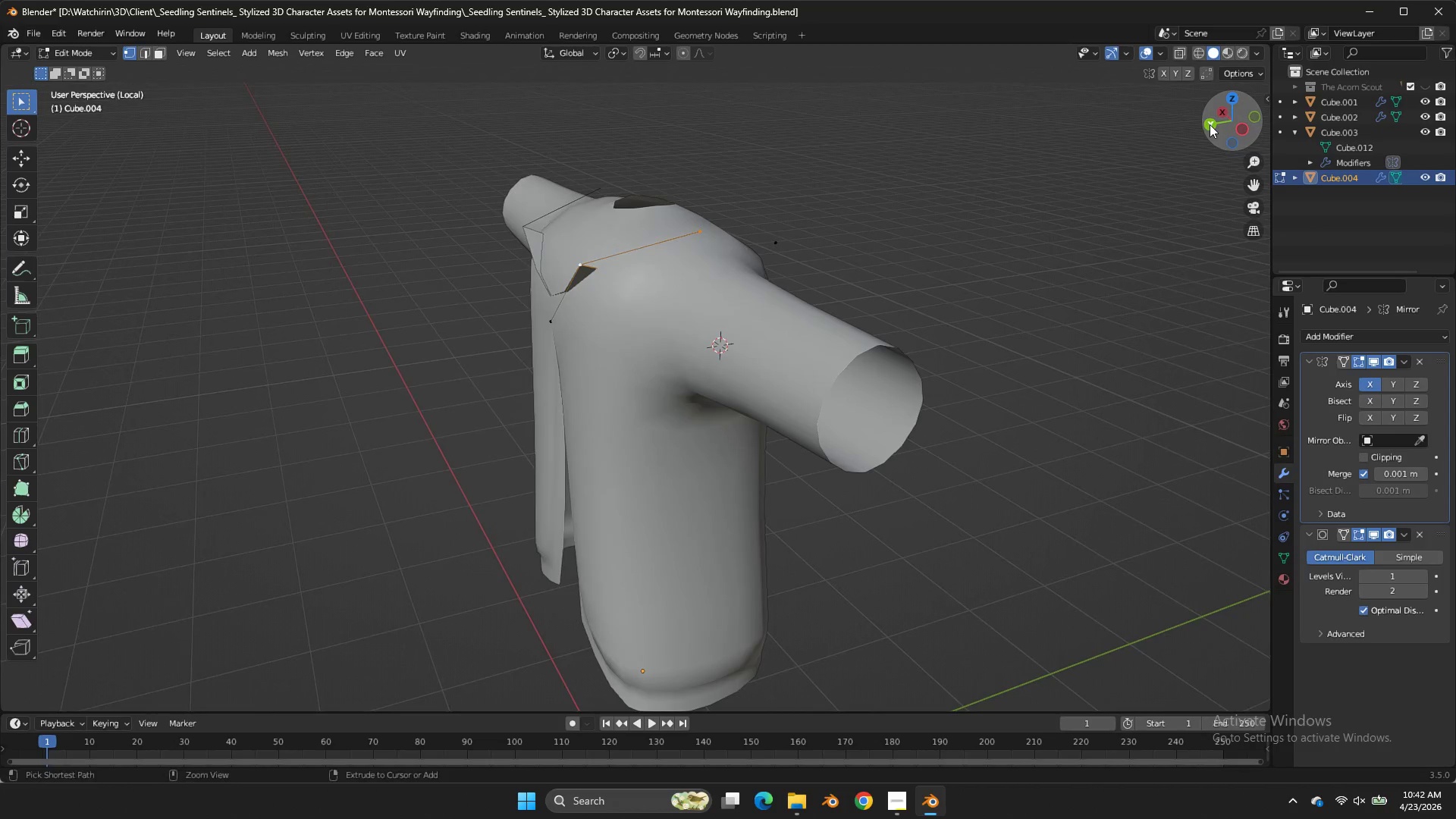 
key(Control+Z)
 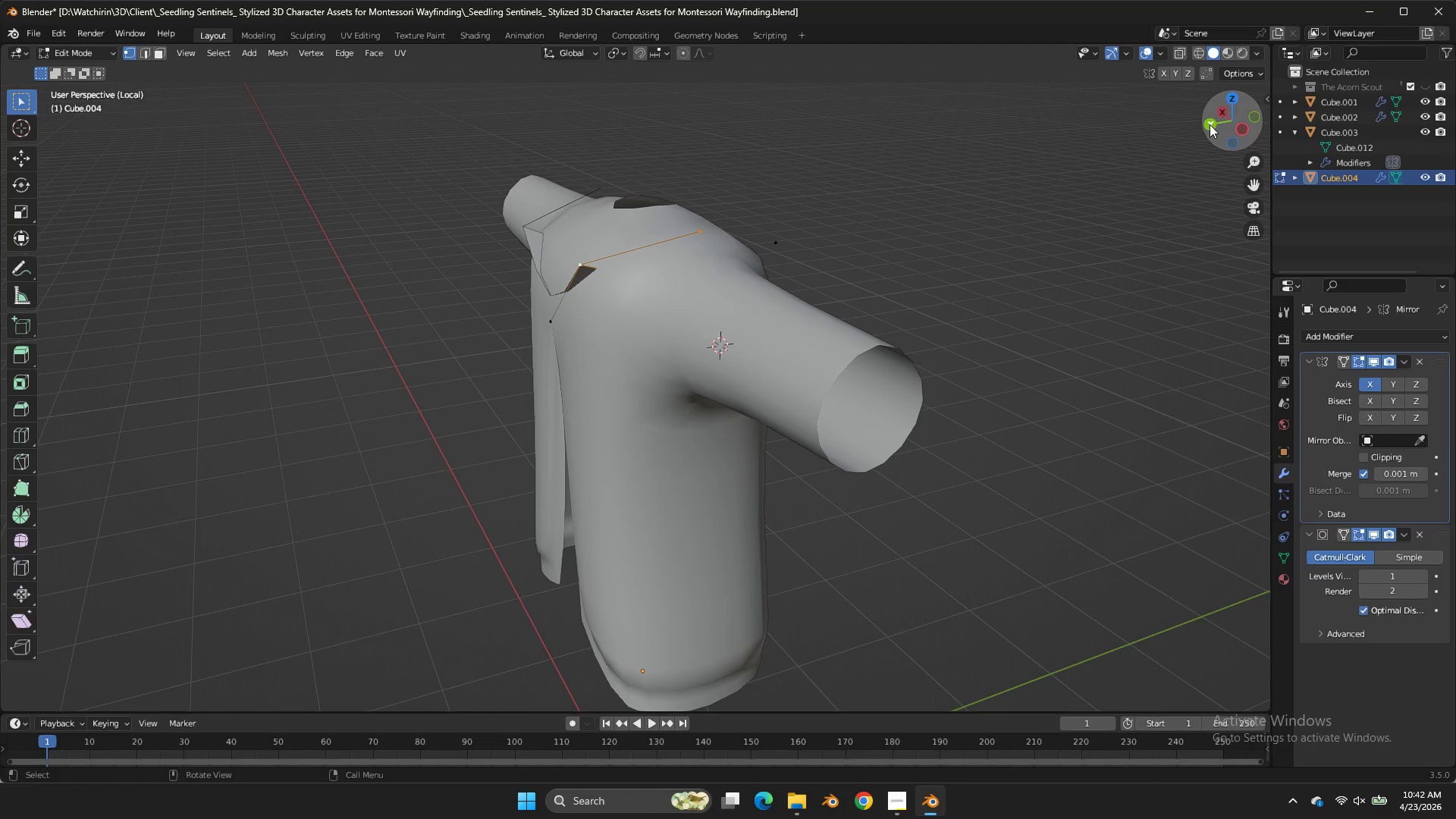 
left_click_drag(start_coordinate=[1210, 124], to_coordinate=[1206, 127])
 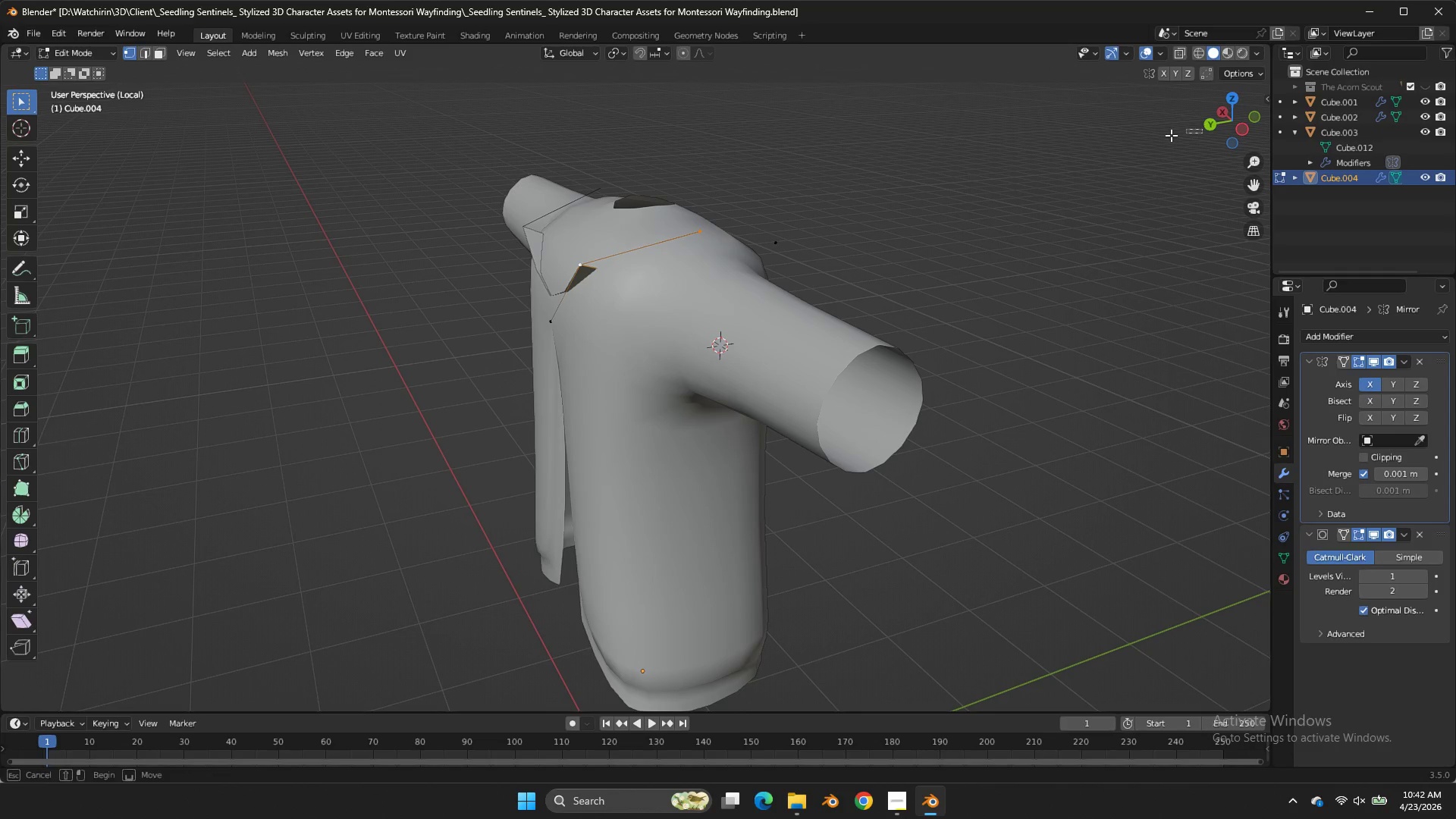 
left_click_drag(start_coordinate=[1202, 129], to_coordinate=[1169, 135])
 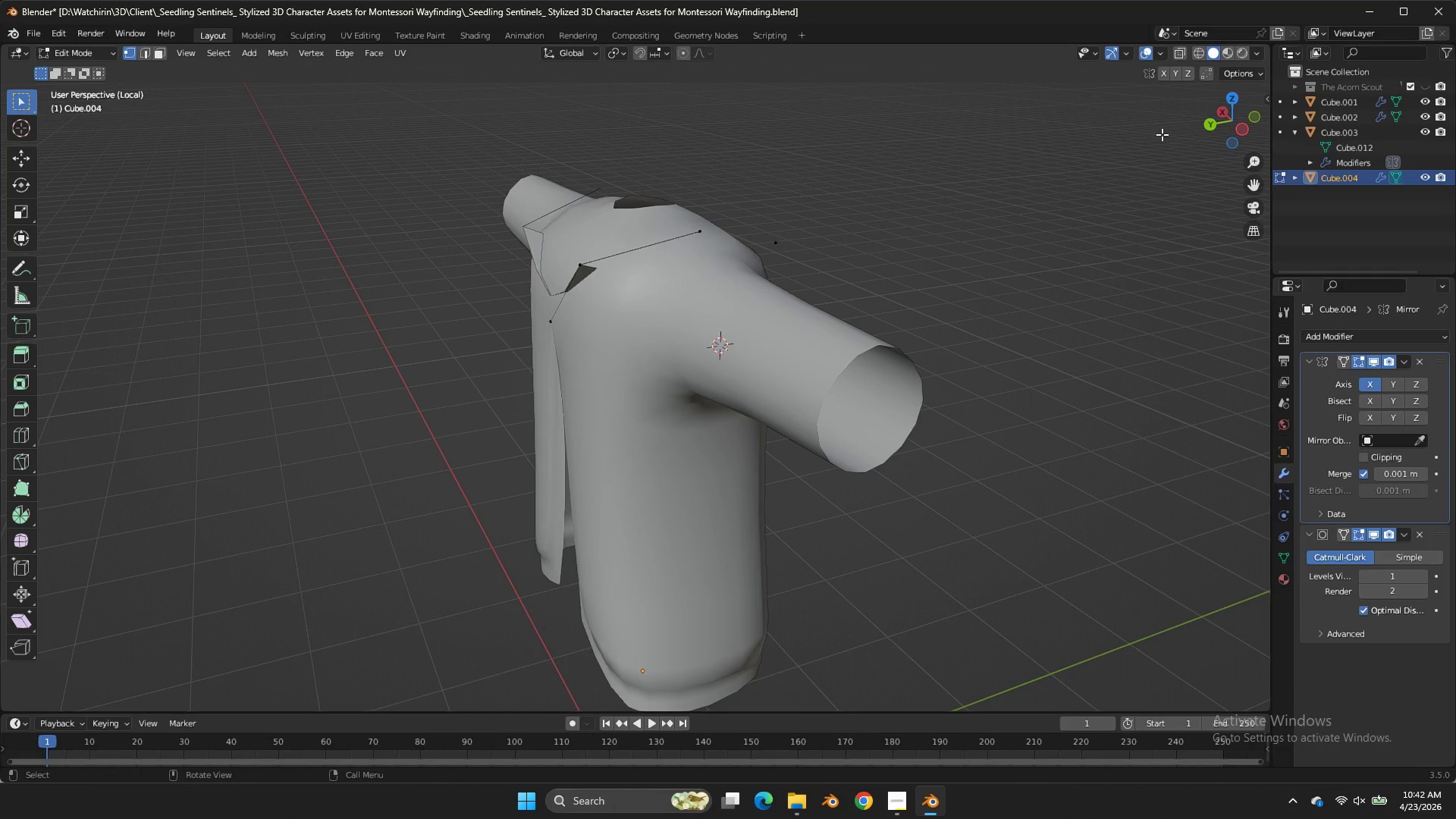 
triple_click([1166, 135])
 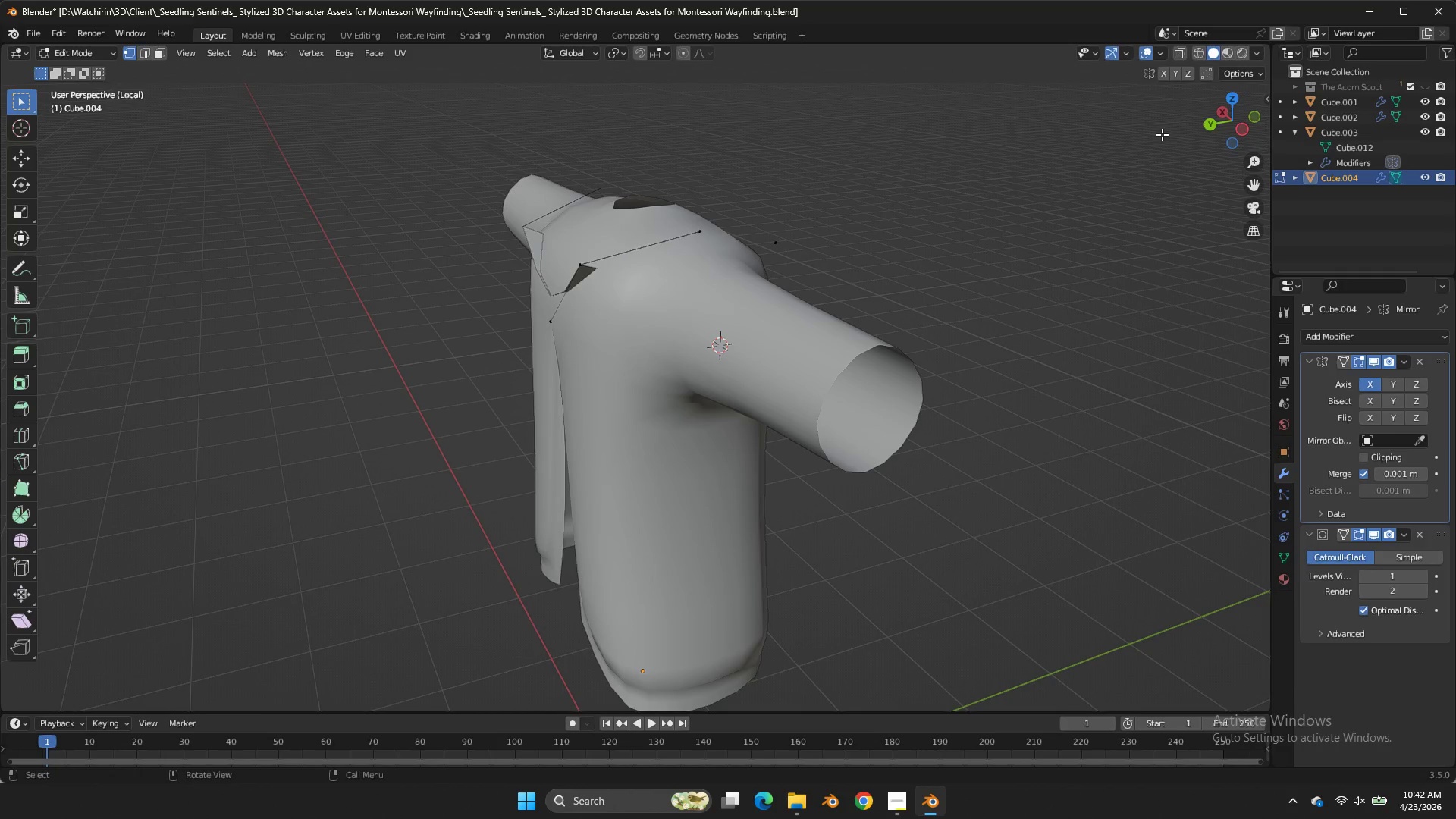 
triple_click([1166, 135])
 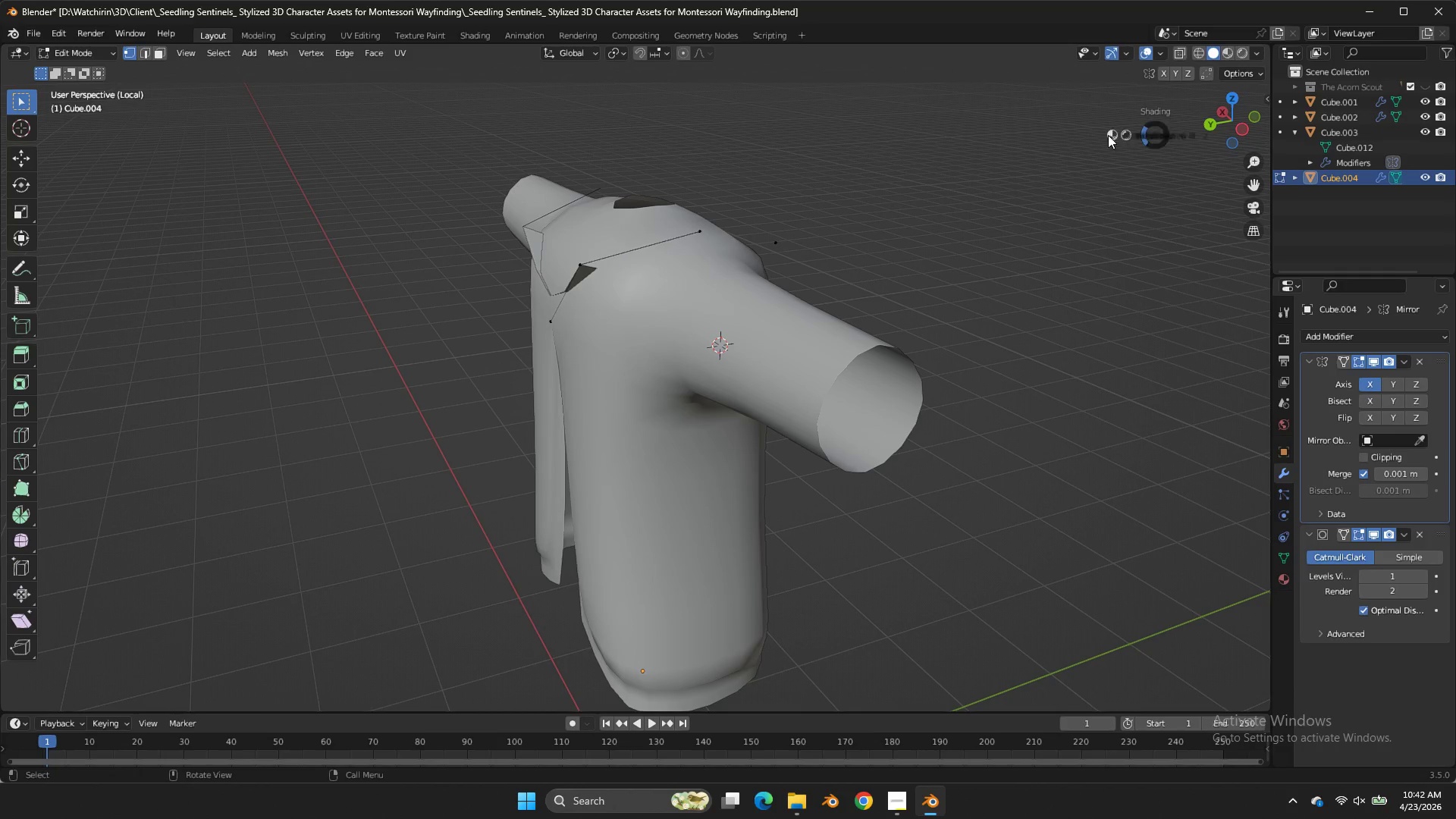 
key(Z)
 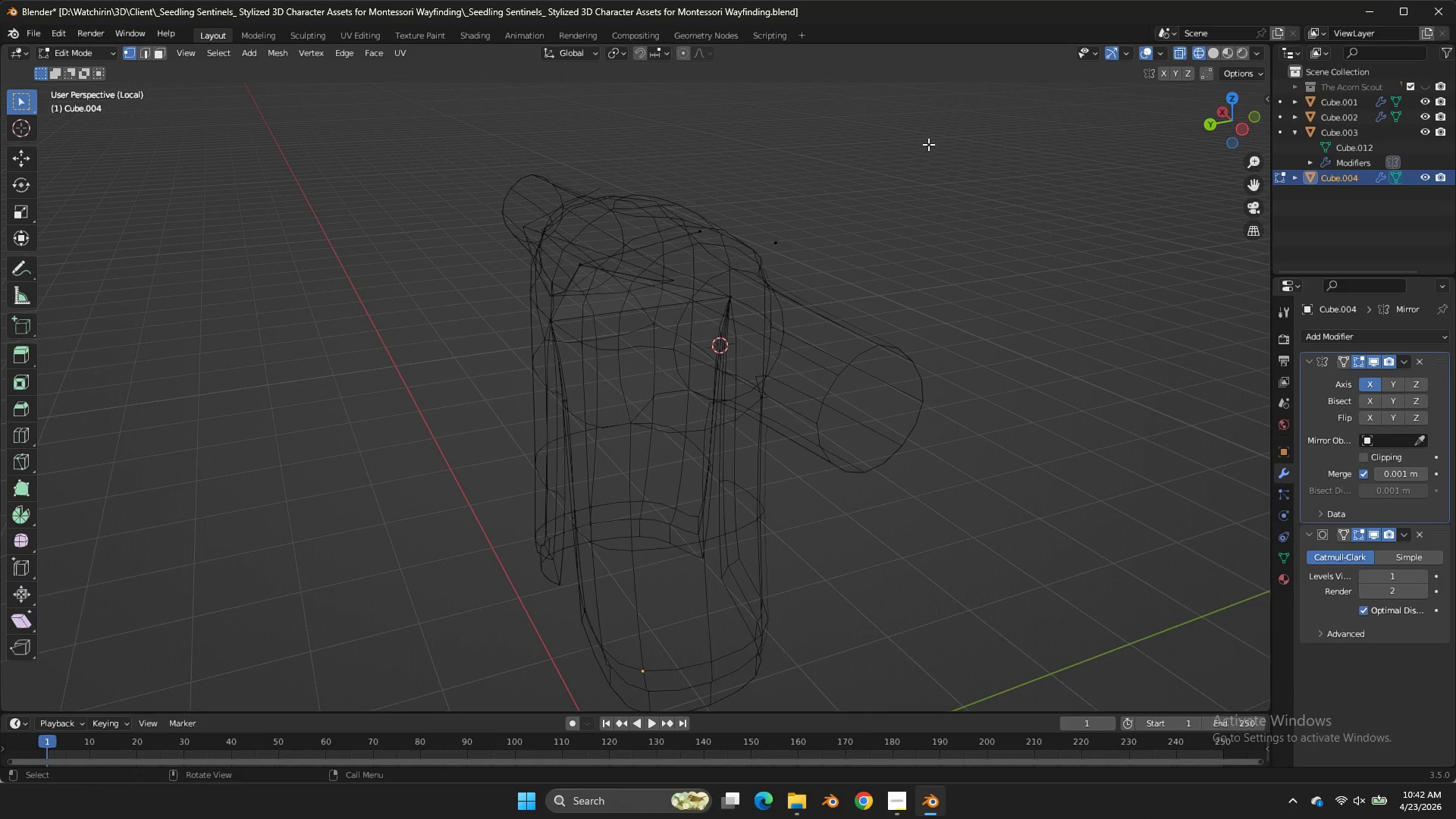 
key(Control+Z)
 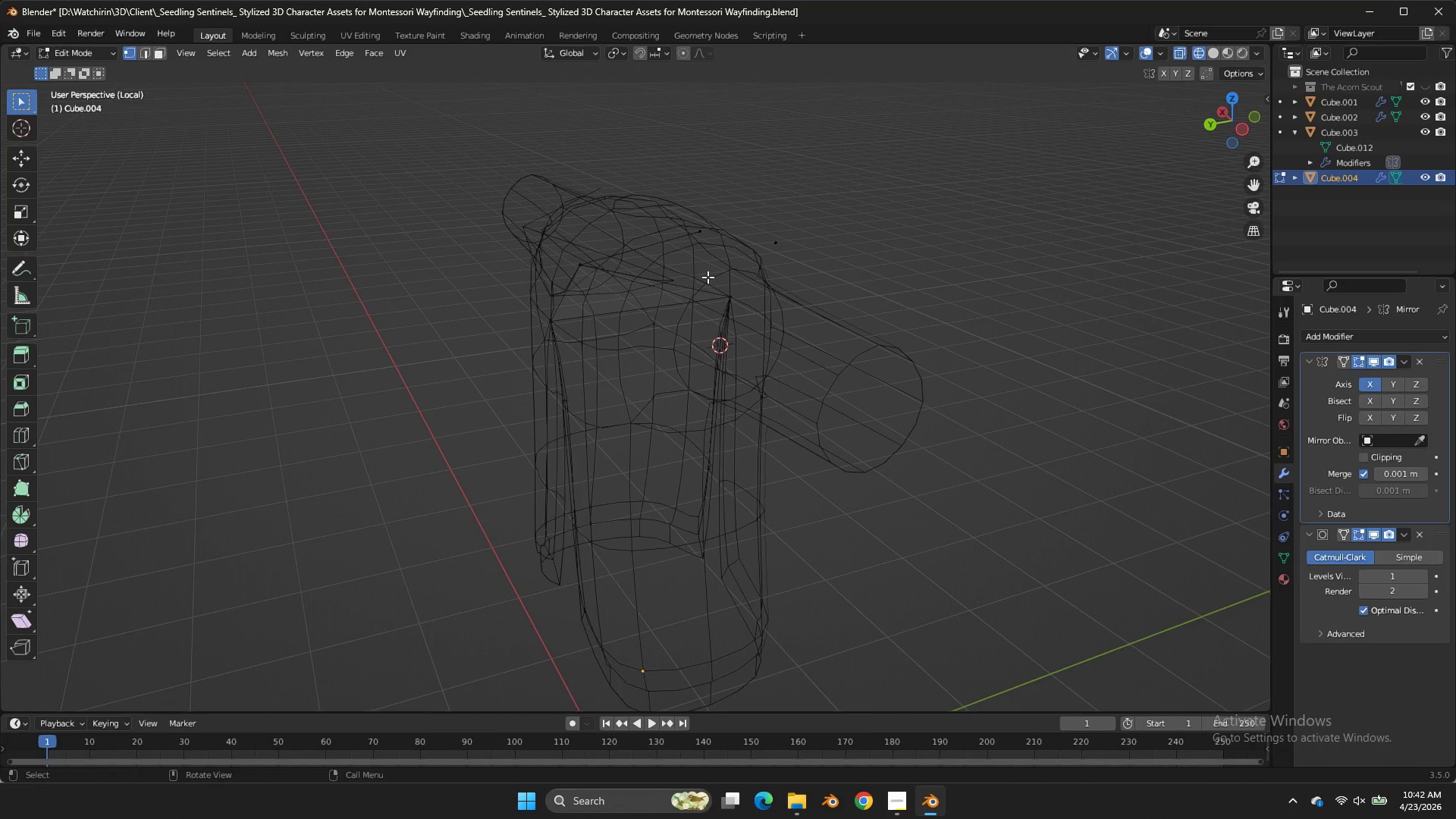 
key(A)
 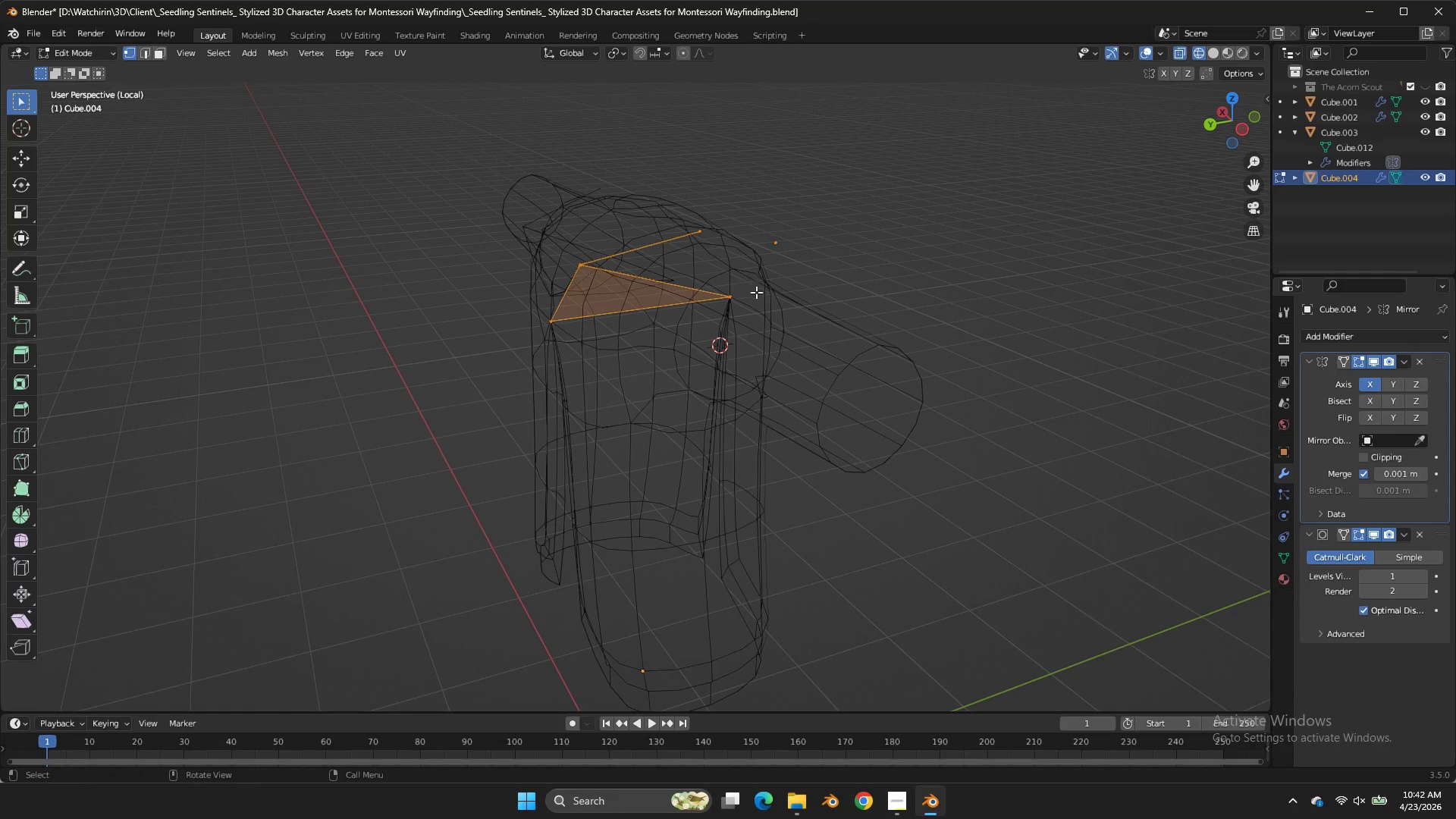 
left_click_drag(start_coordinate=[756, 292], to_coordinate=[721, 318])
 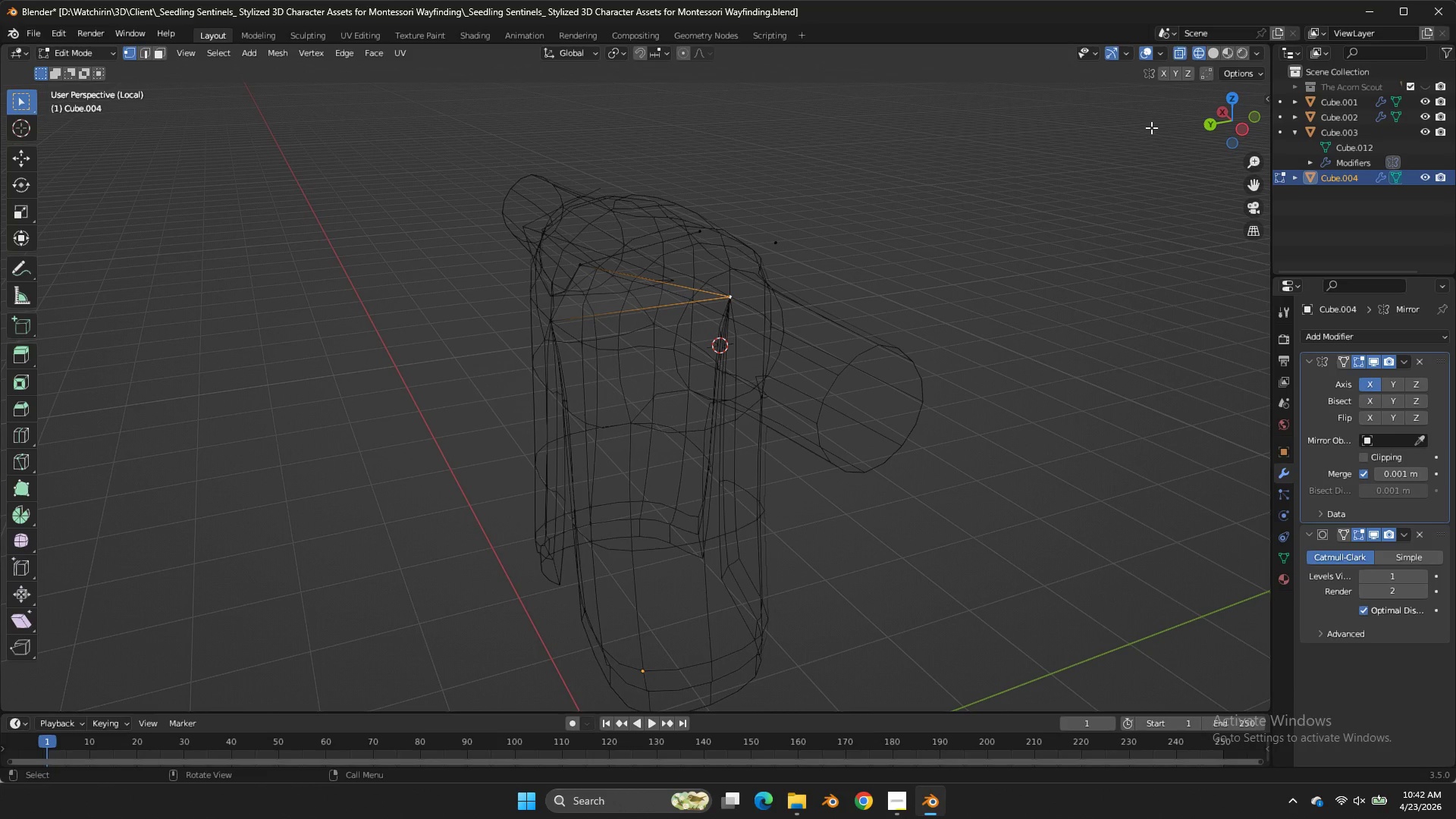 
double_click([721, 318])
 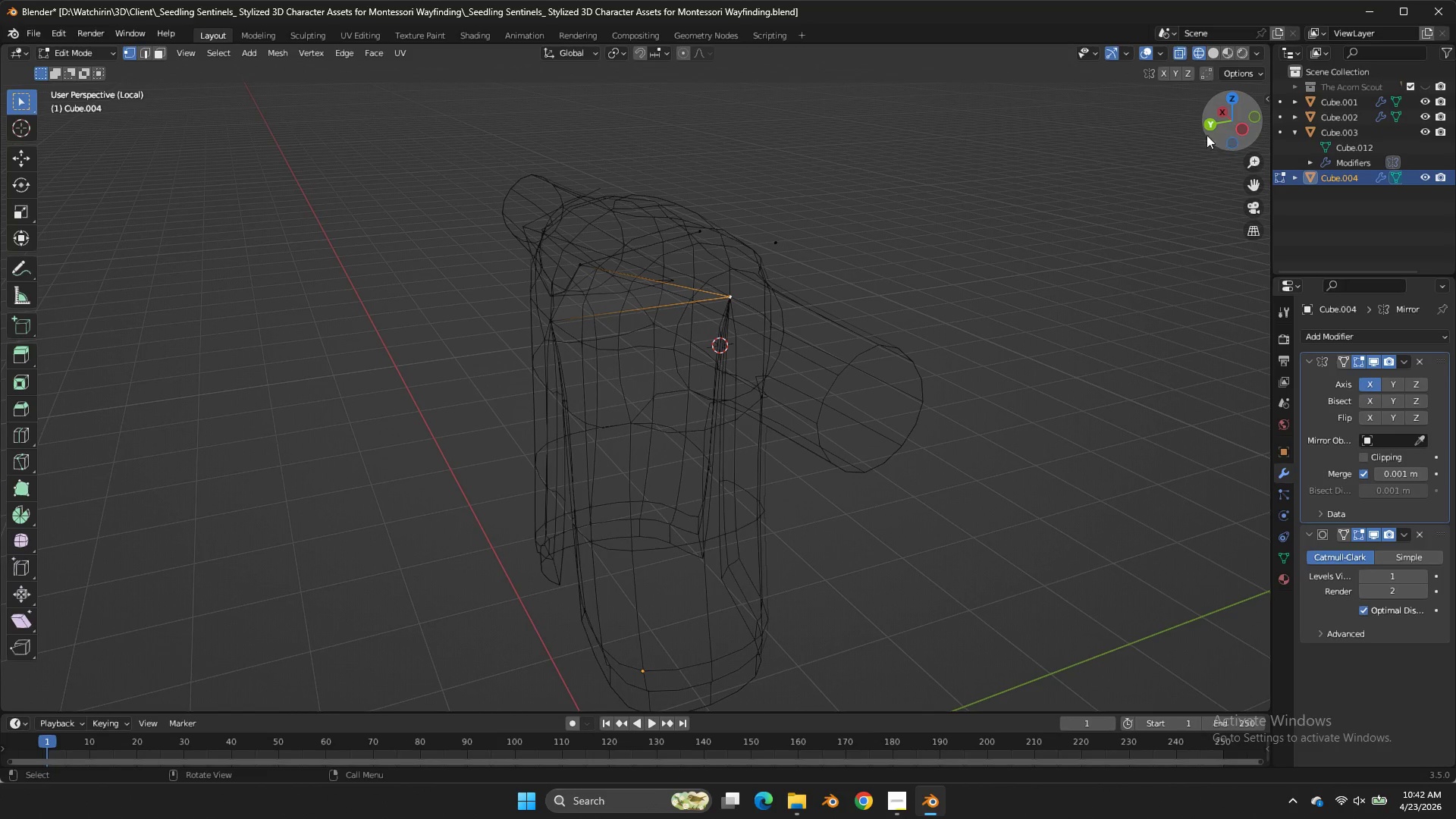 
left_click([1220, 124])
 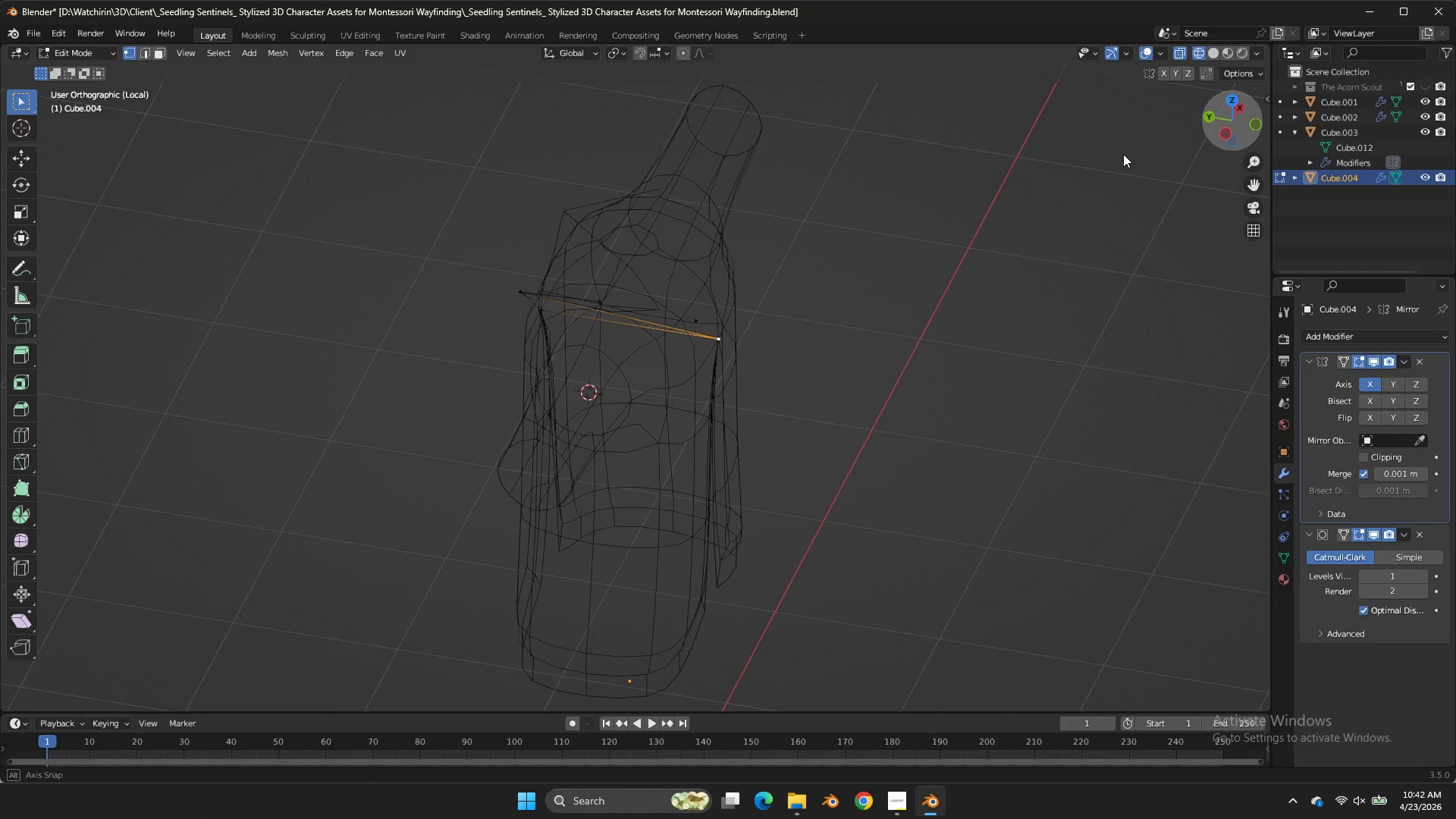 
left_click_drag(start_coordinate=[1216, 127], to_coordinate=[1175, 108])
 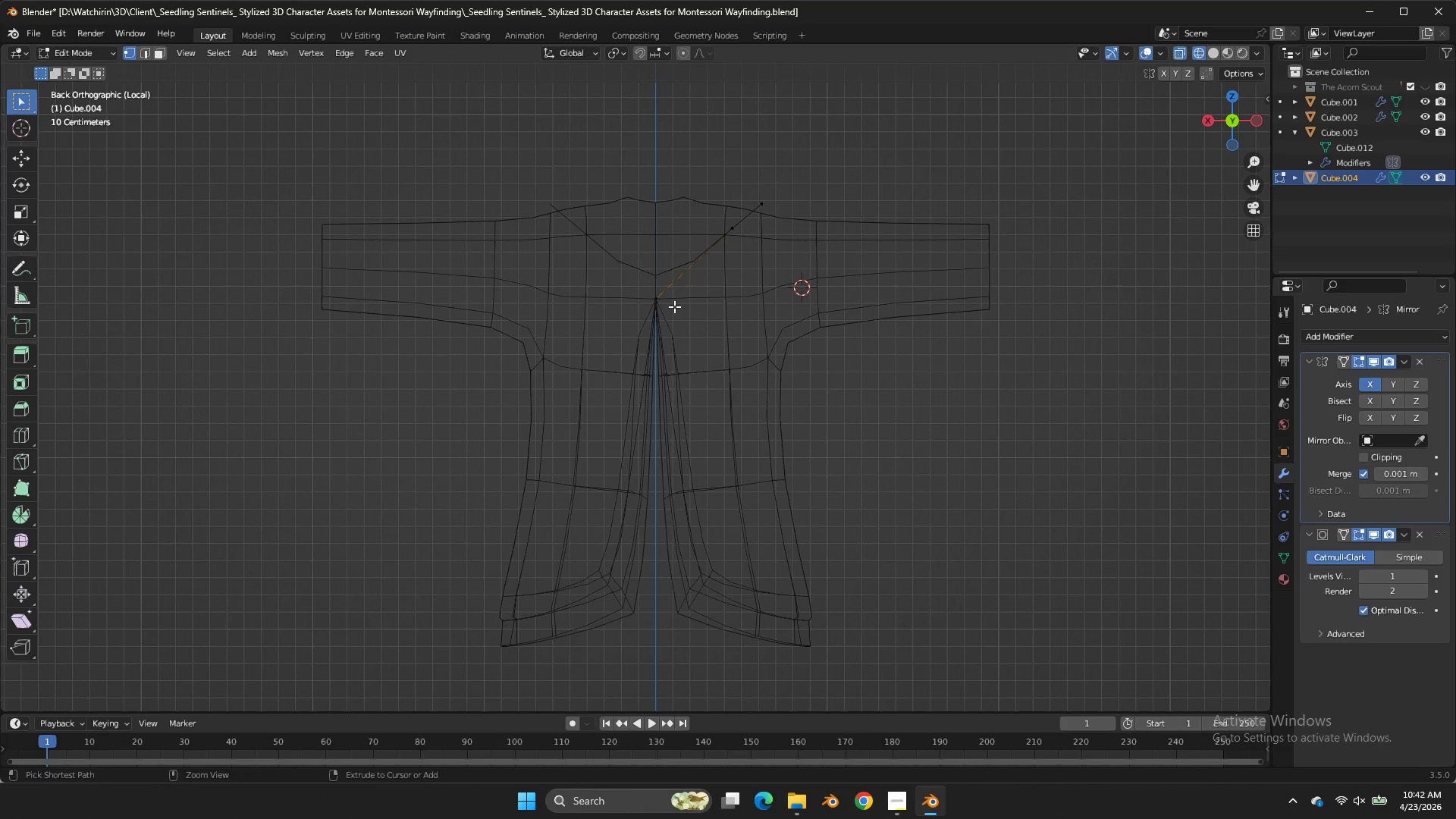 
hold_key(key=ControlLeft, duration=0.44)
 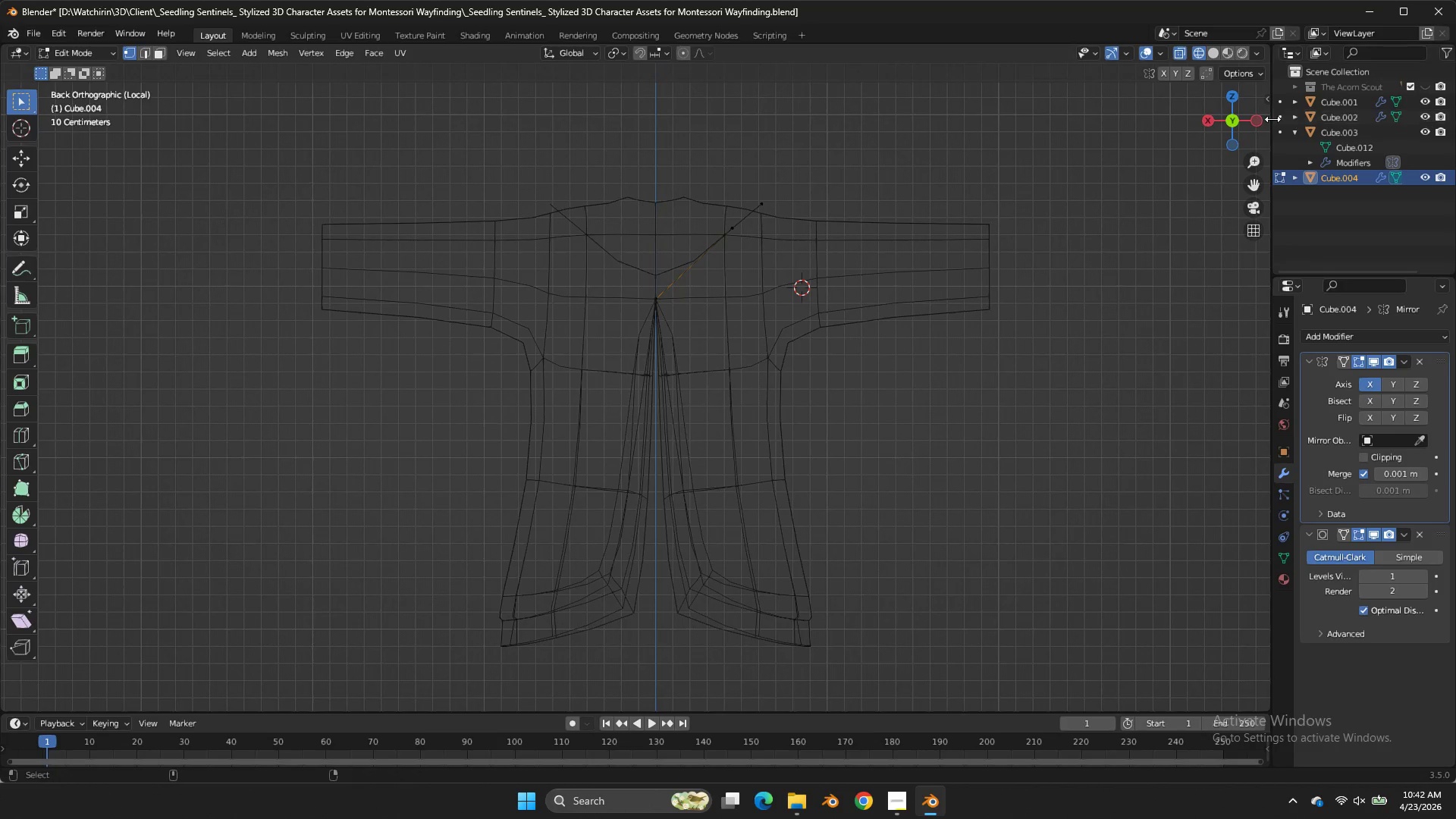 
key(Control+ControlLeft)
 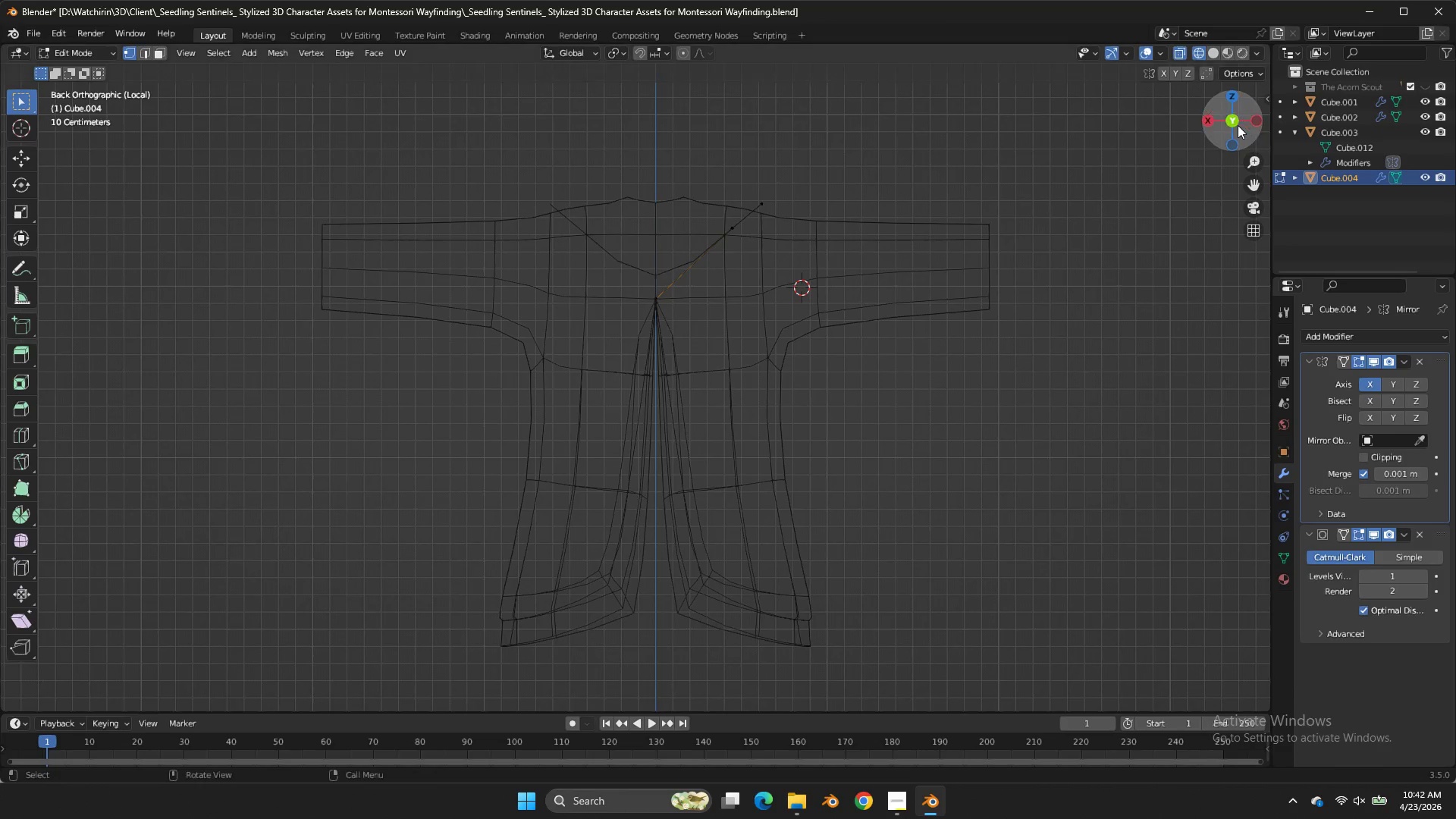 
left_click_drag(start_coordinate=[1242, 121], to_coordinate=[1147, 171])
 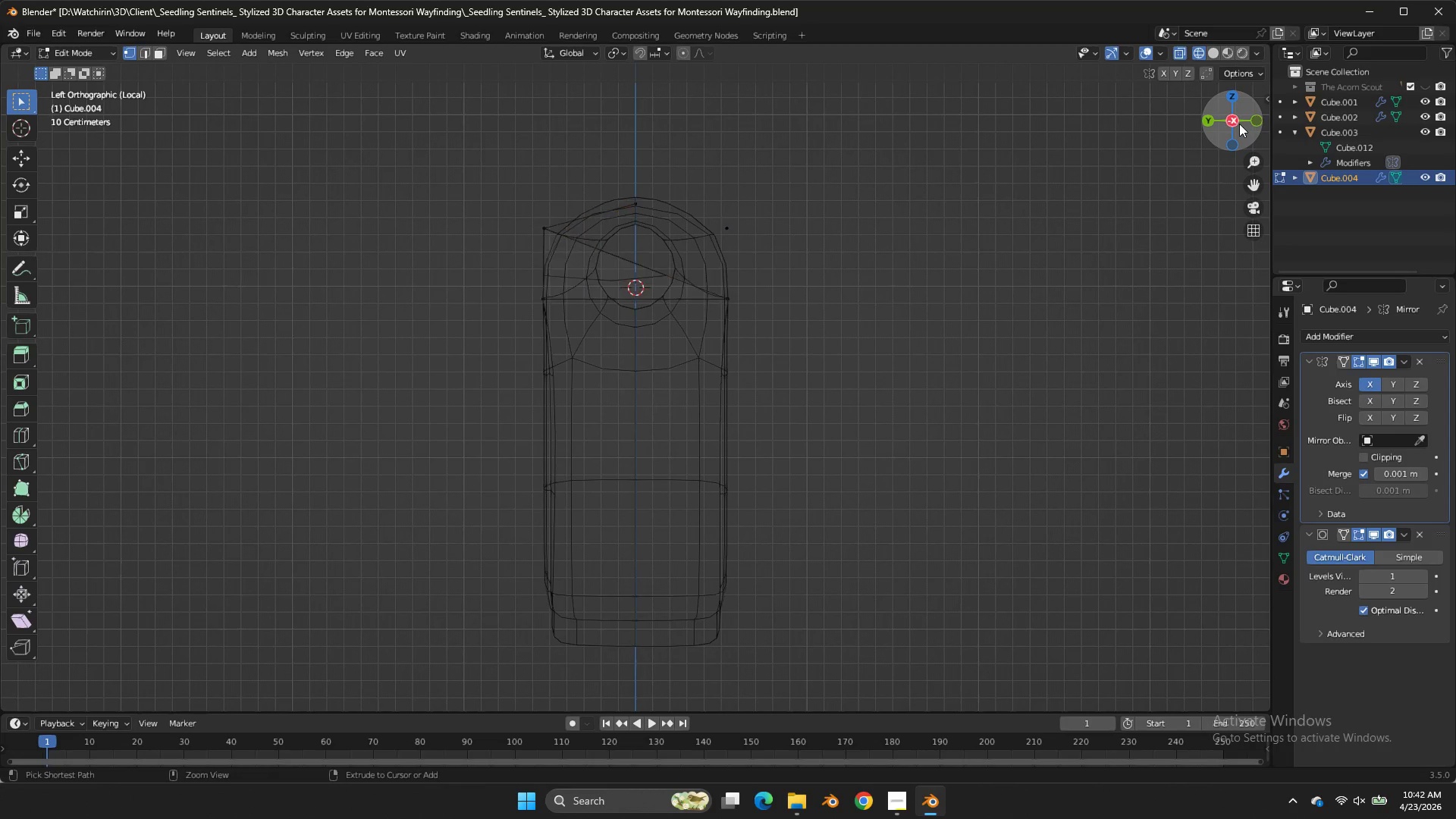 
double_click([1239, 124])
 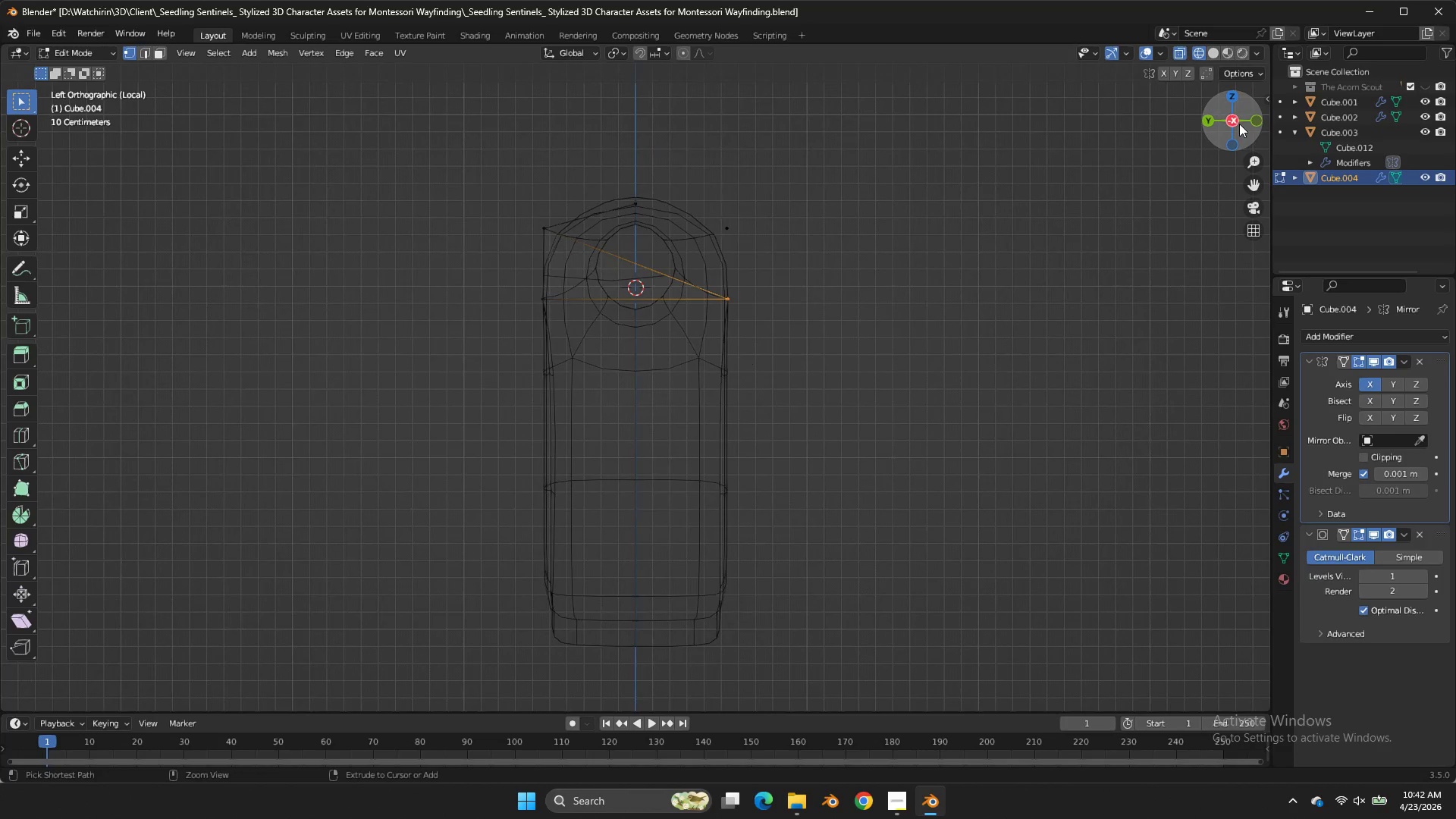 
key(Control+Z)
 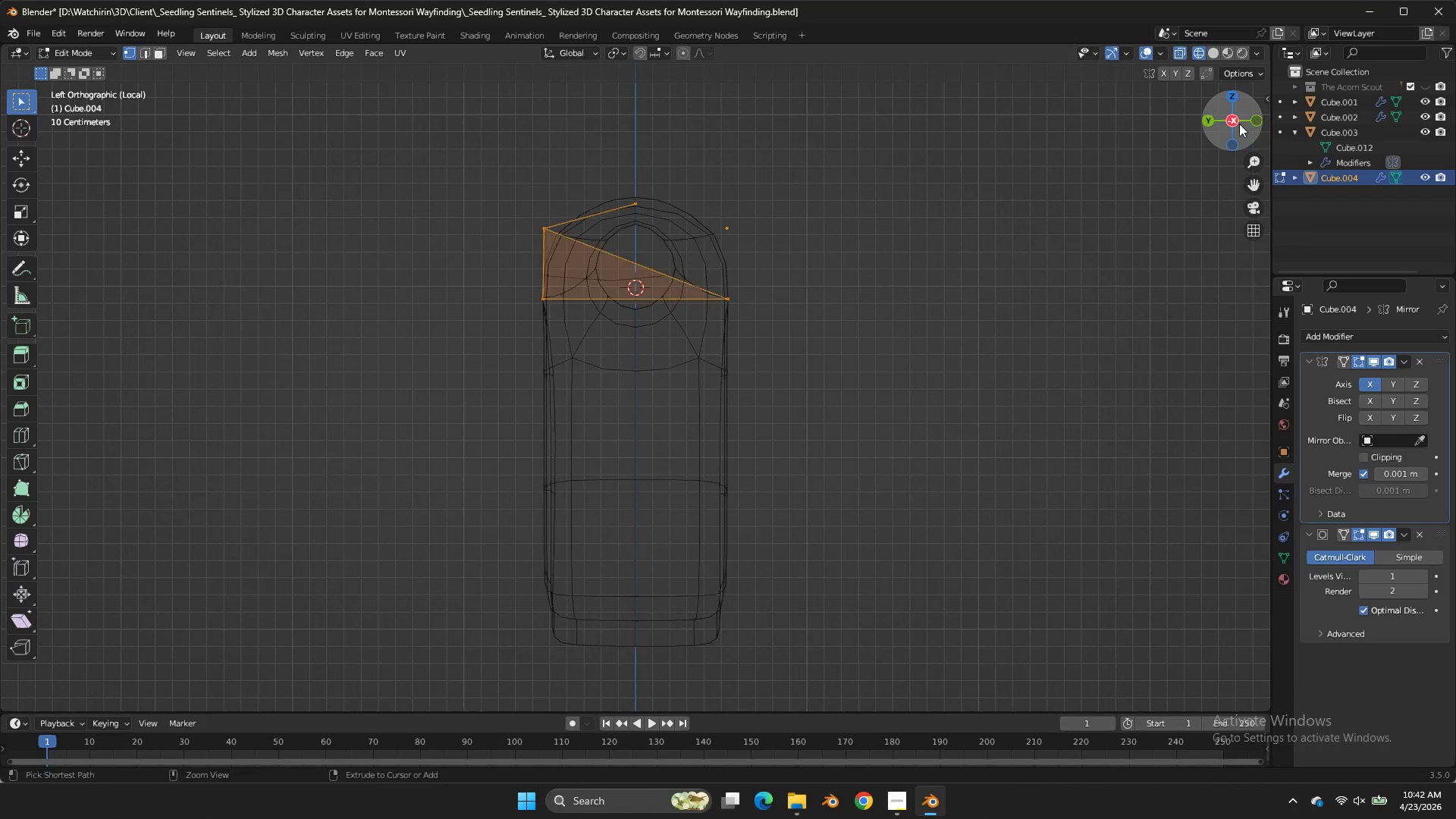 
key(Control+Z)
 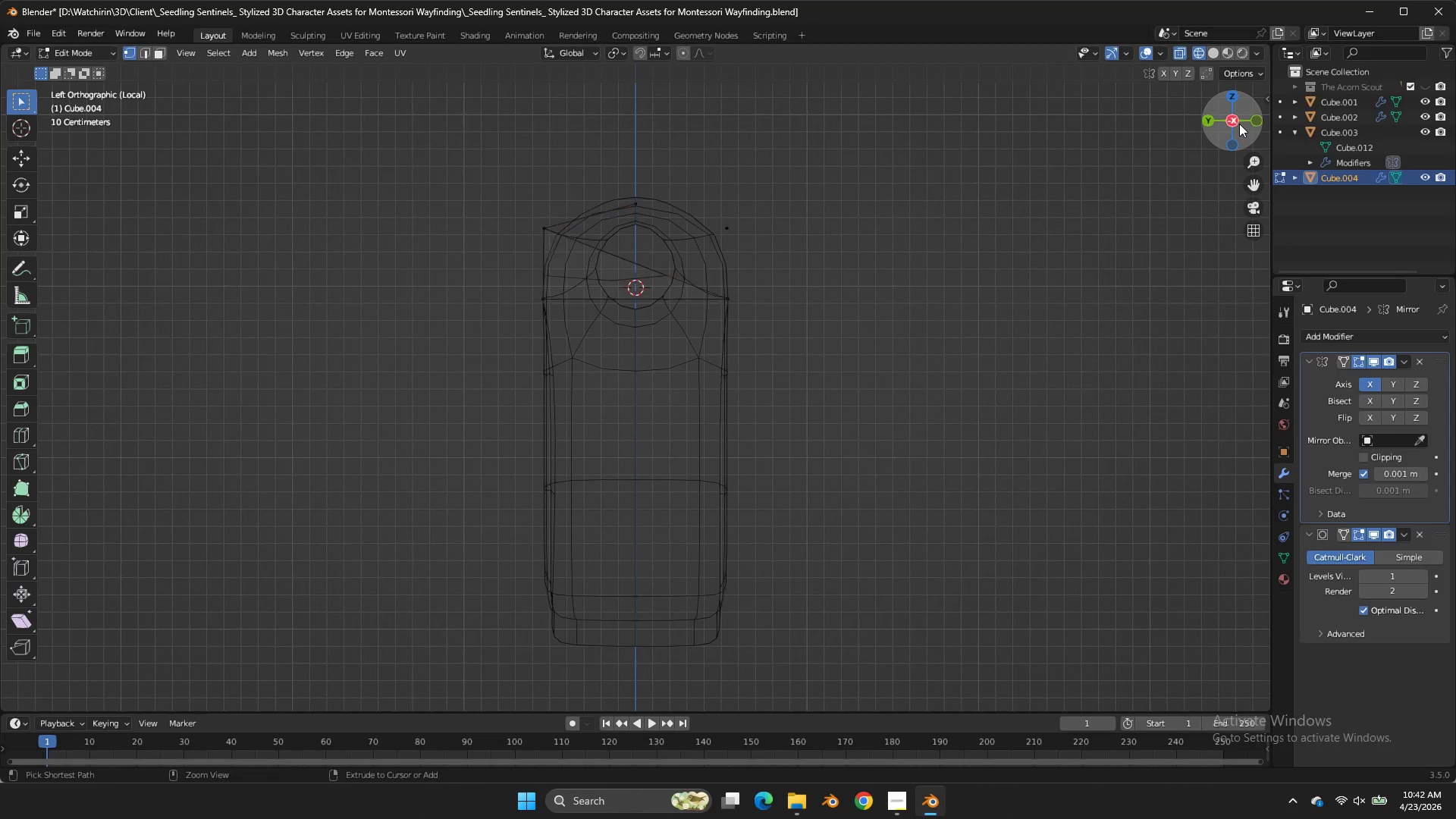 
key(Control+Z)
 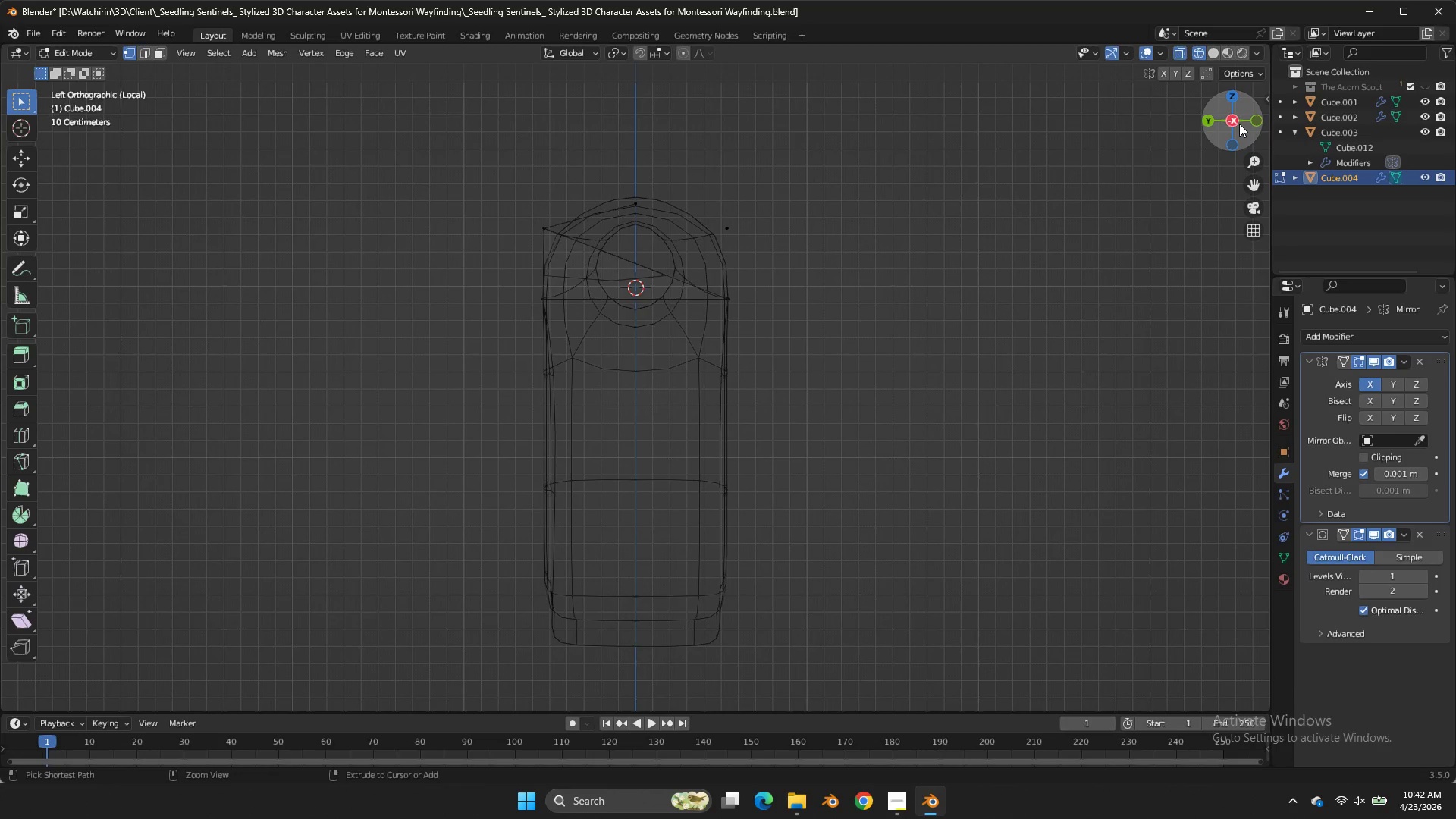 
key(Control+Z)
 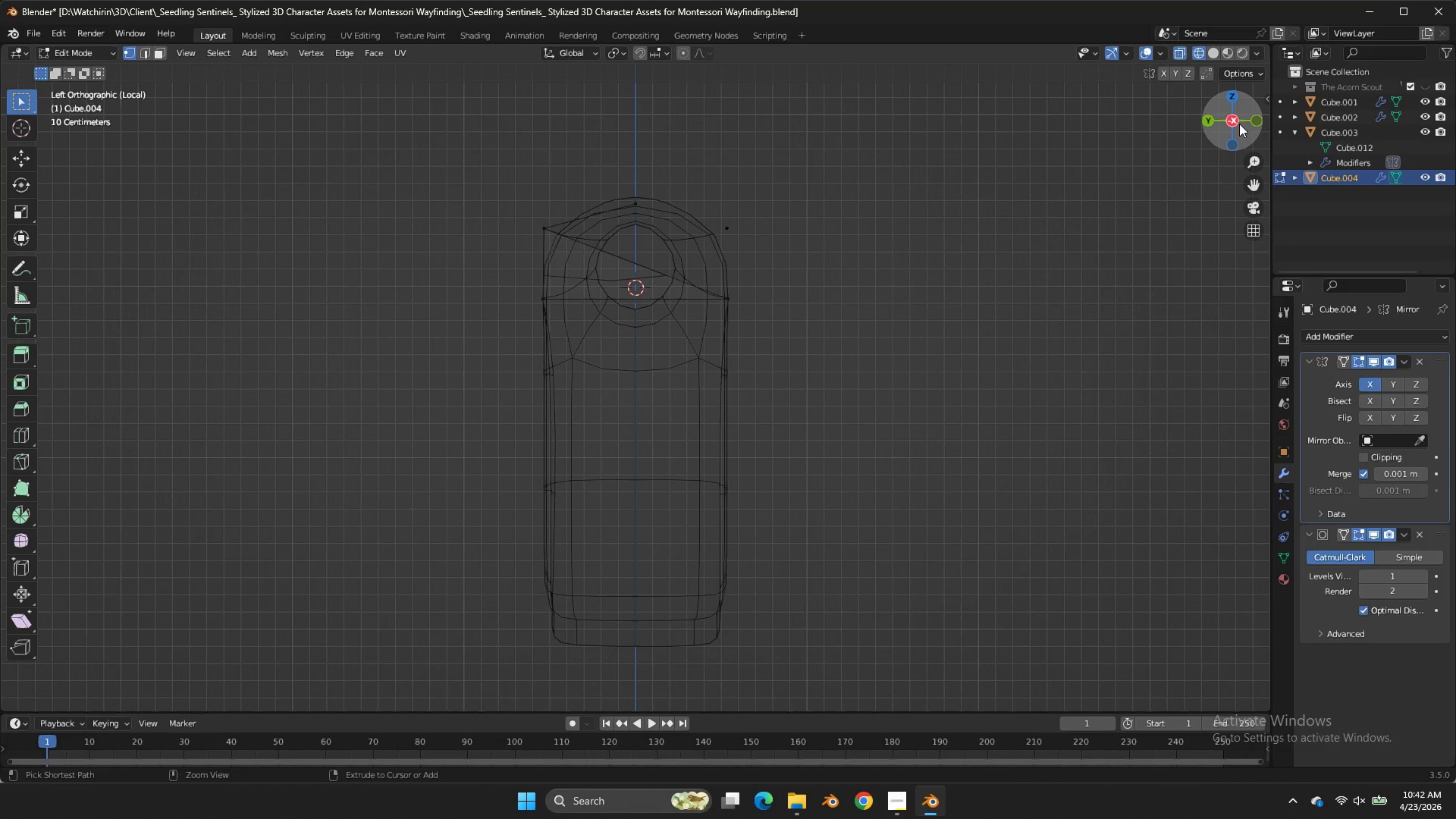 
key(Control+Z)
 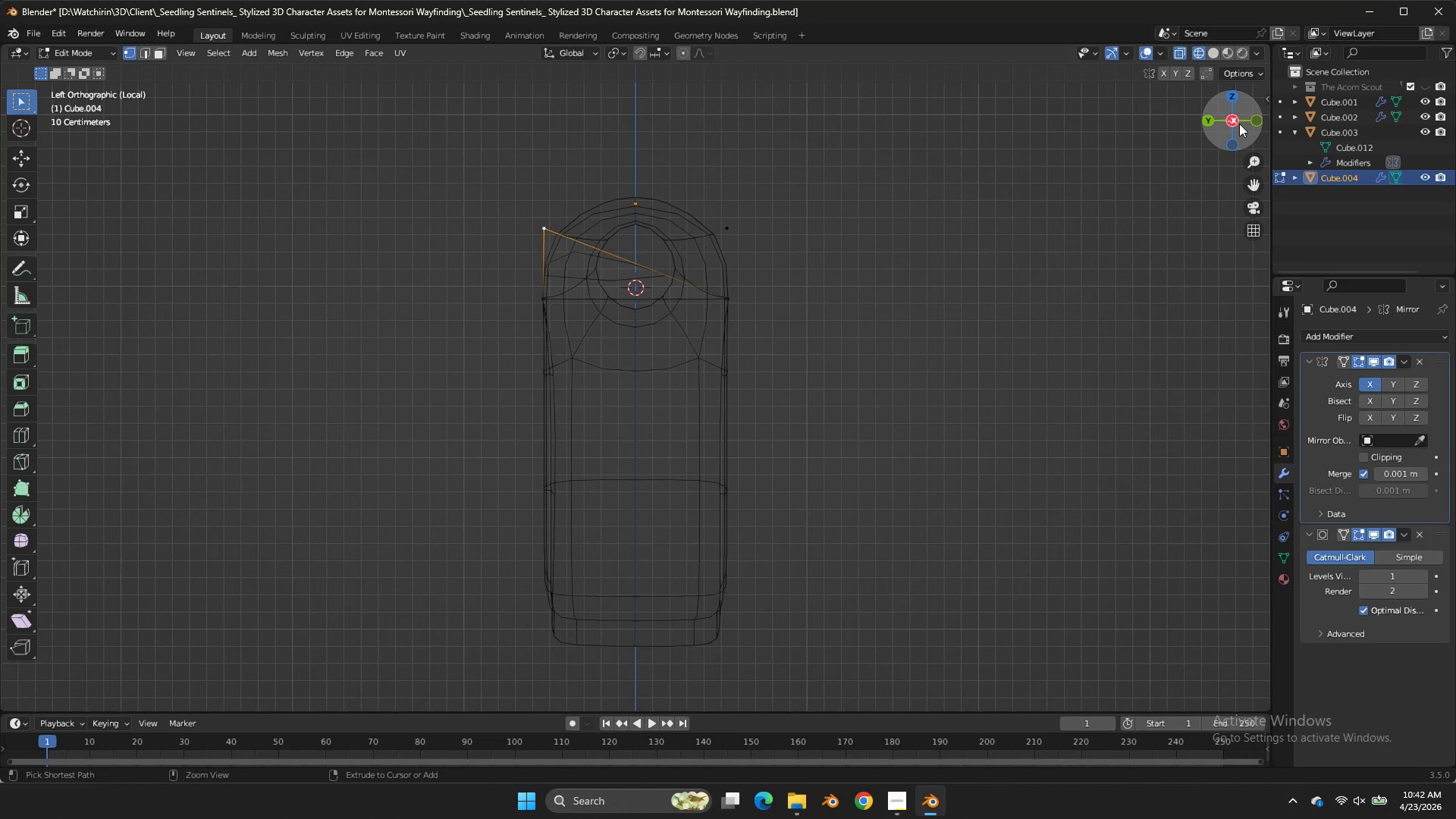 
key(Control+Z)
 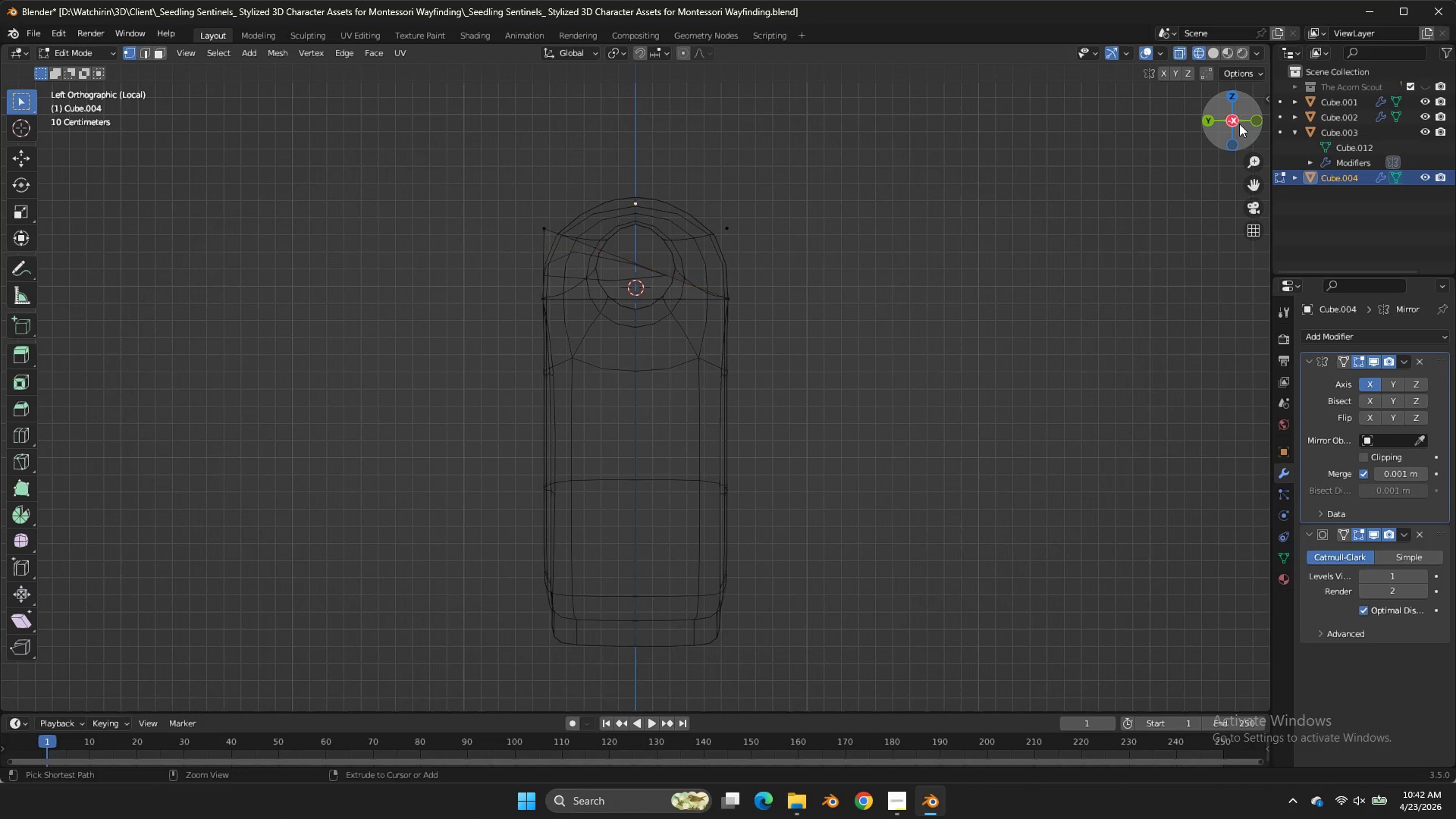 
key(Control+Z)
 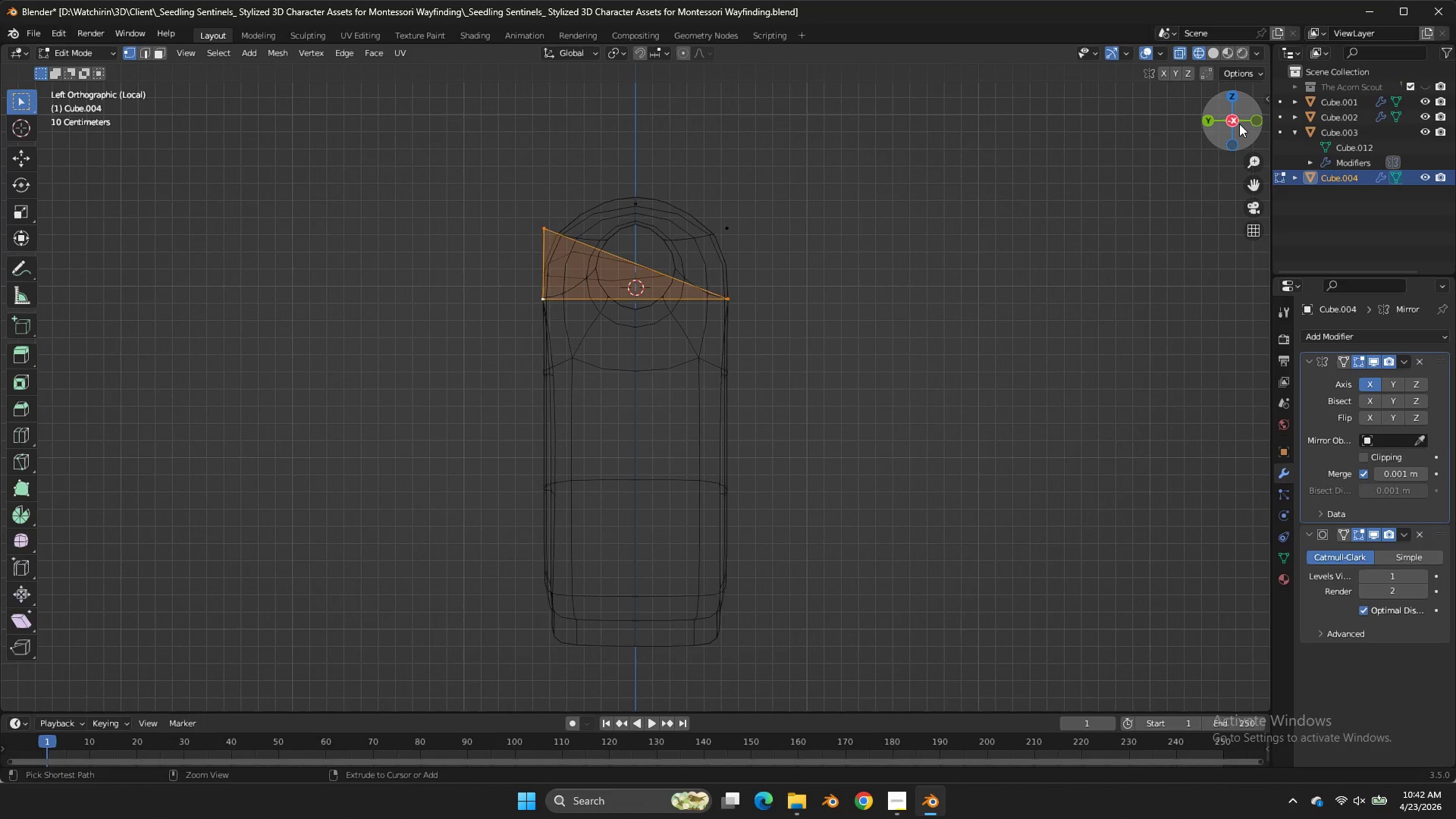 
key(Control+Z)
 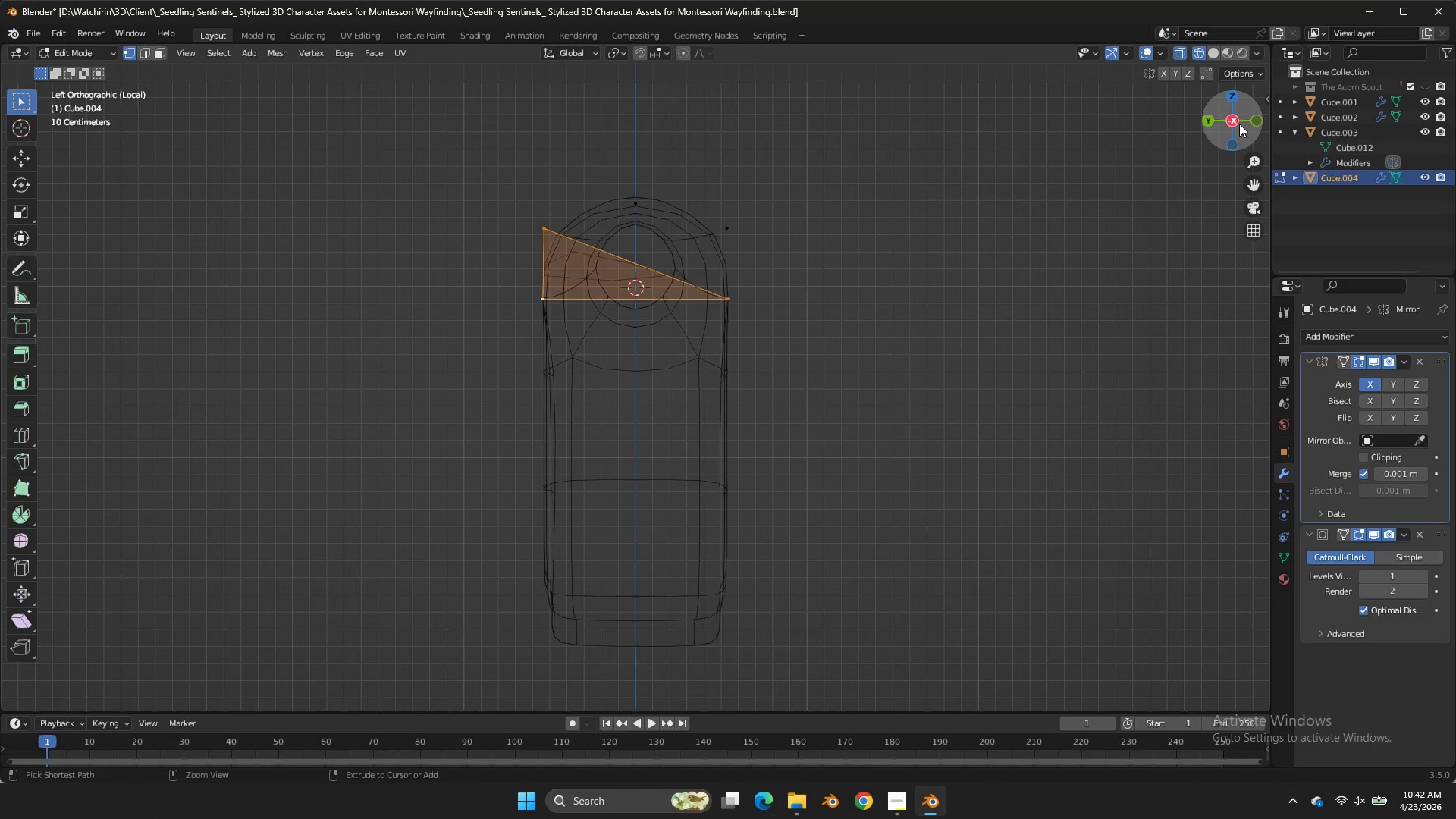 
key(Control+Z)
 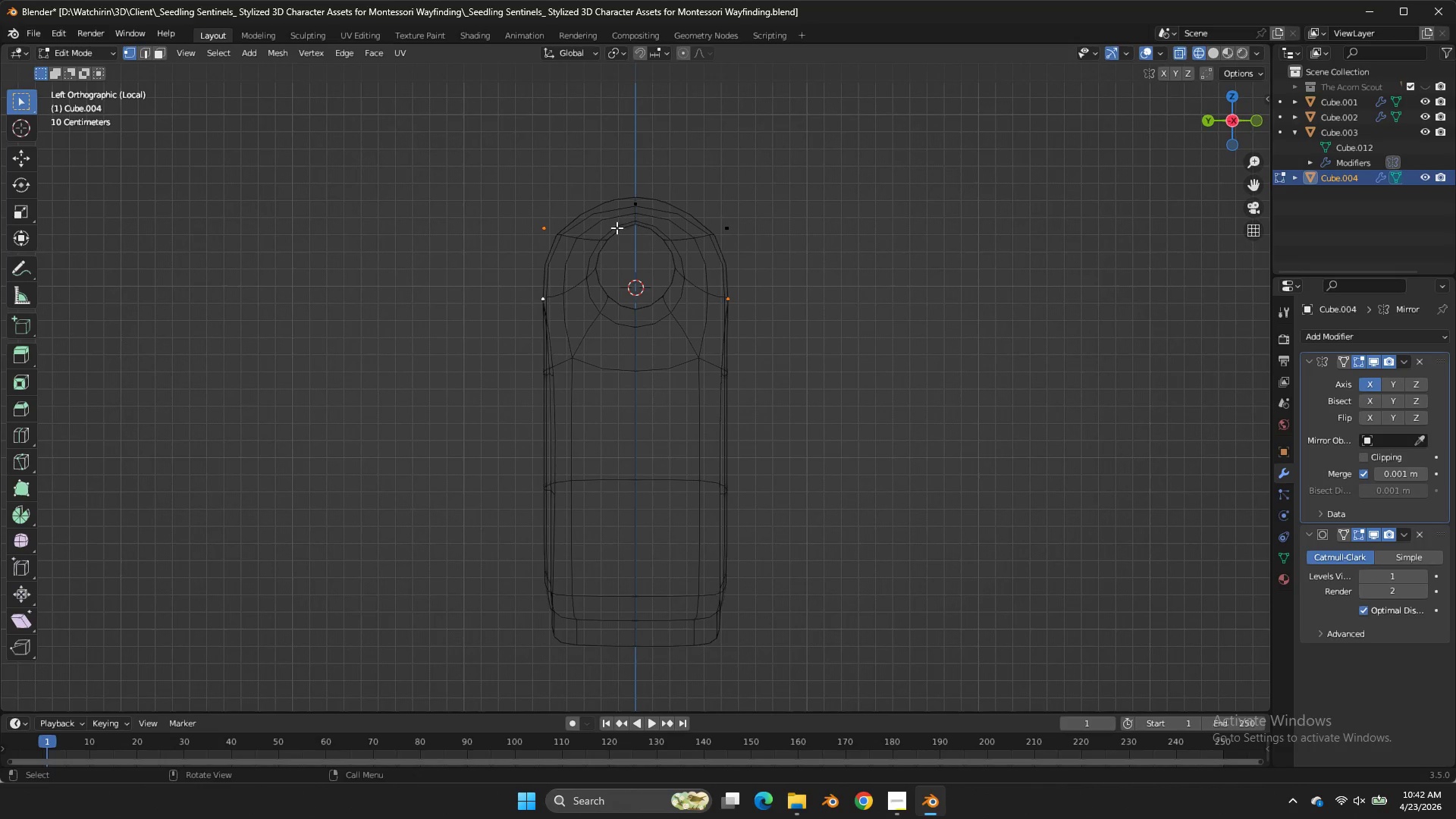 
left_click_drag(start_coordinate=[580, 195], to_coordinate=[480, 366])
 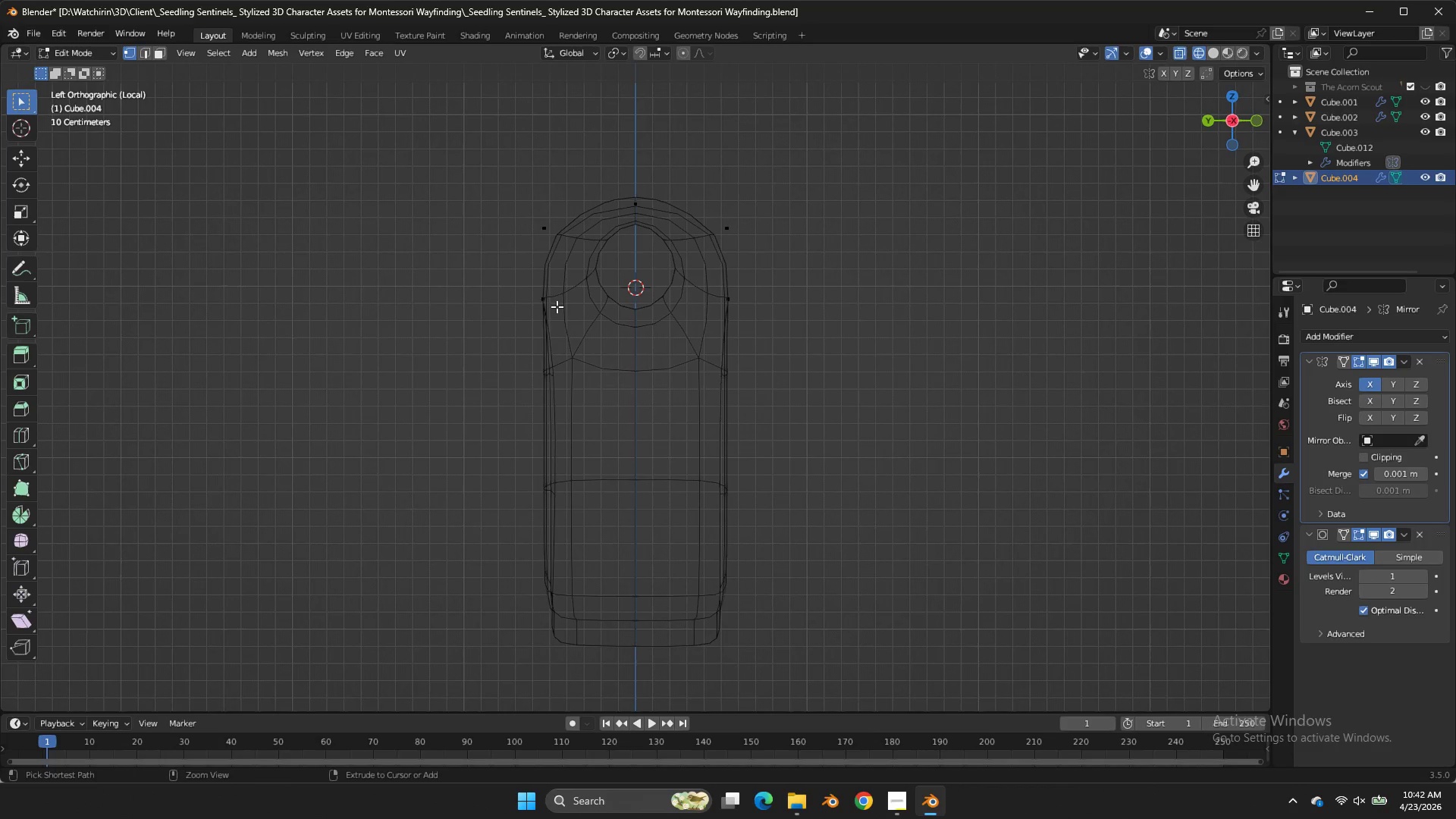 
double_click([480, 366])
 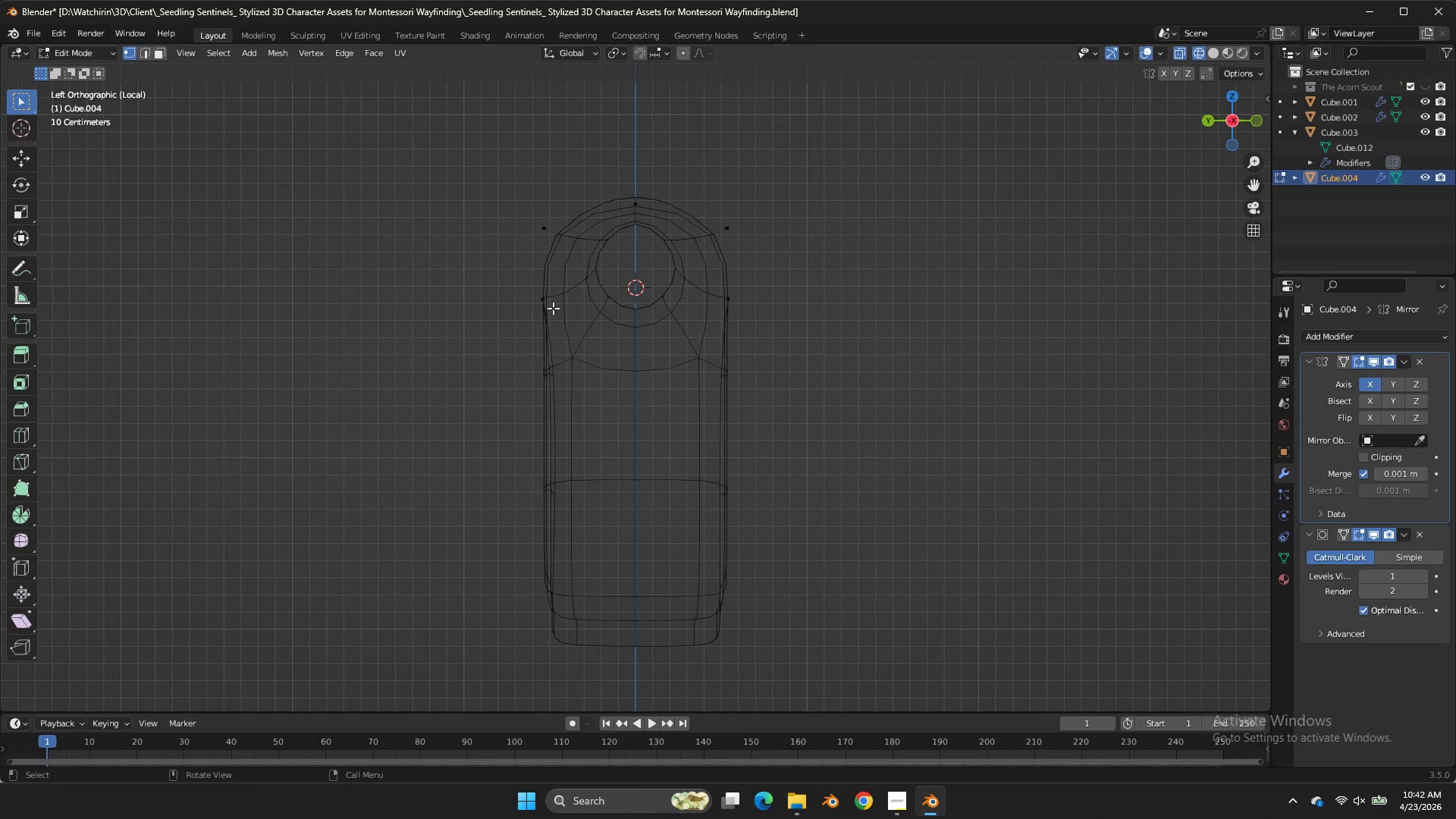 
key(Control+ControlLeft)
 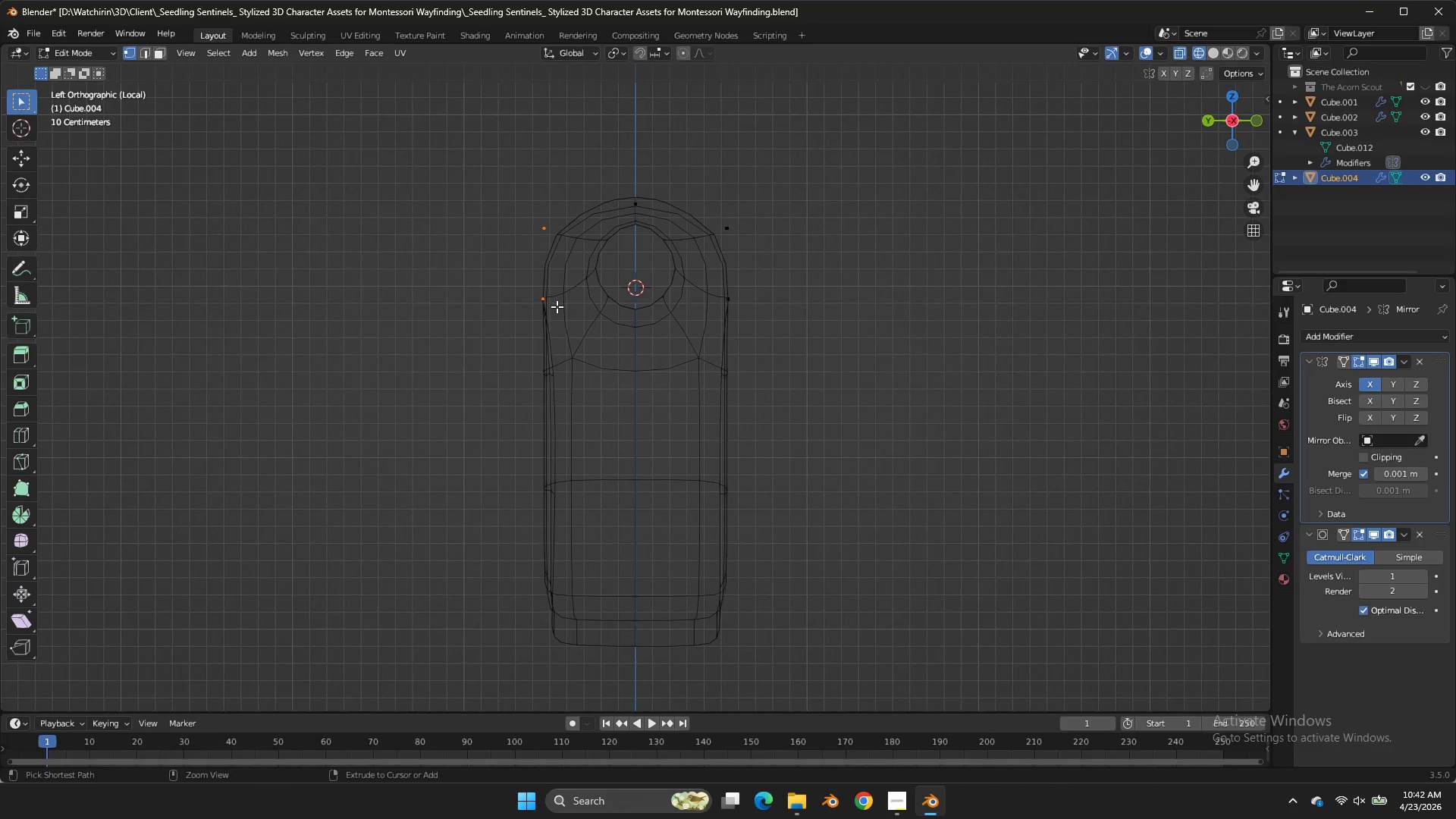 
key(Control+Z)
 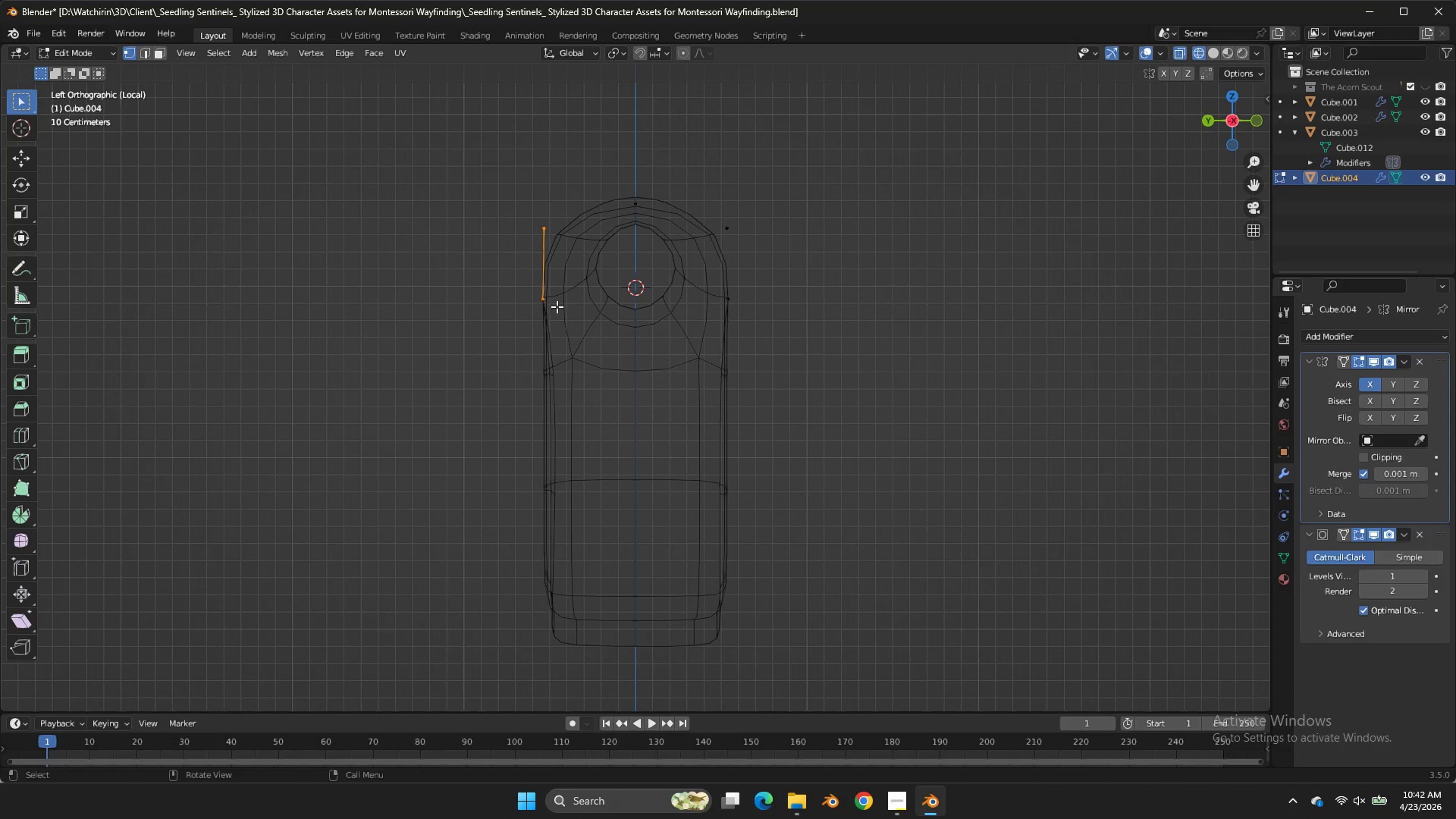 
key(F)
 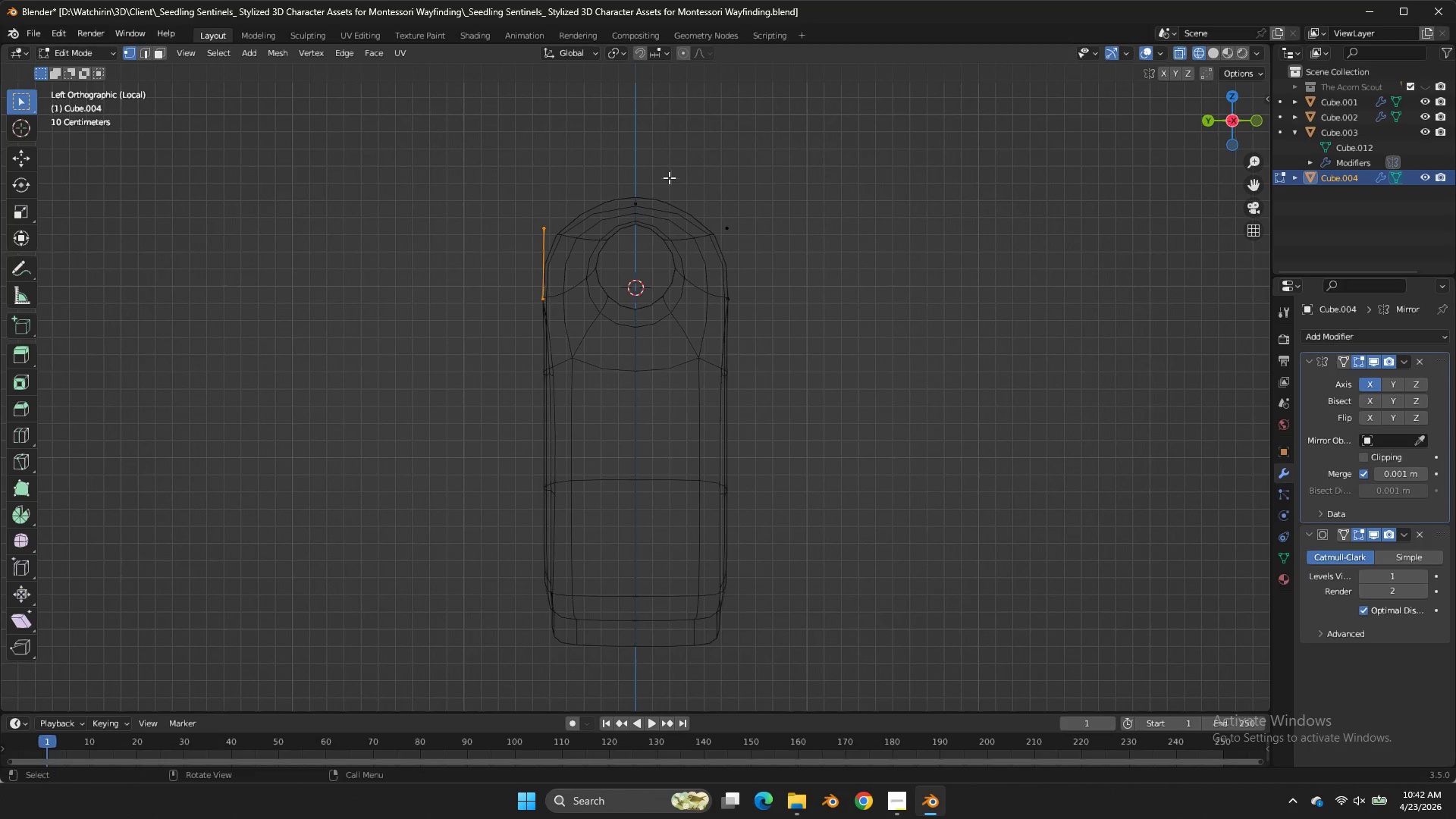 
left_click_drag(start_coordinate=[661, 181], to_coordinate=[524, 242])
 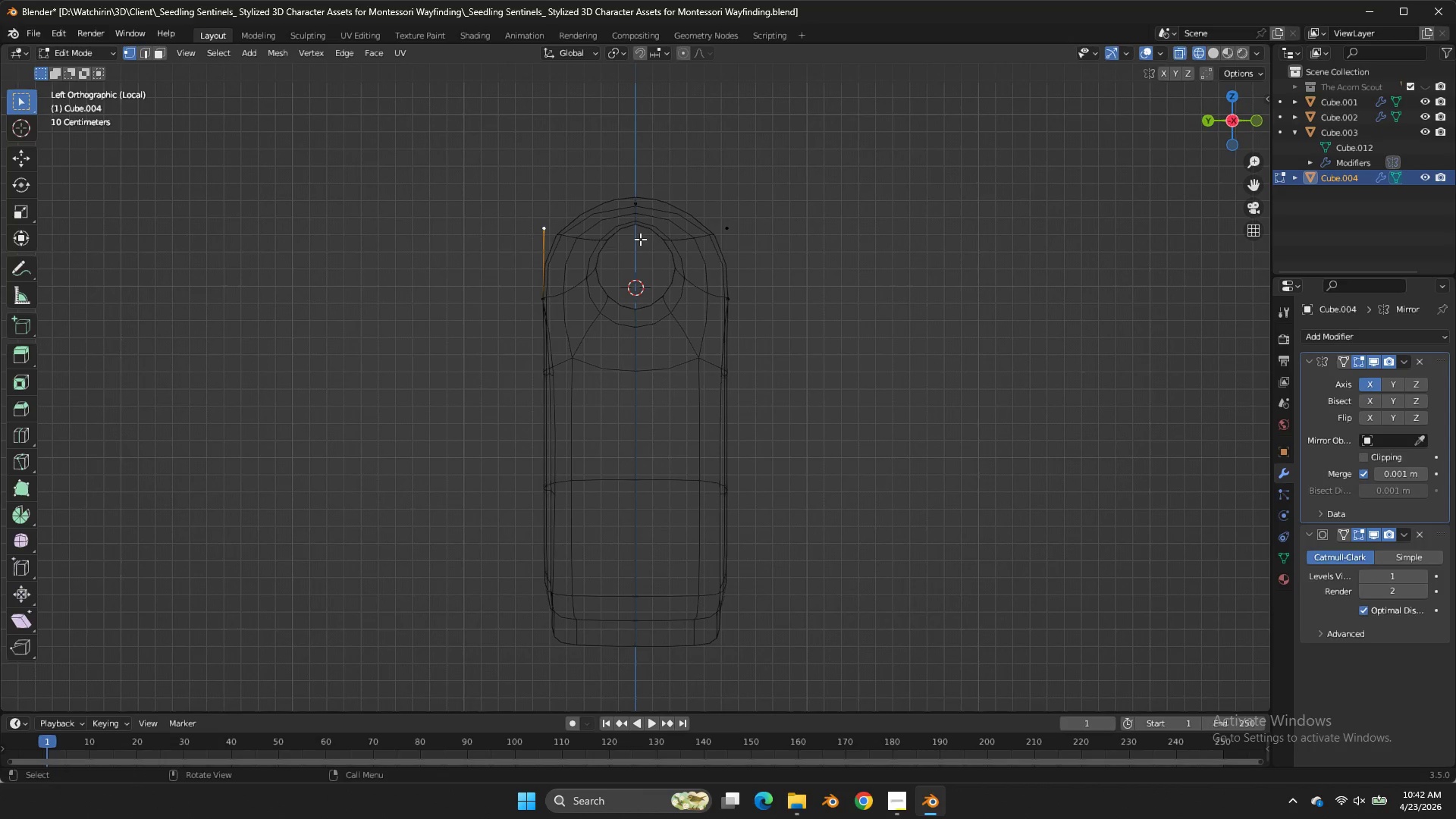 
key(Control+ControlLeft)
 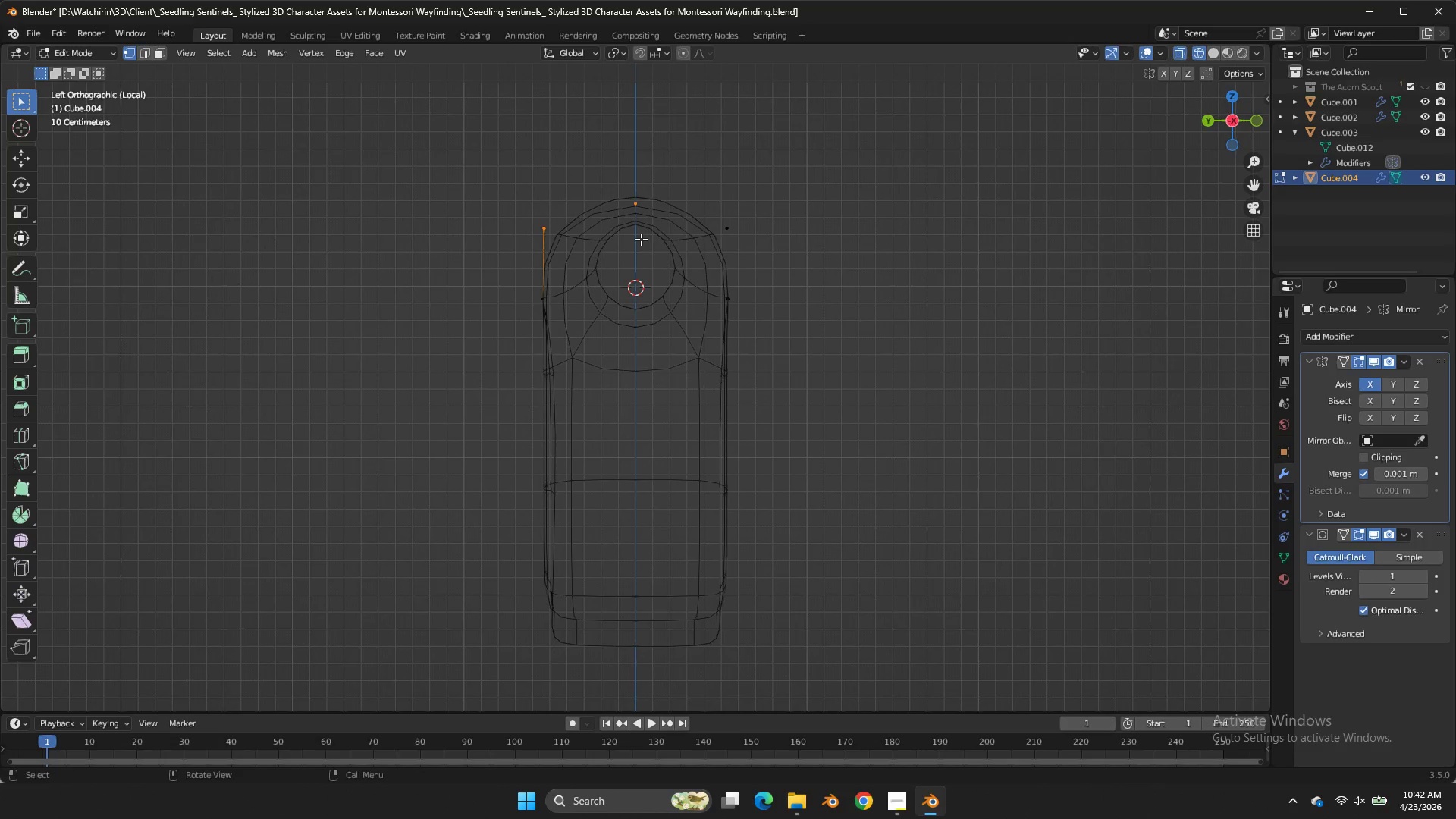 
key(Control+Z)
 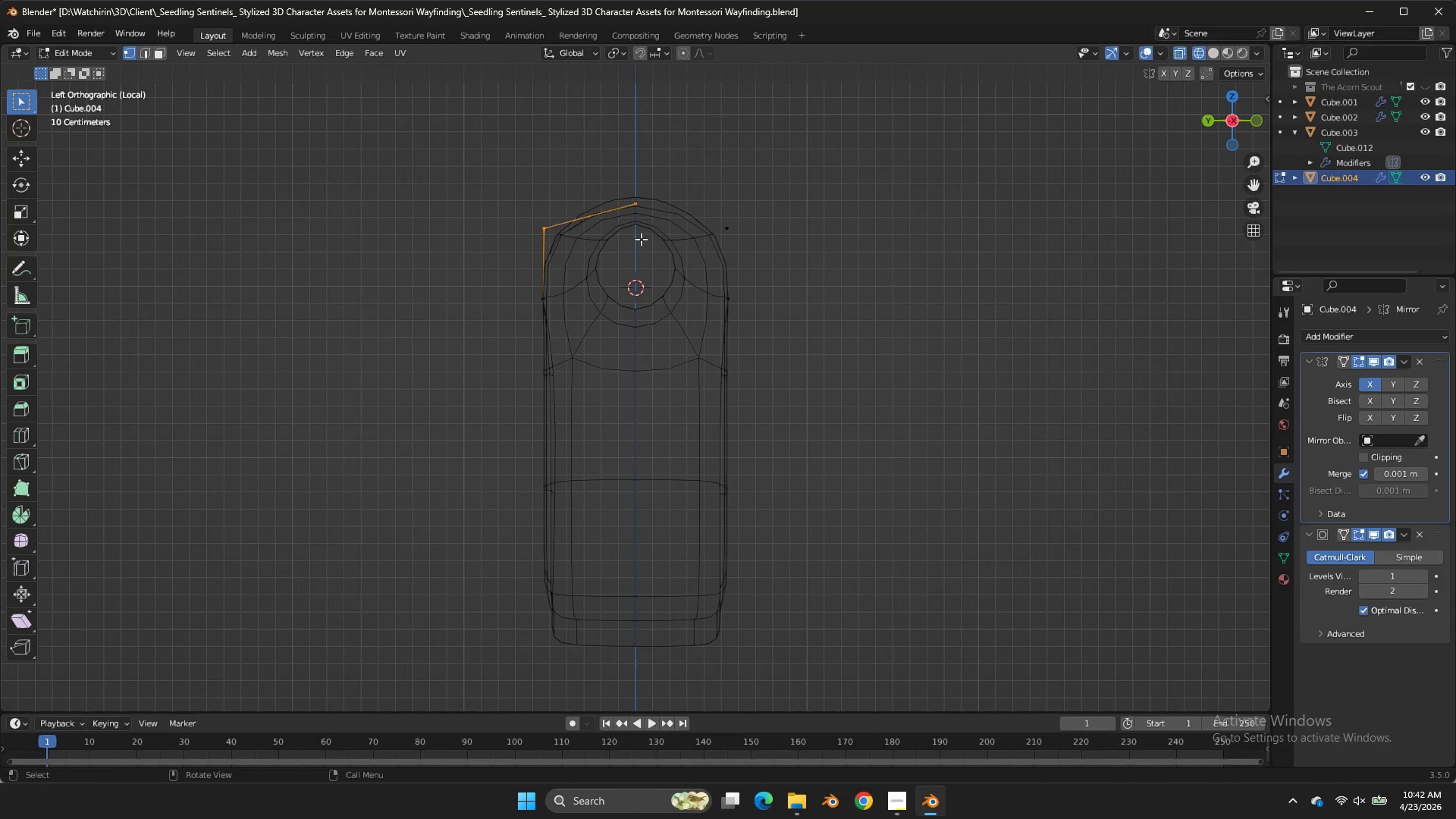 
key(F)
 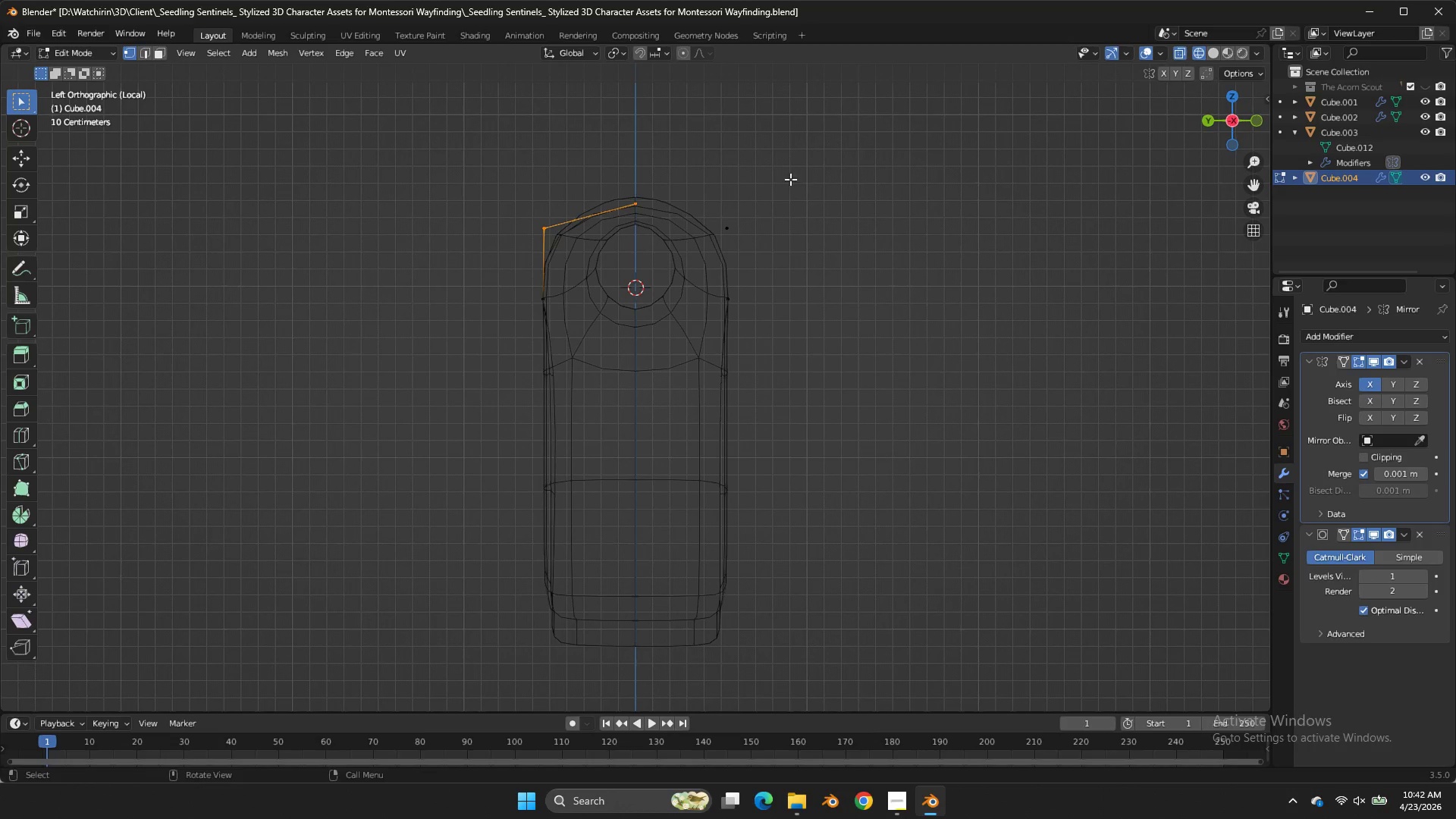 
left_click_drag(start_coordinate=[794, 179], to_coordinate=[790, 179])
 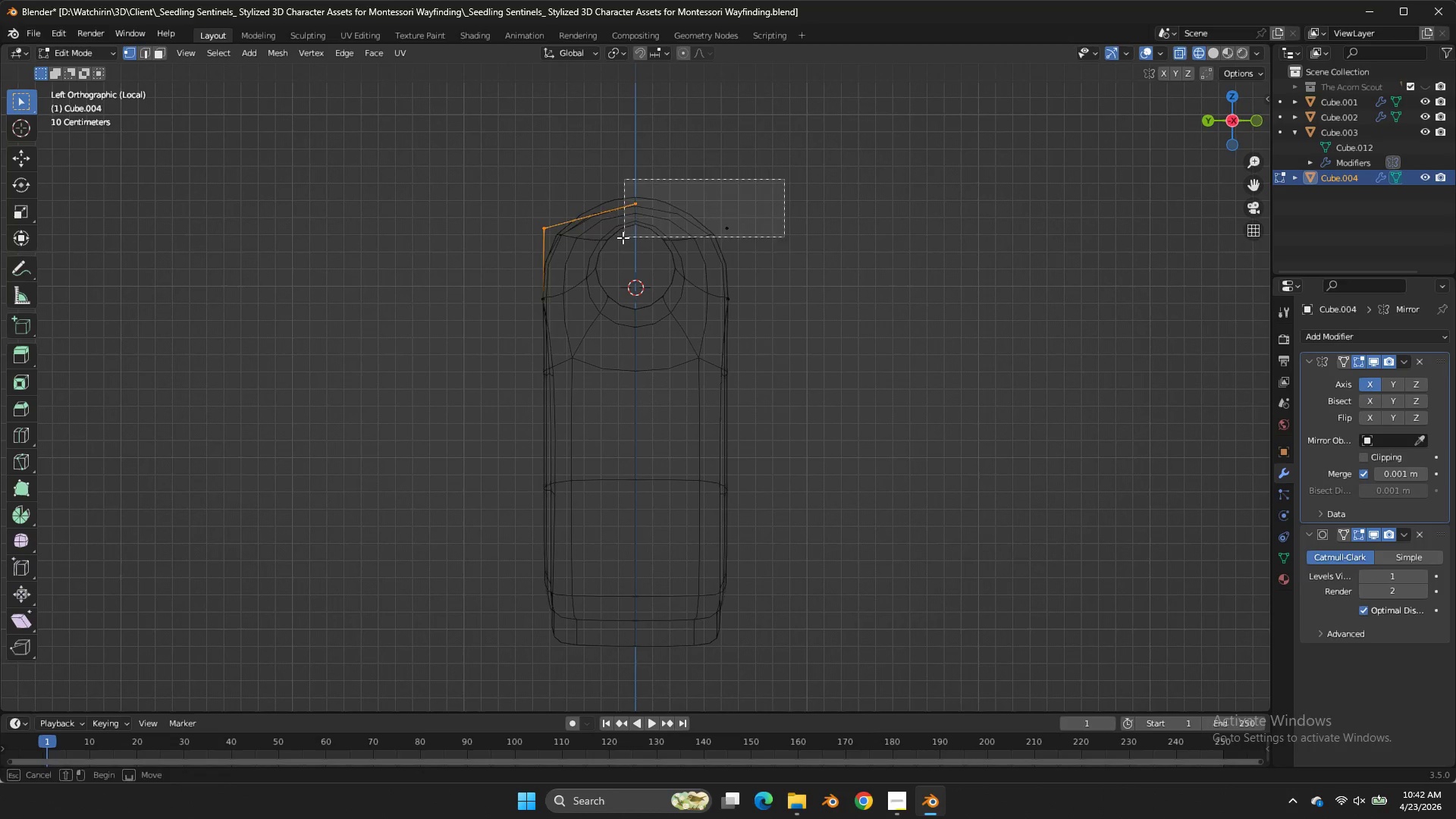 
triple_click([623, 237])
 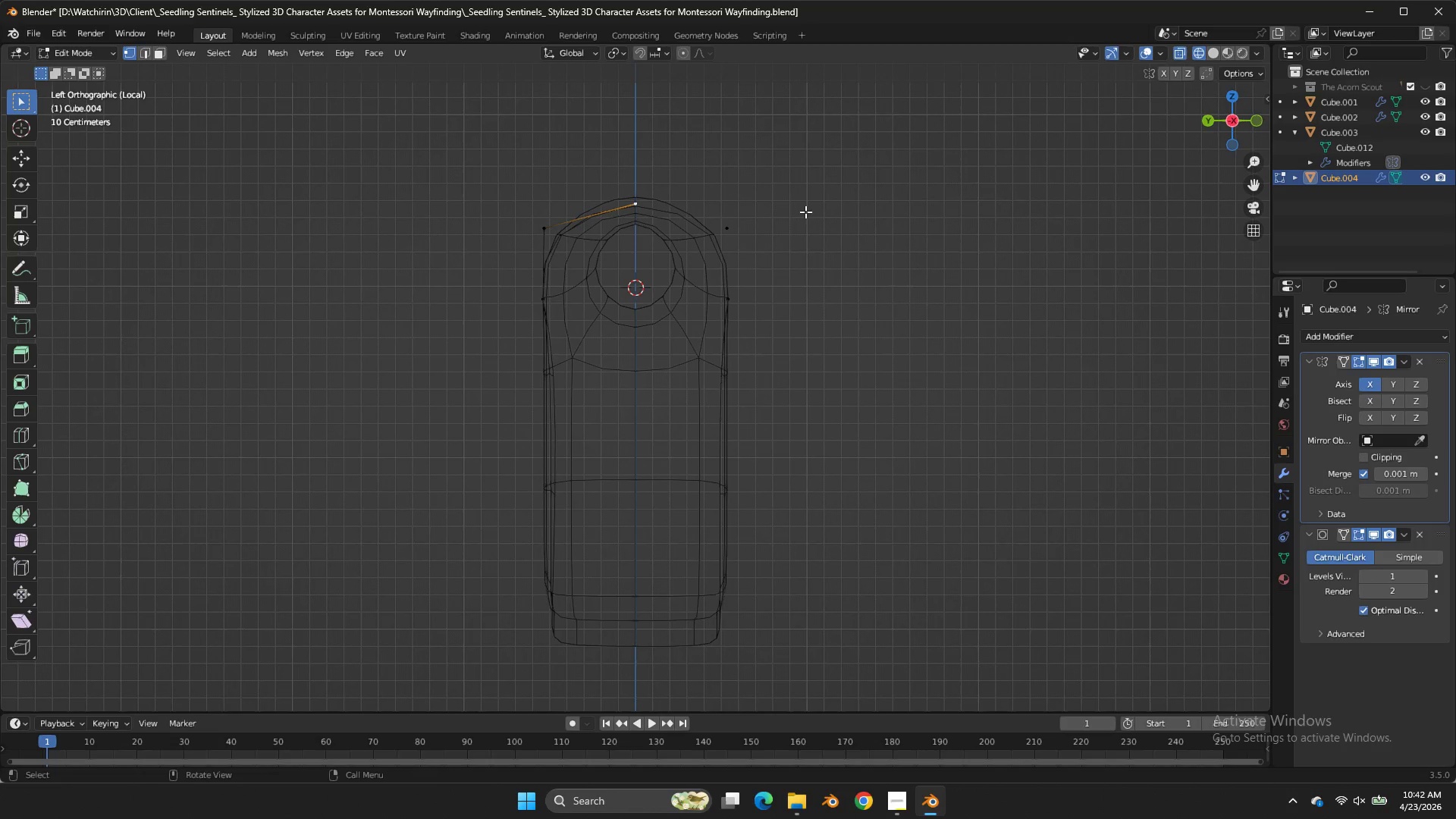 
key(Control+ControlLeft)
 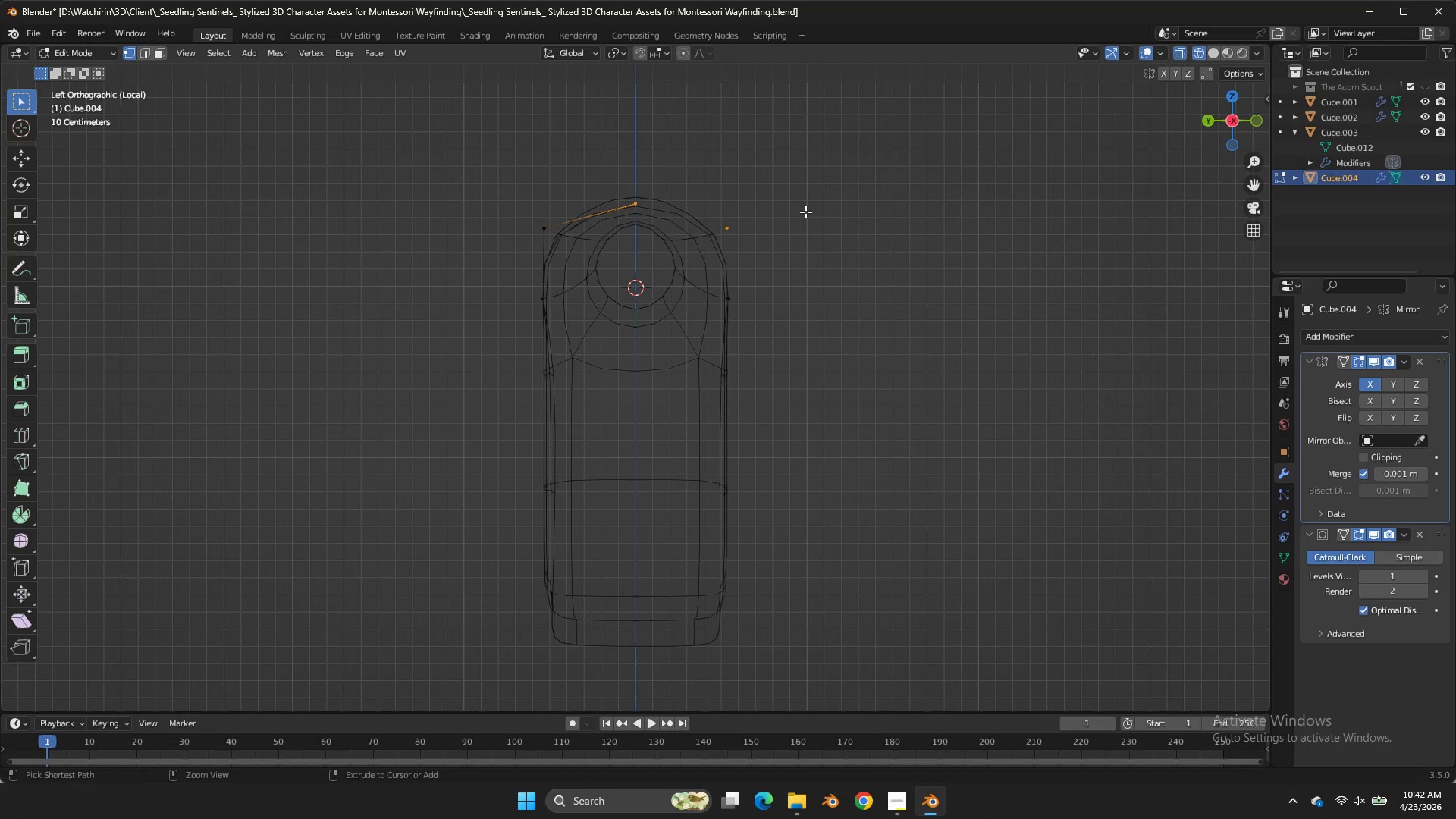 
key(Control+Z)
 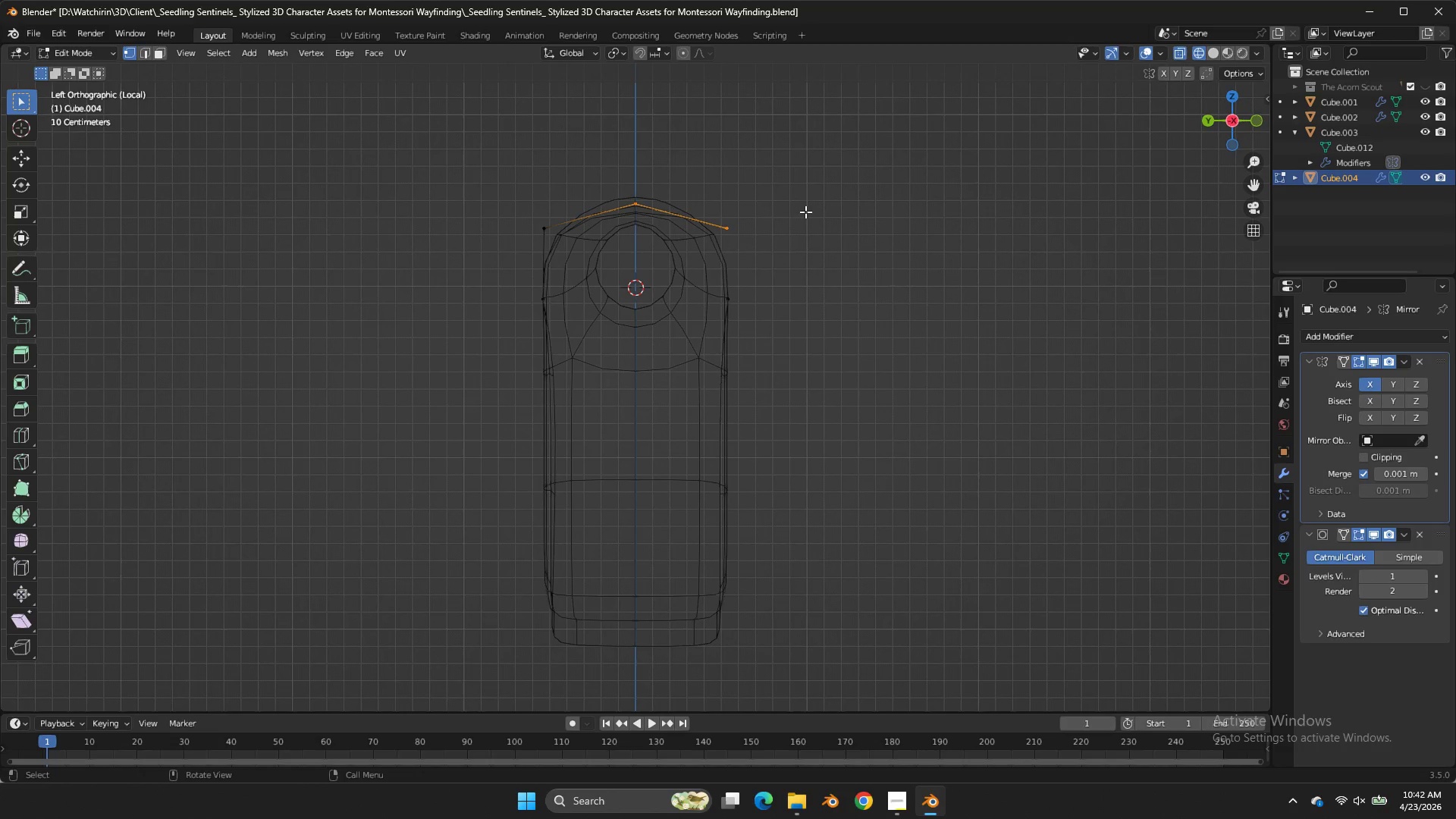 
type(FFZ)
key(Tab)
key(Tab)
 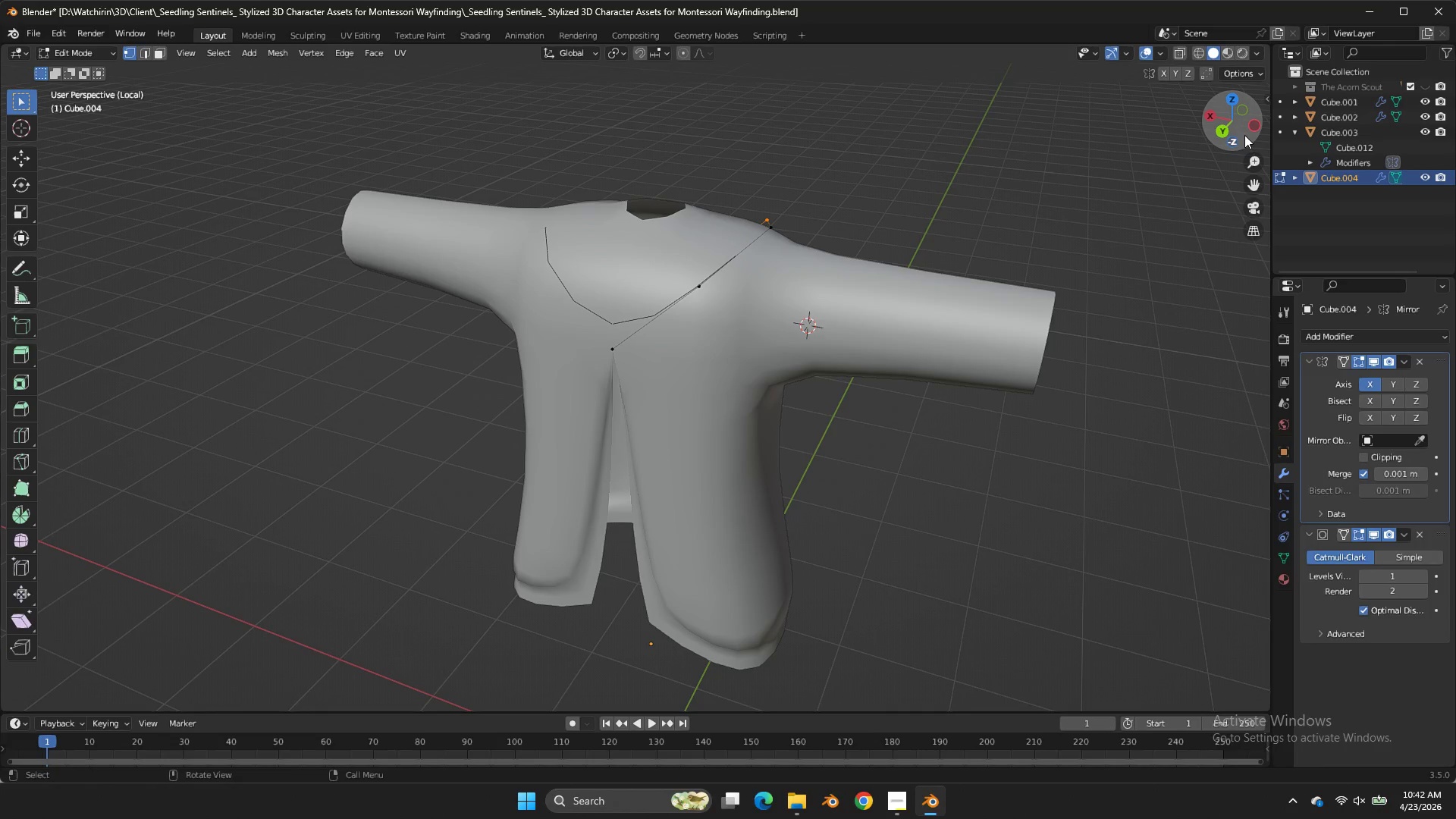 
left_click_drag(start_coordinate=[802, 204], to_coordinate=[805, 199])
 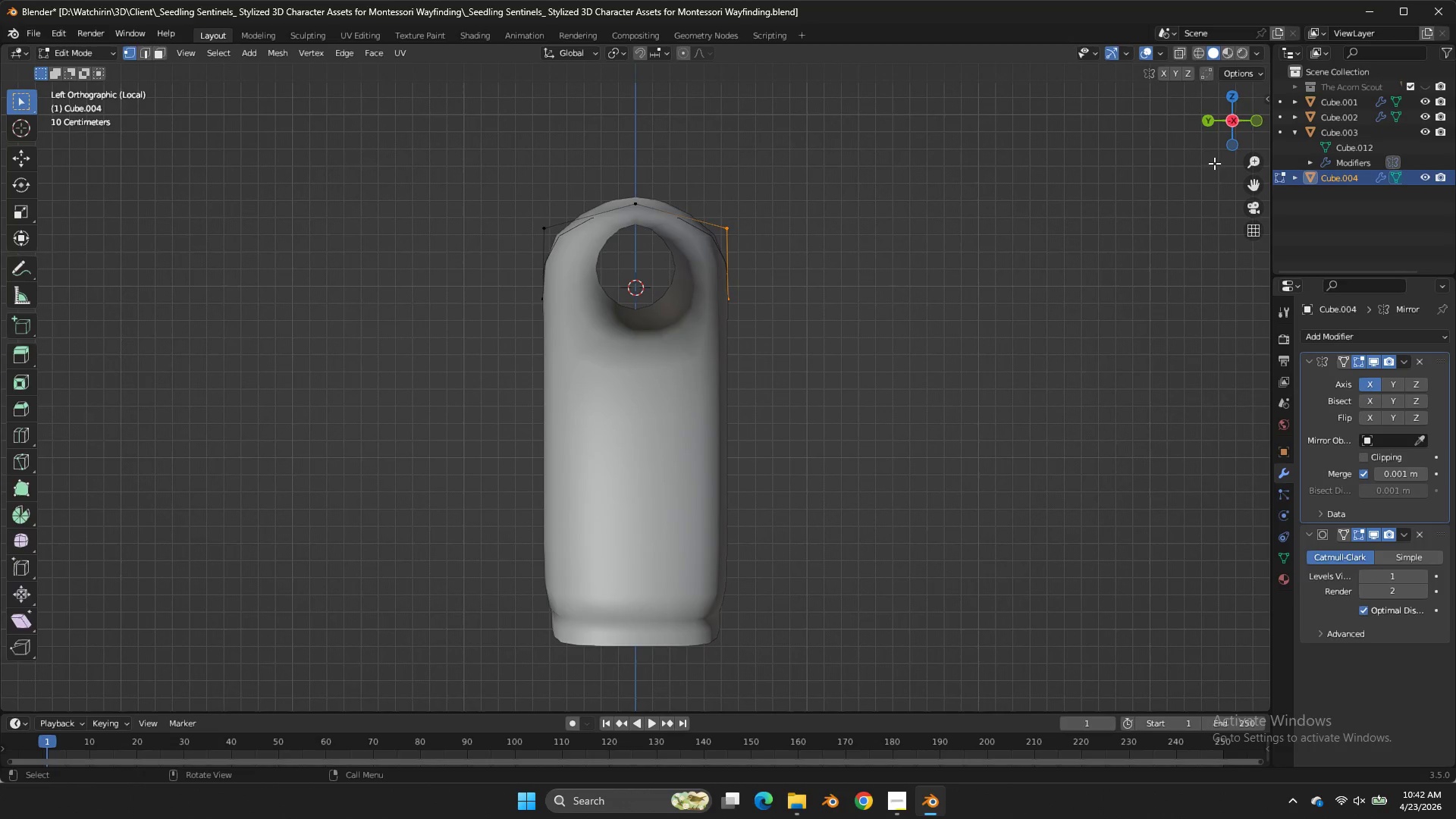 
left_click_drag(start_coordinate=[1238, 131], to_coordinate=[102, 189])
 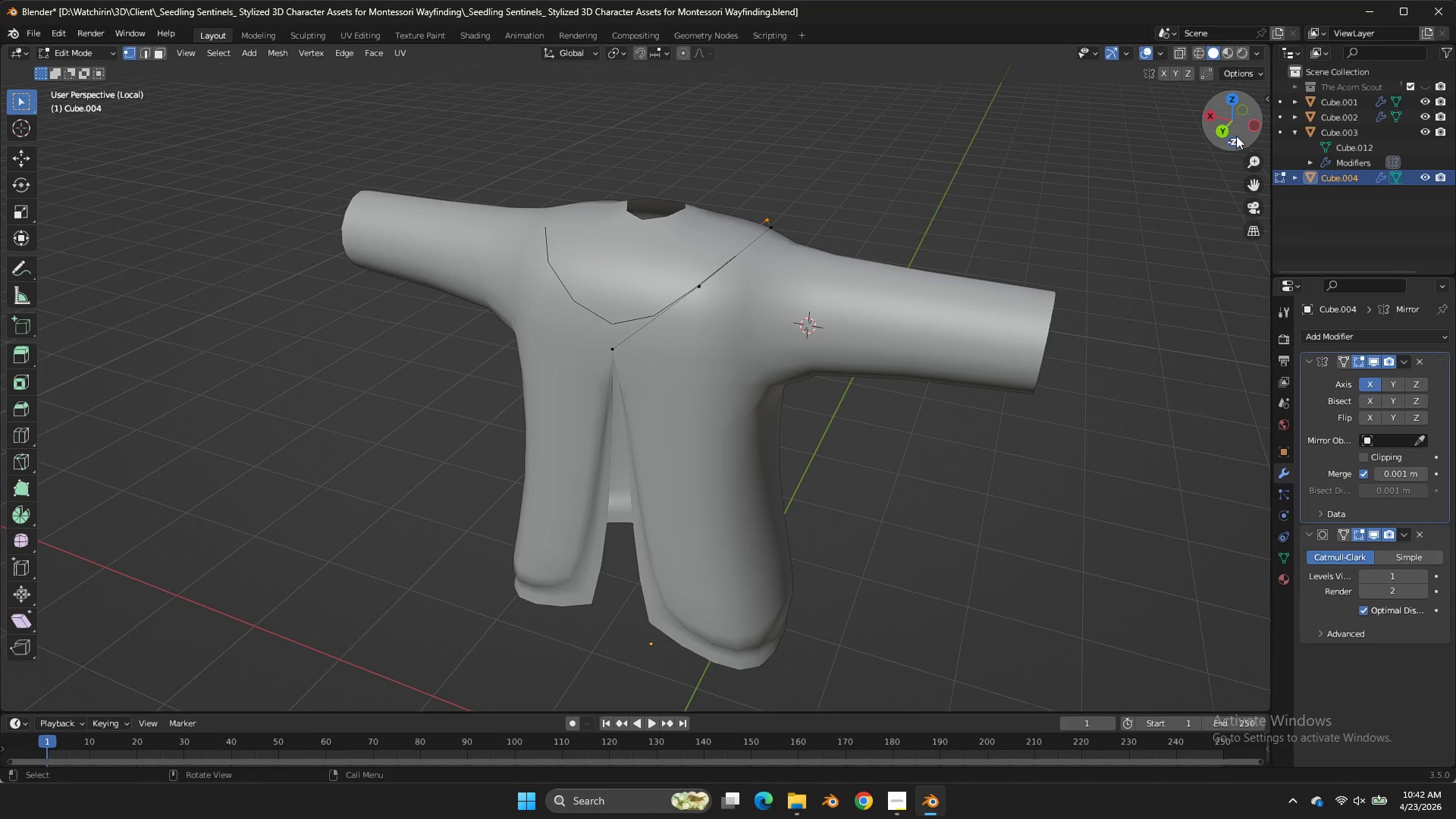 
left_click([1223, 129])
 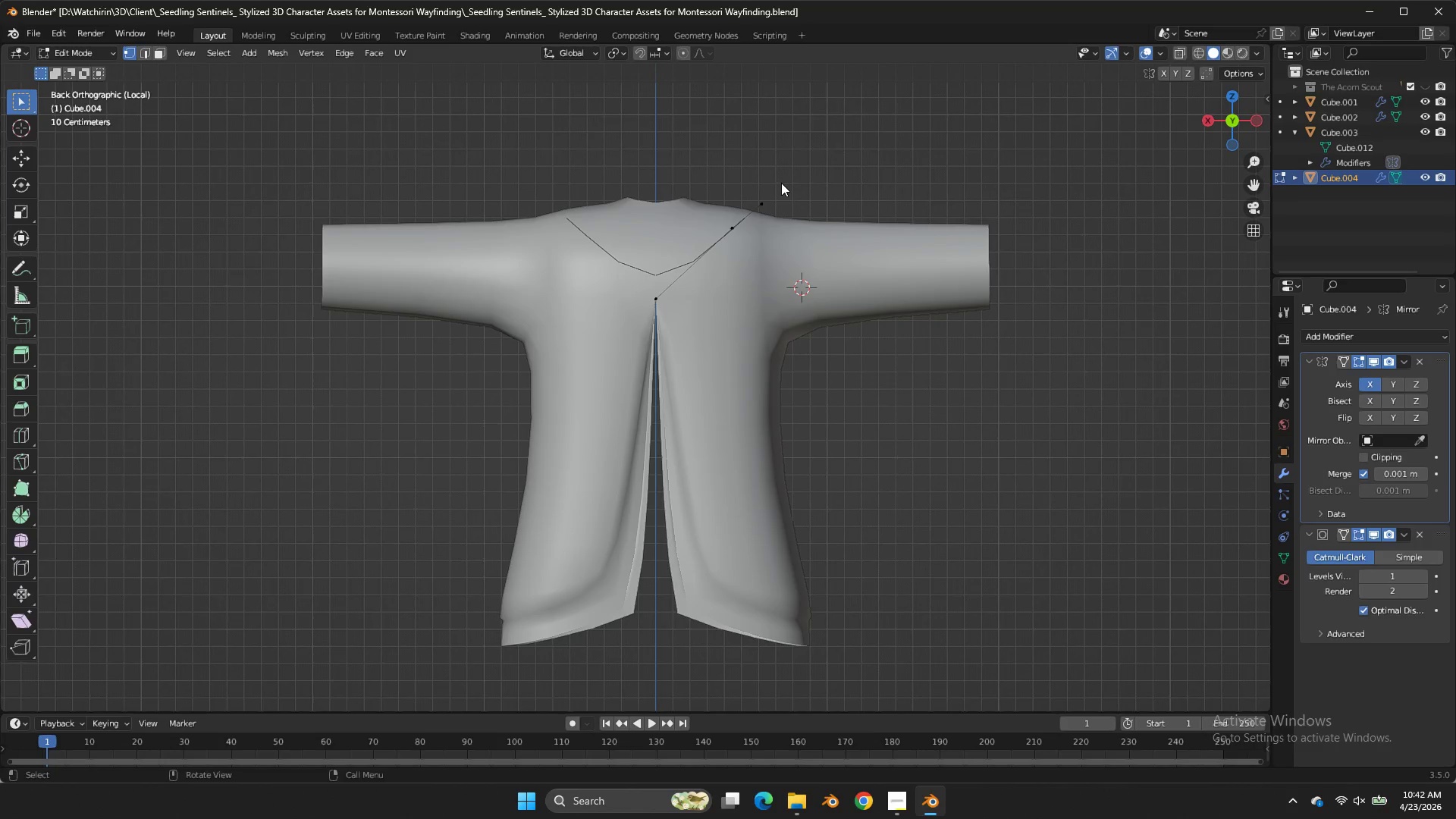 
double_click([780, 184])
 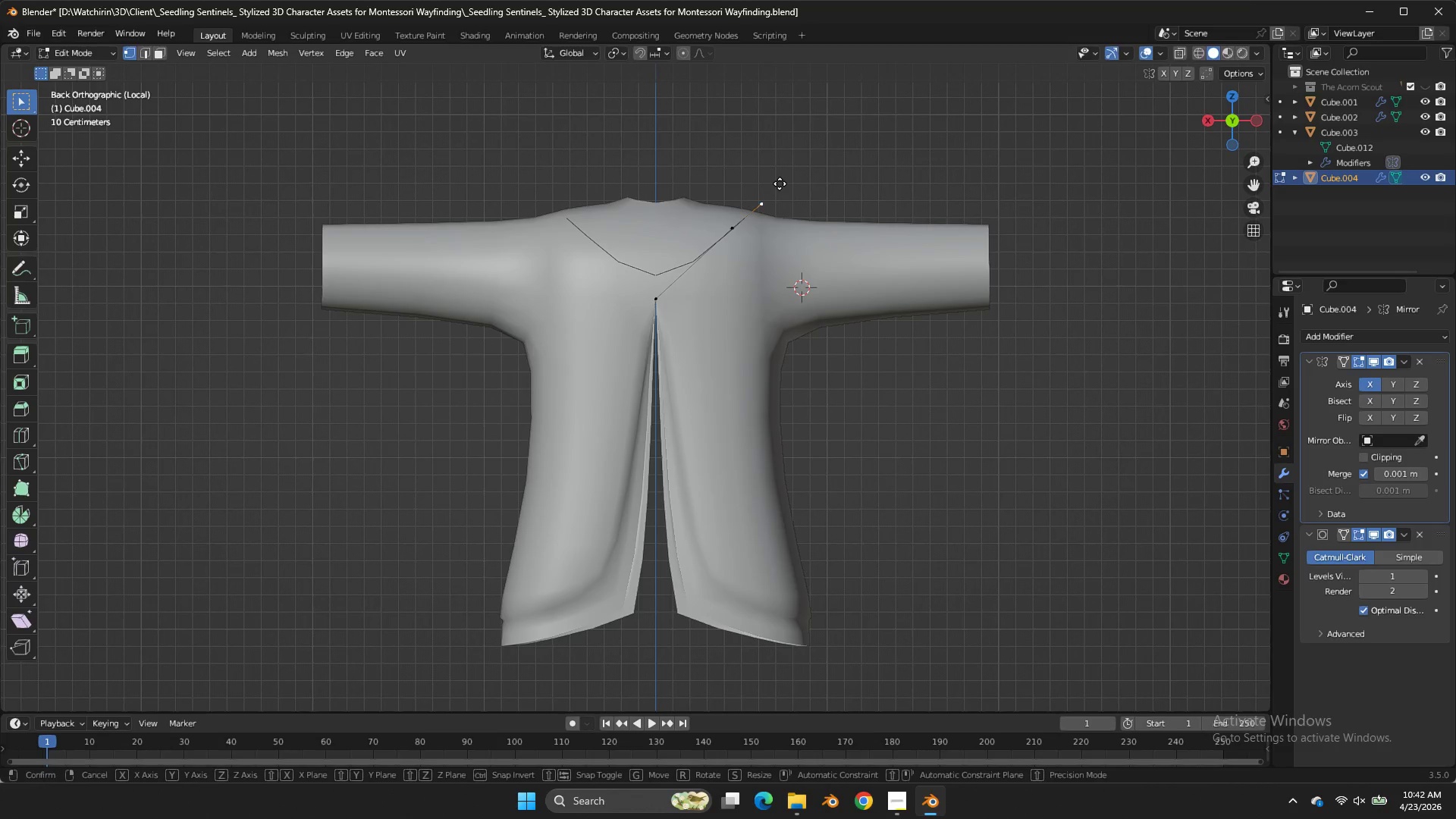 
key(G)
 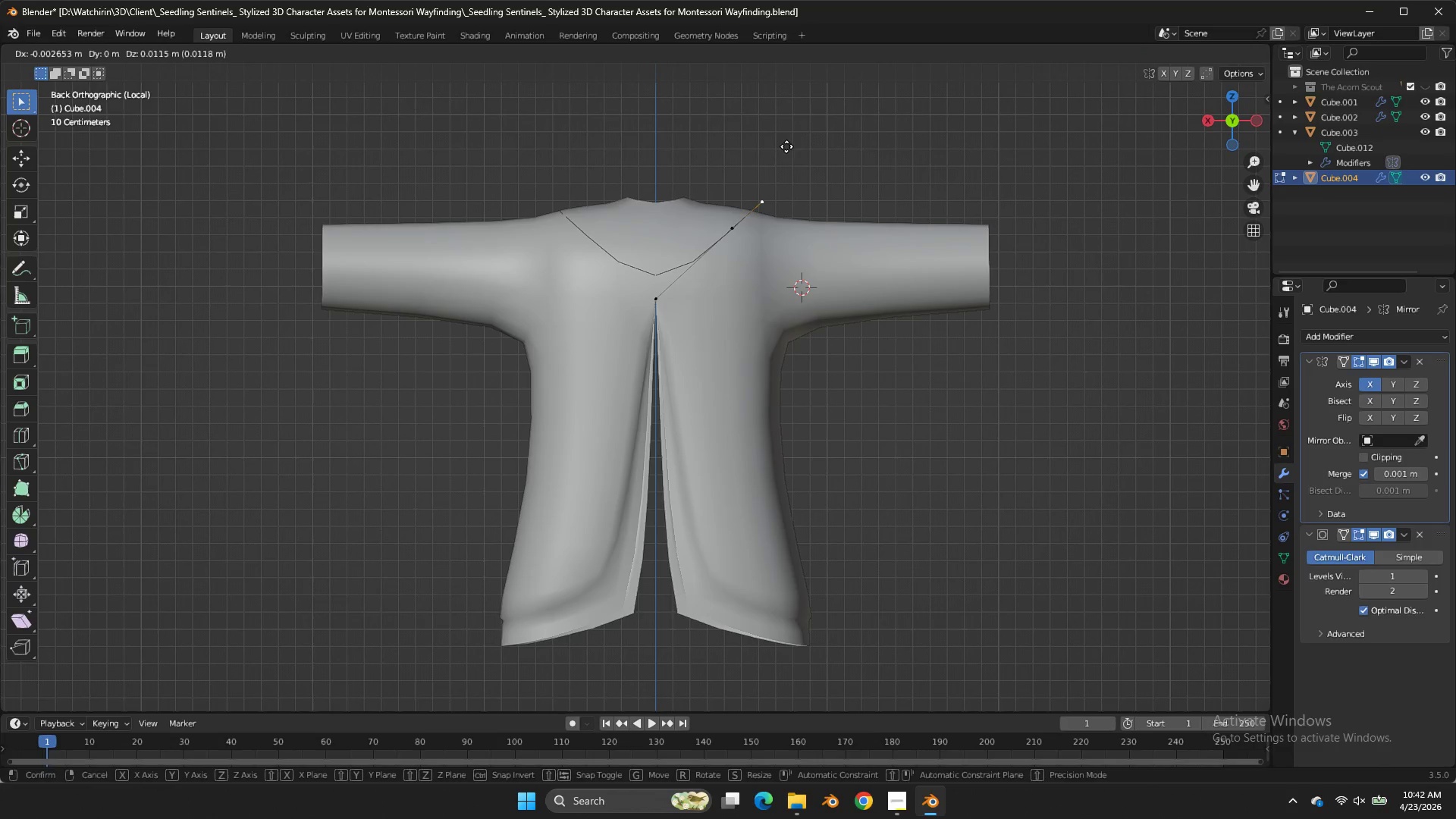 
hold_key(key=ShiftLeft, duration=0.83)
double_click([786, 93])
 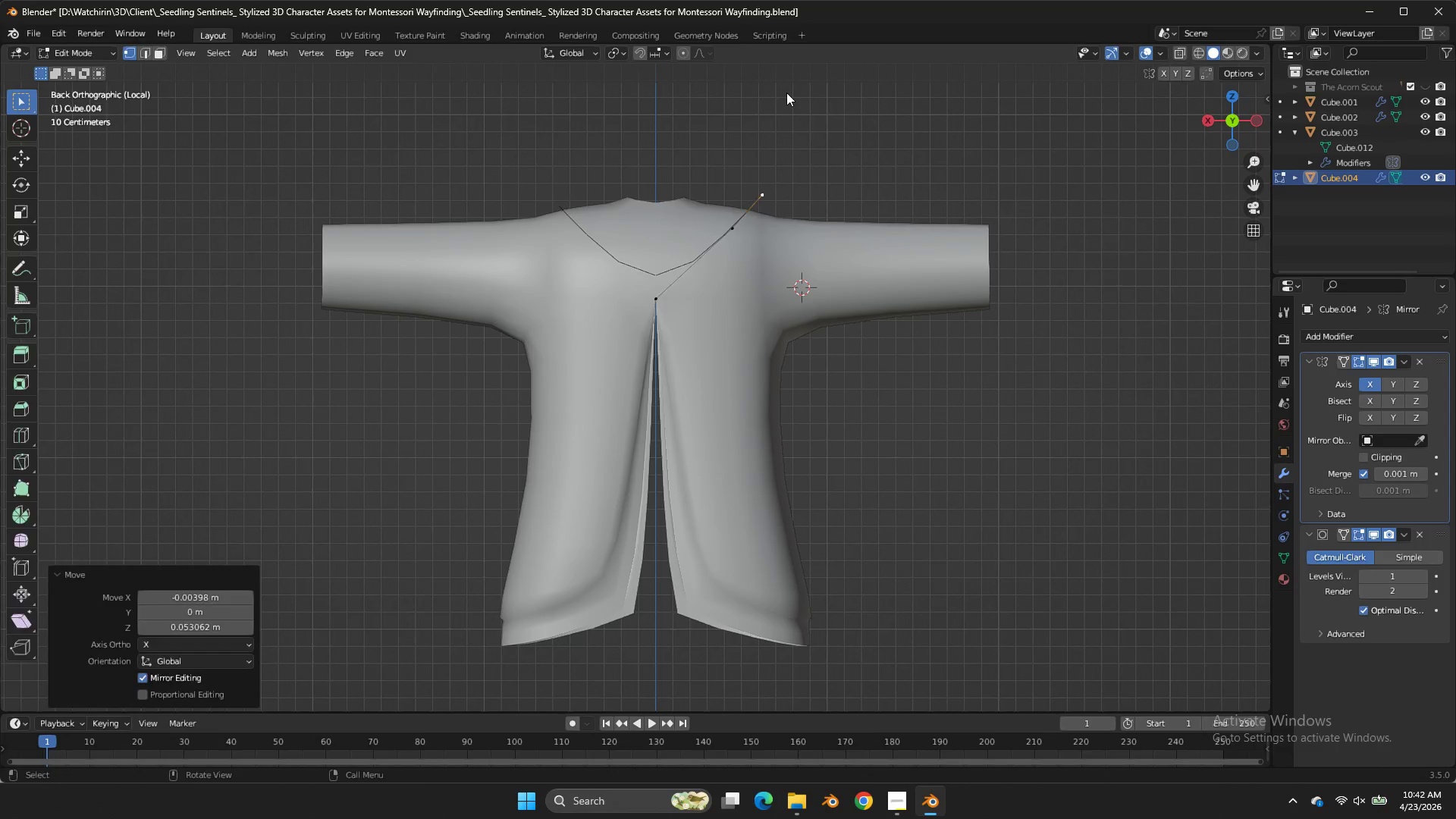 
key(Tab)
 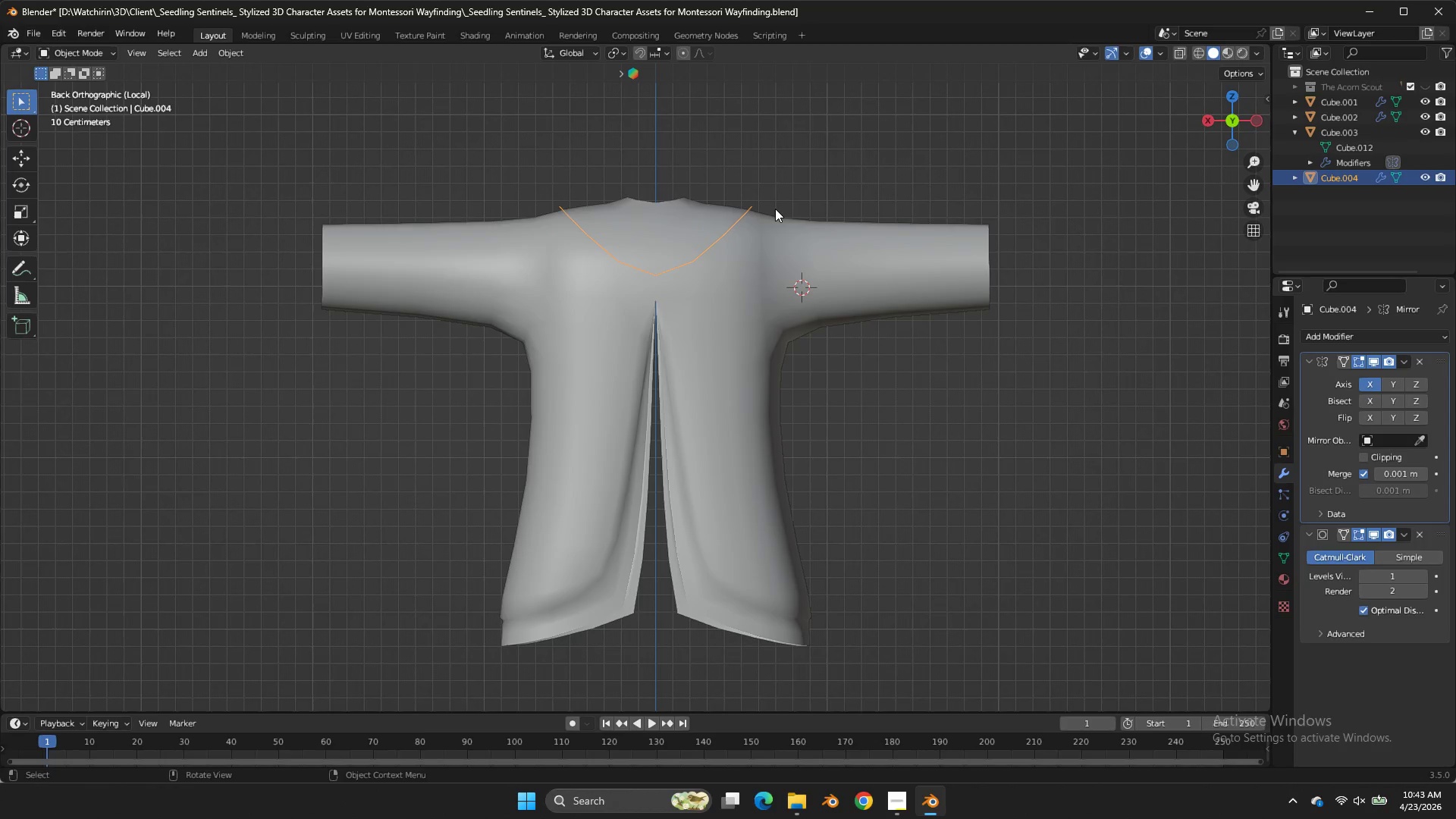 
wait(13.3)
 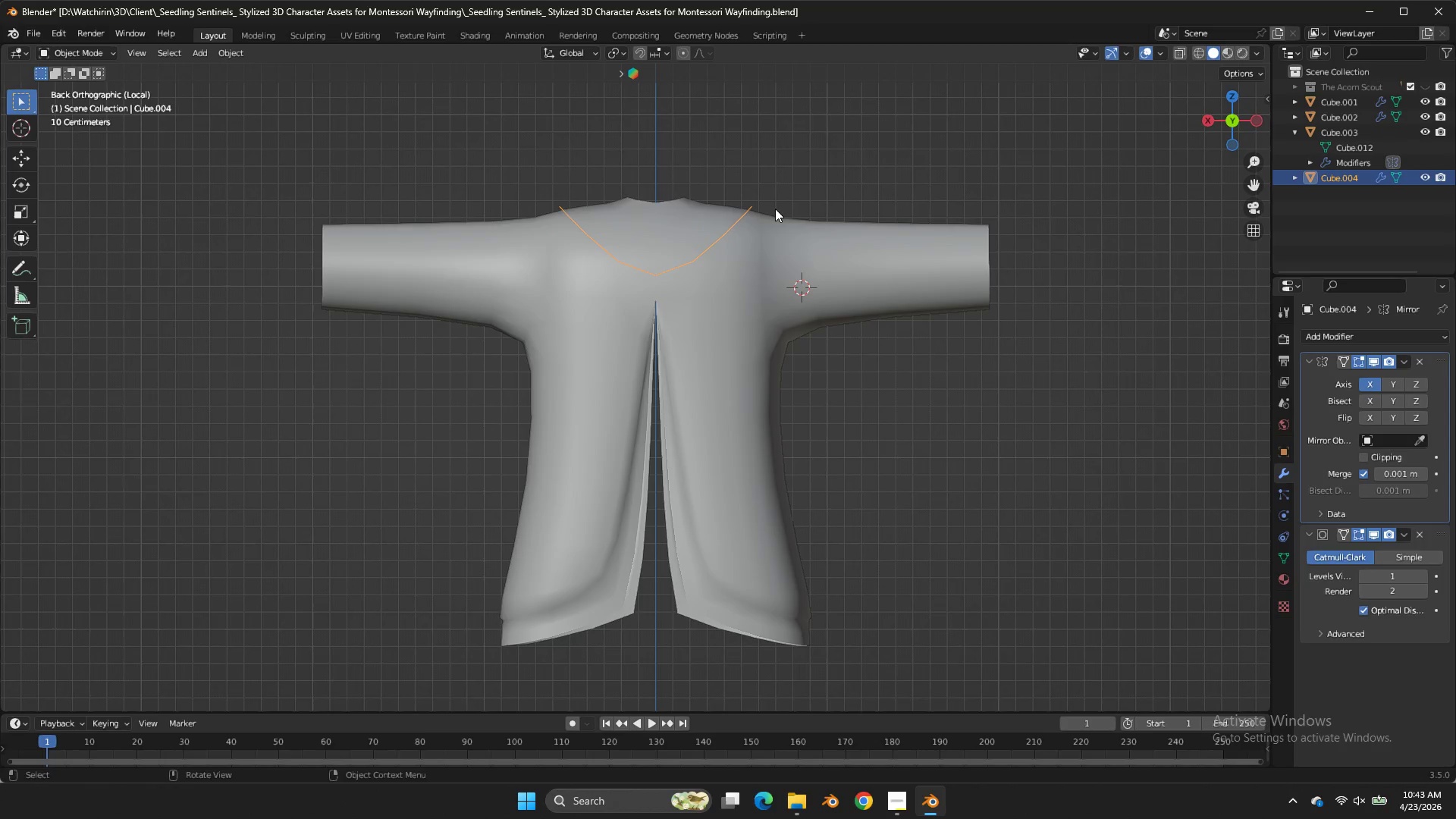 
scroll: coordinate [814, 218], scroll_direction: down, amount: 5.0
 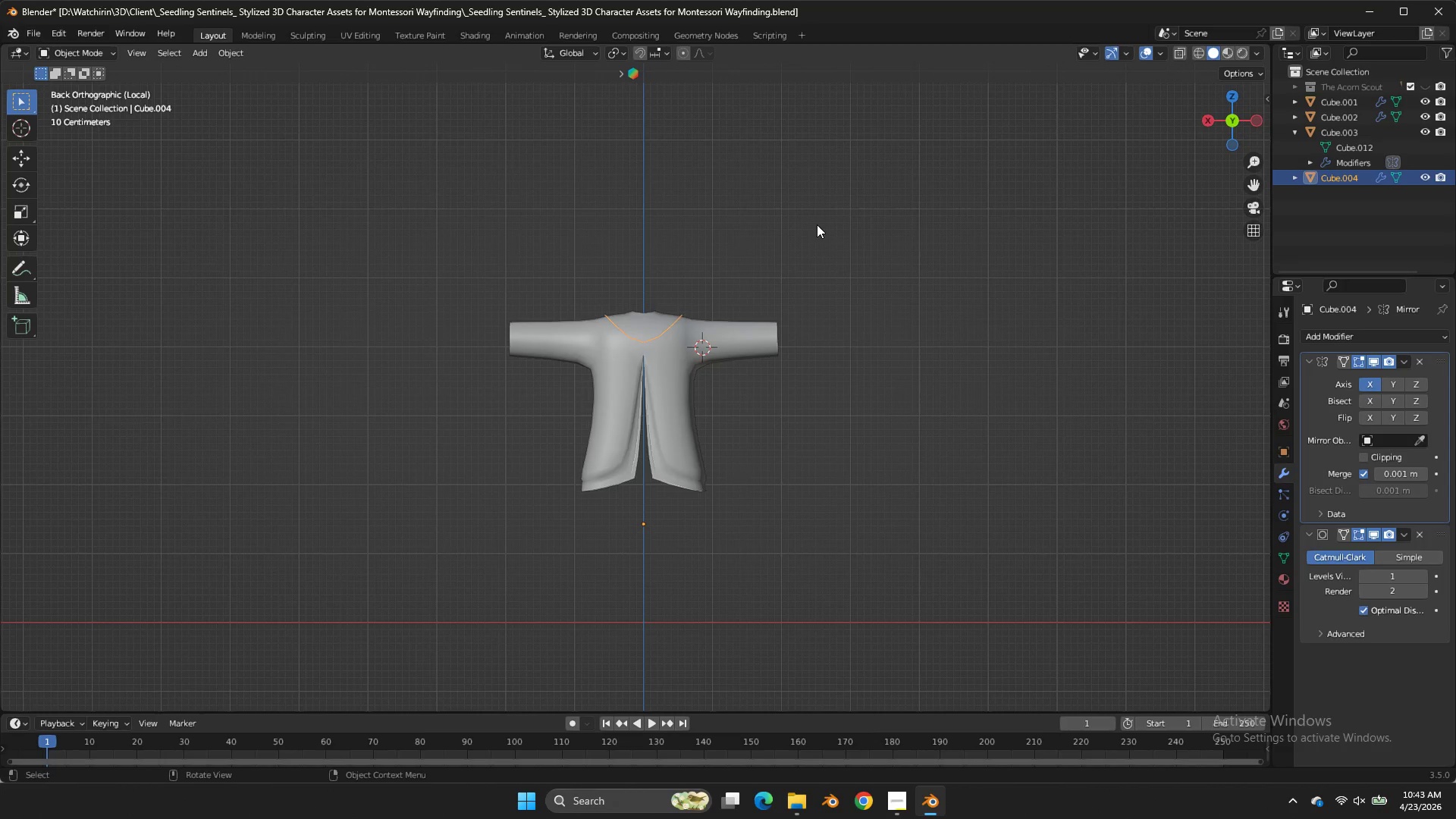 
key(Tab)
 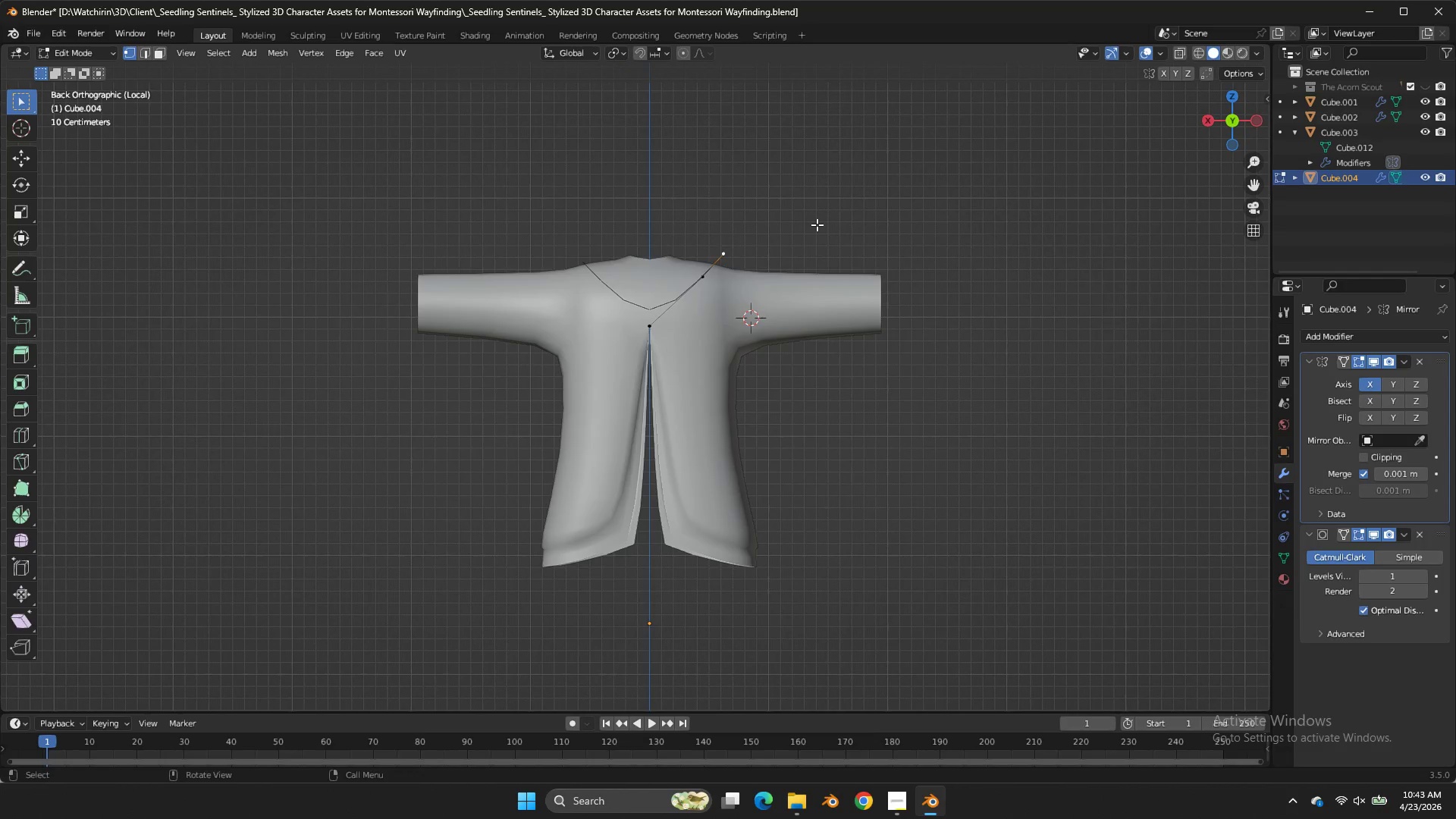 
key(Tab)
 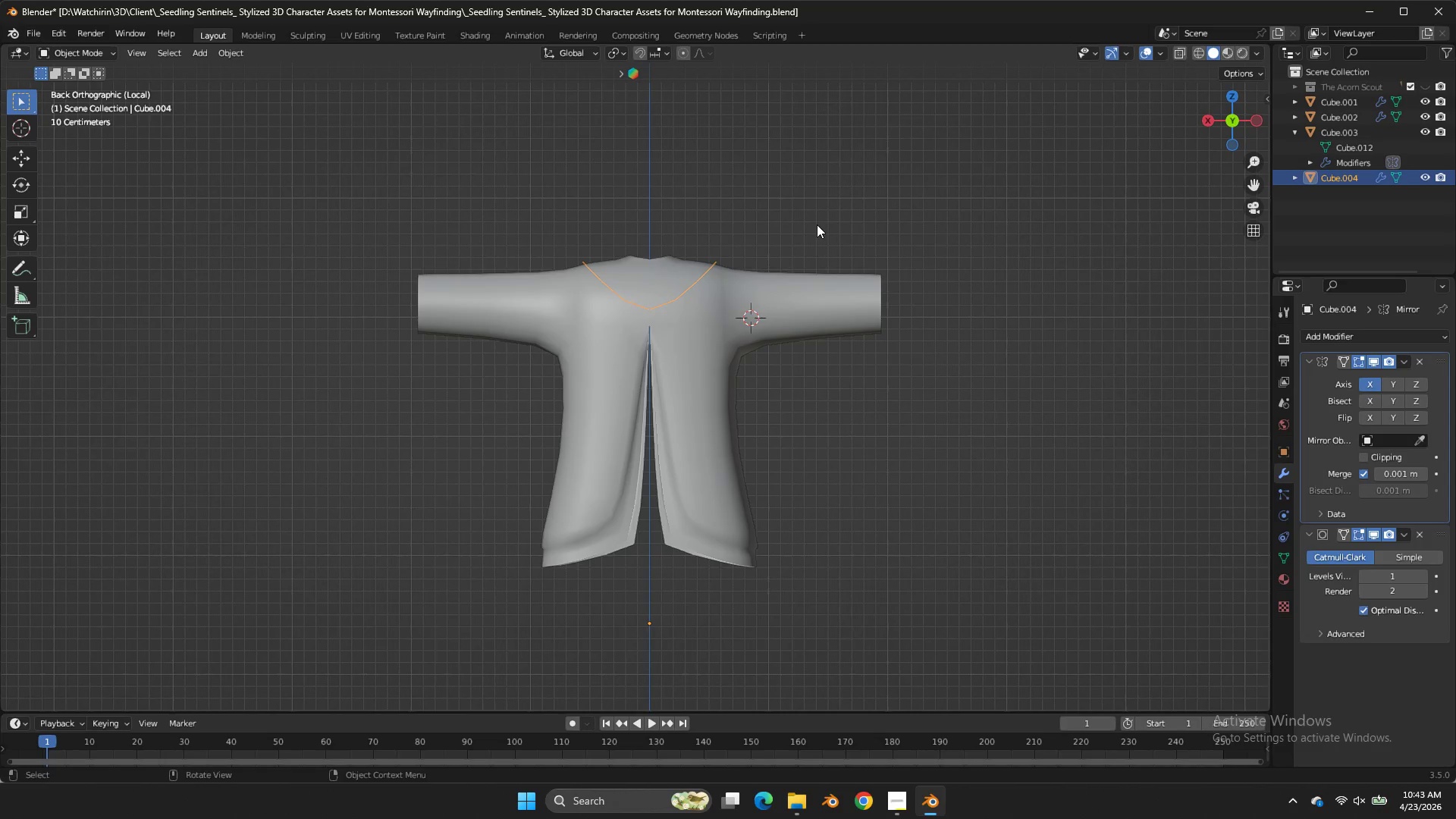 
scroll: coordinate [817, 224], scroll_direction: up, amount: 3.0
 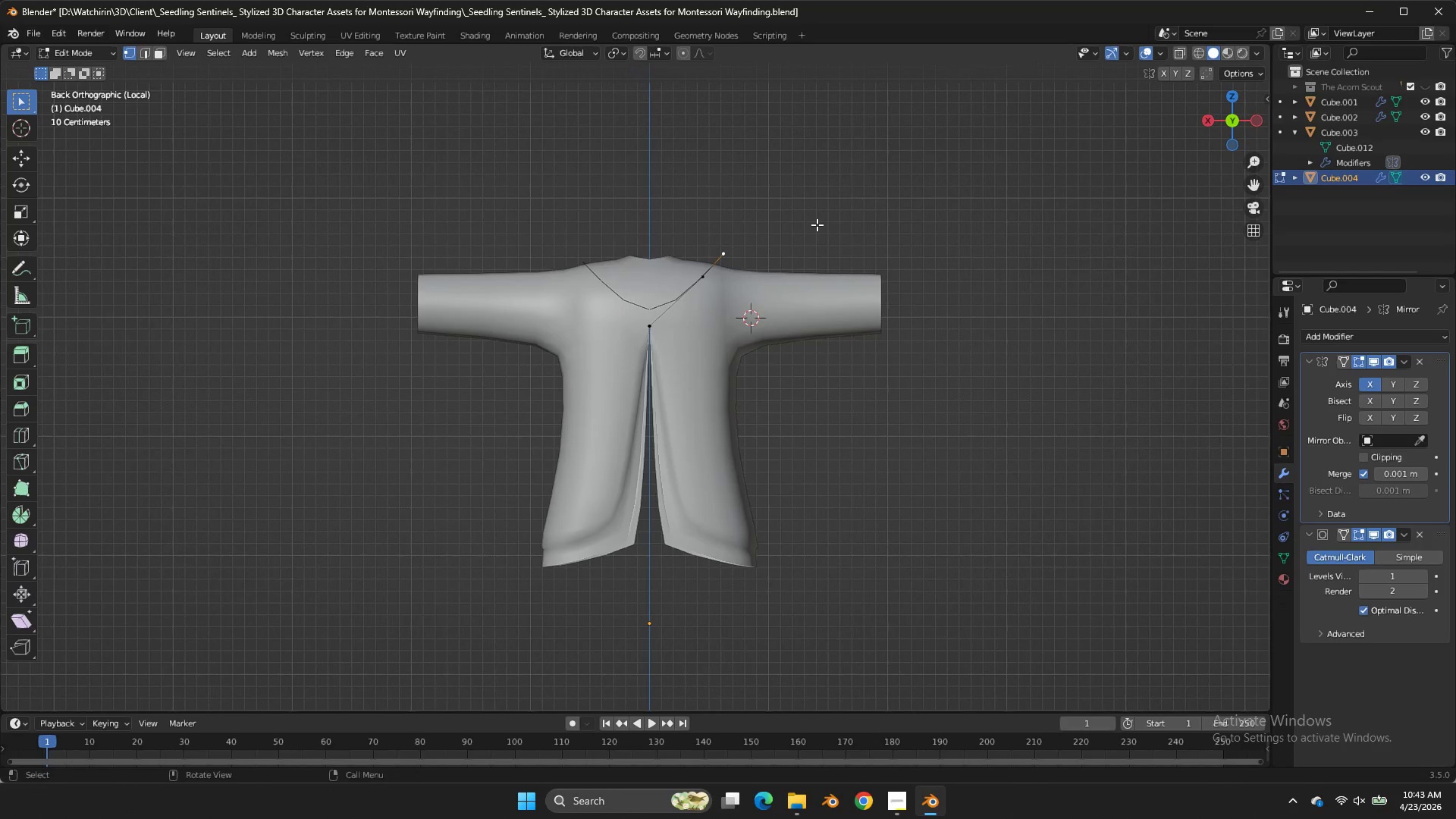 
key(Tab)
 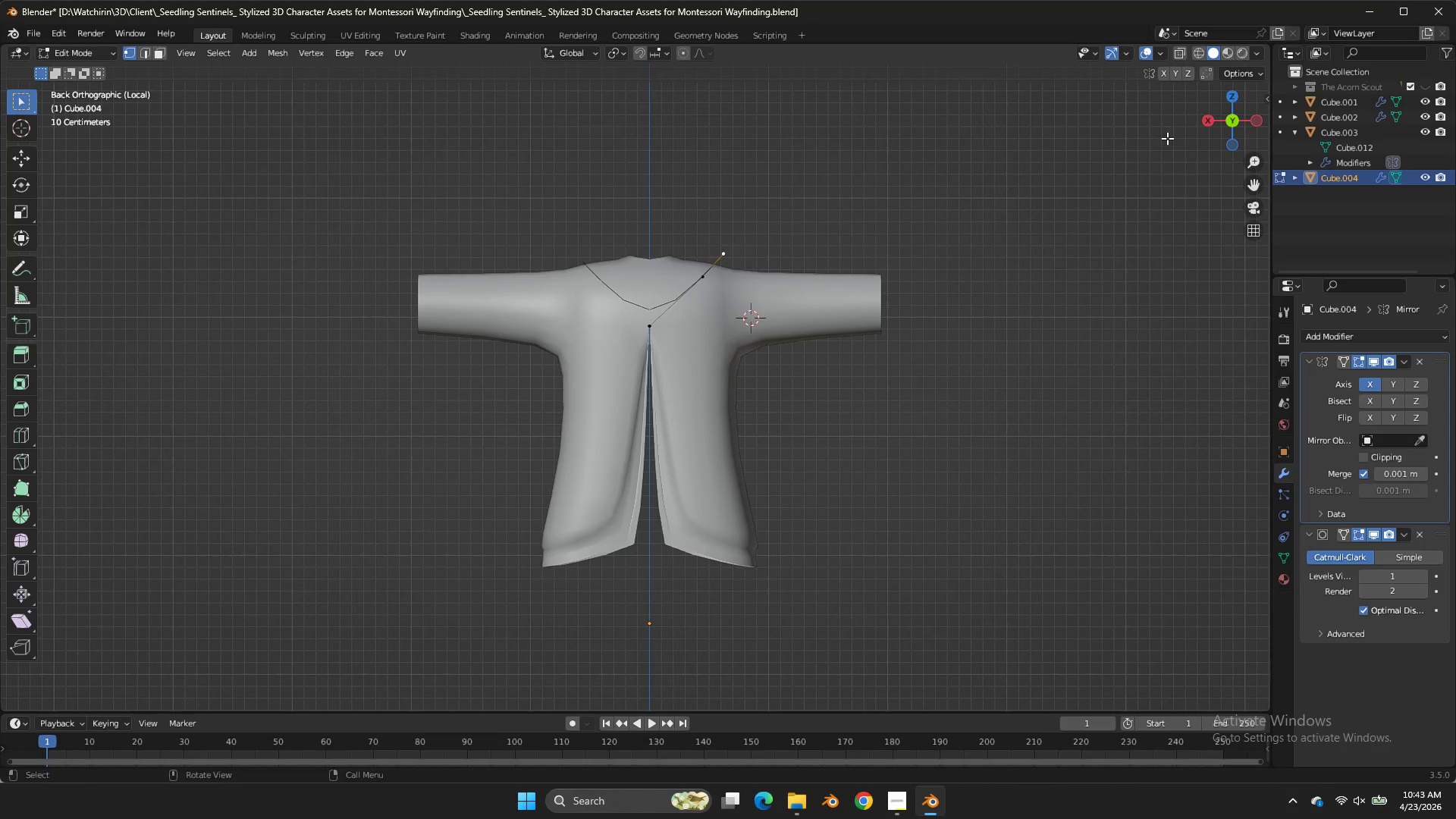 
key(Tab)
 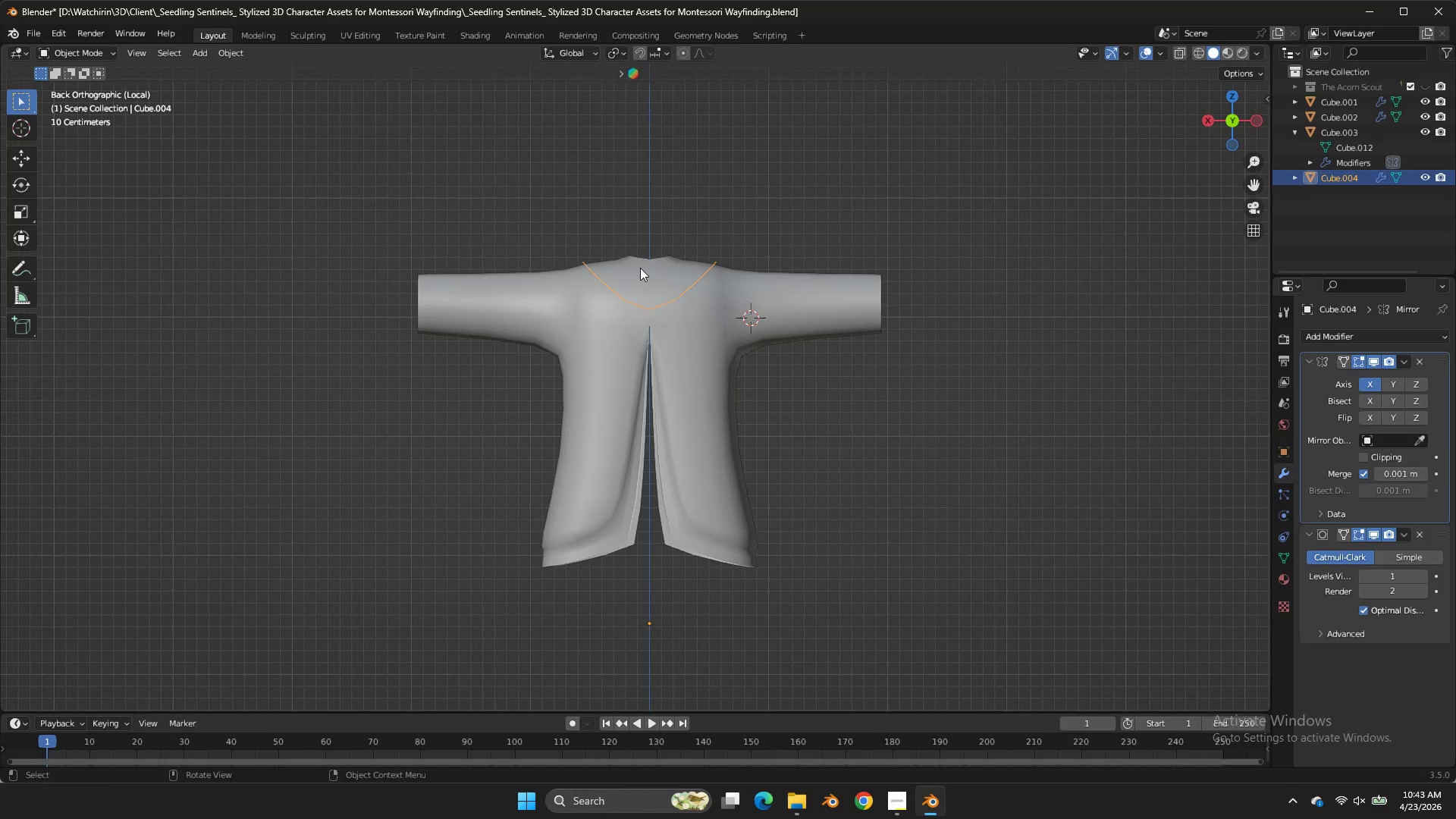 
left_click([640, 268])
 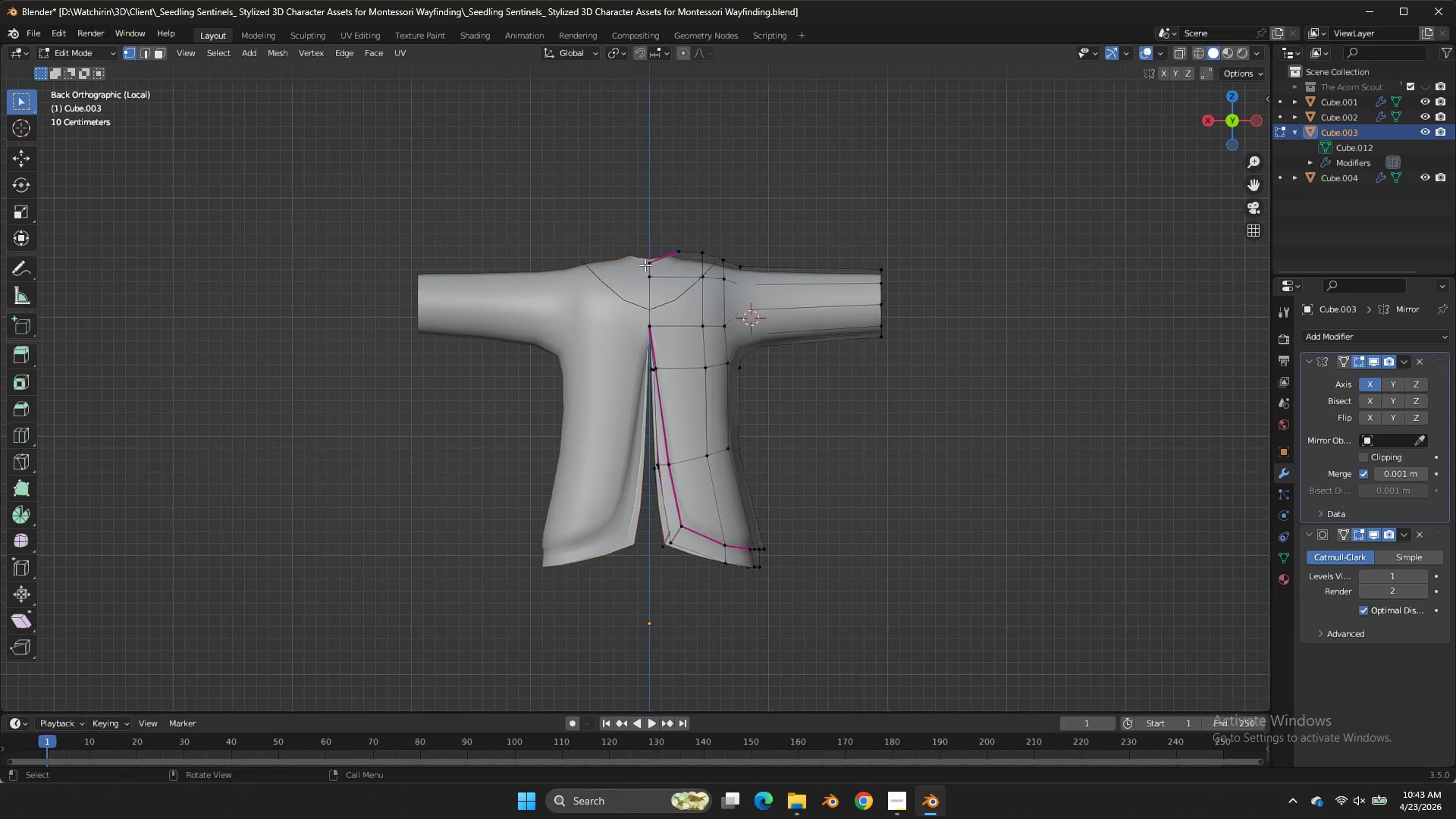 
key(Tab)
 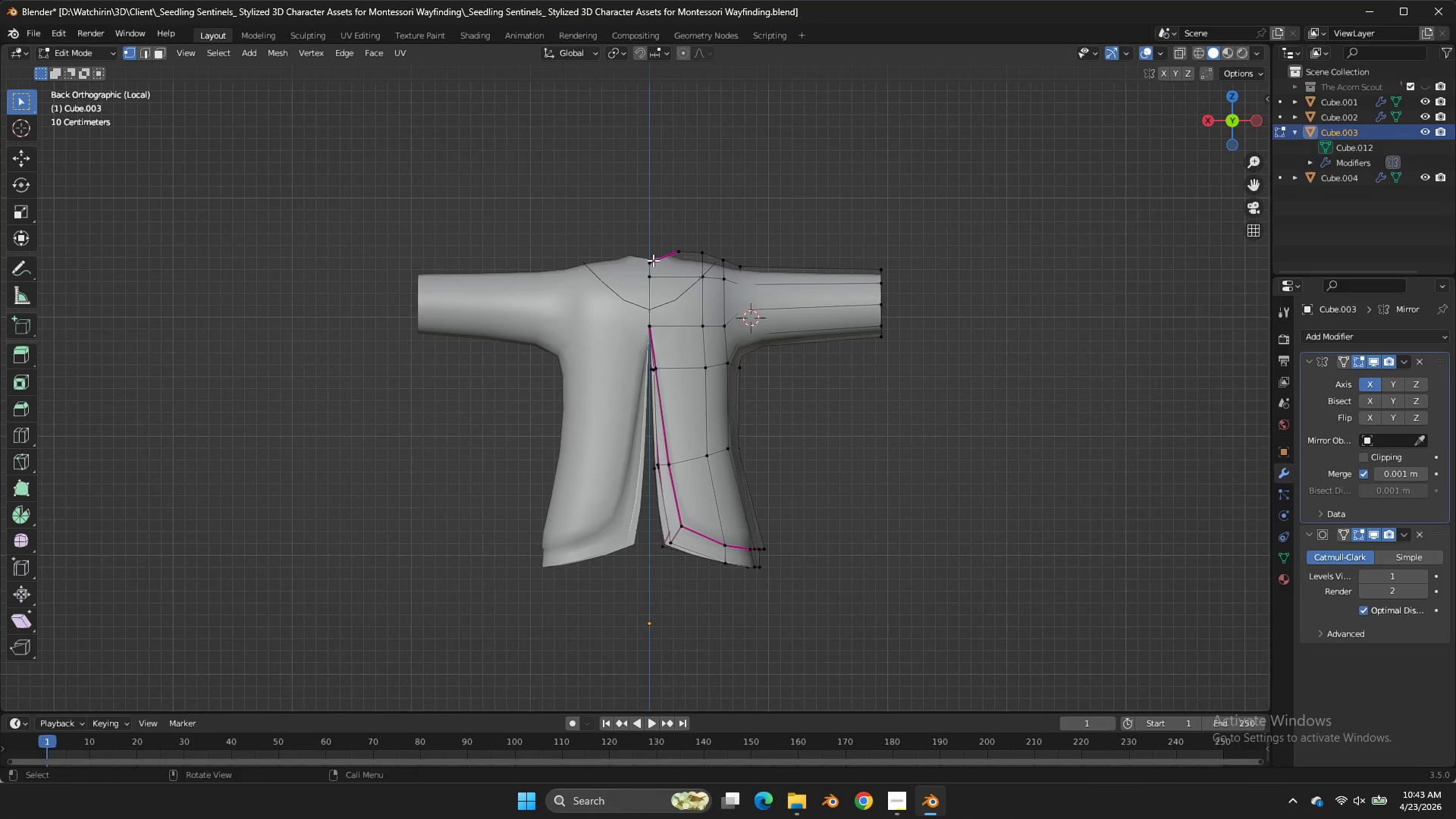 
hold_key(key=AltLeft, duration=0.41)
left_click([653, 260])
 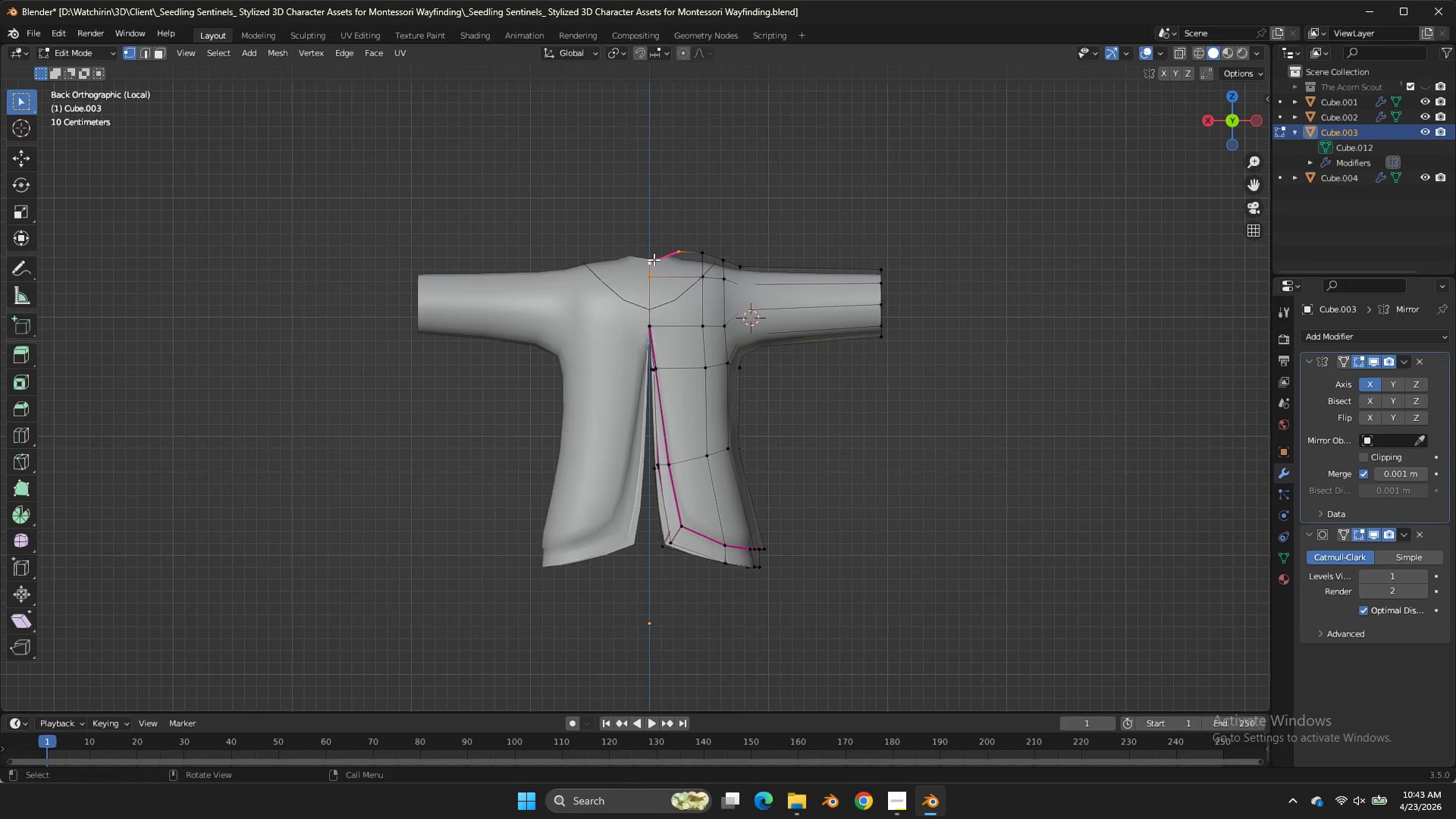 
double_click([654, 259])
 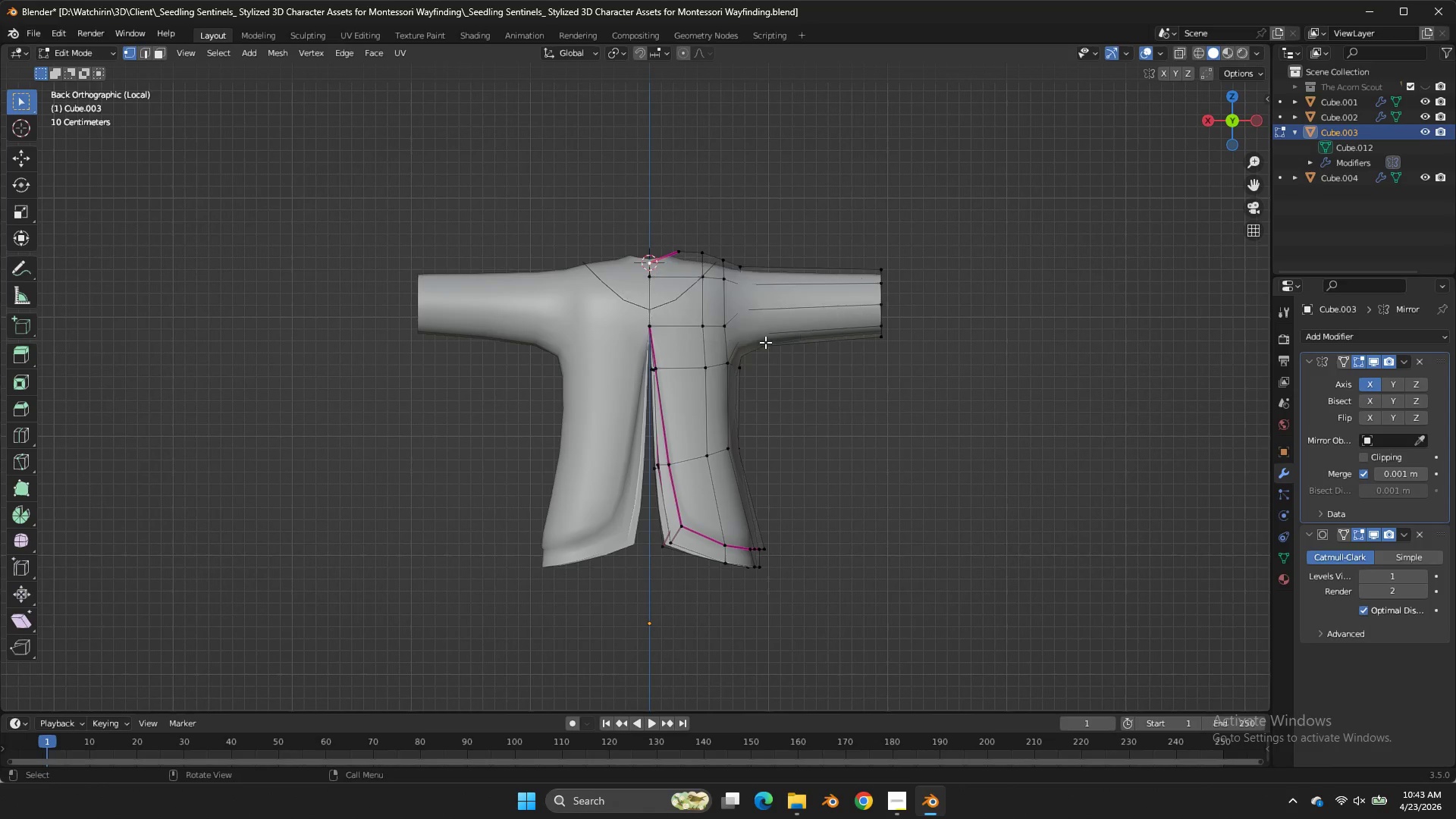 
left_click([654, 259])
 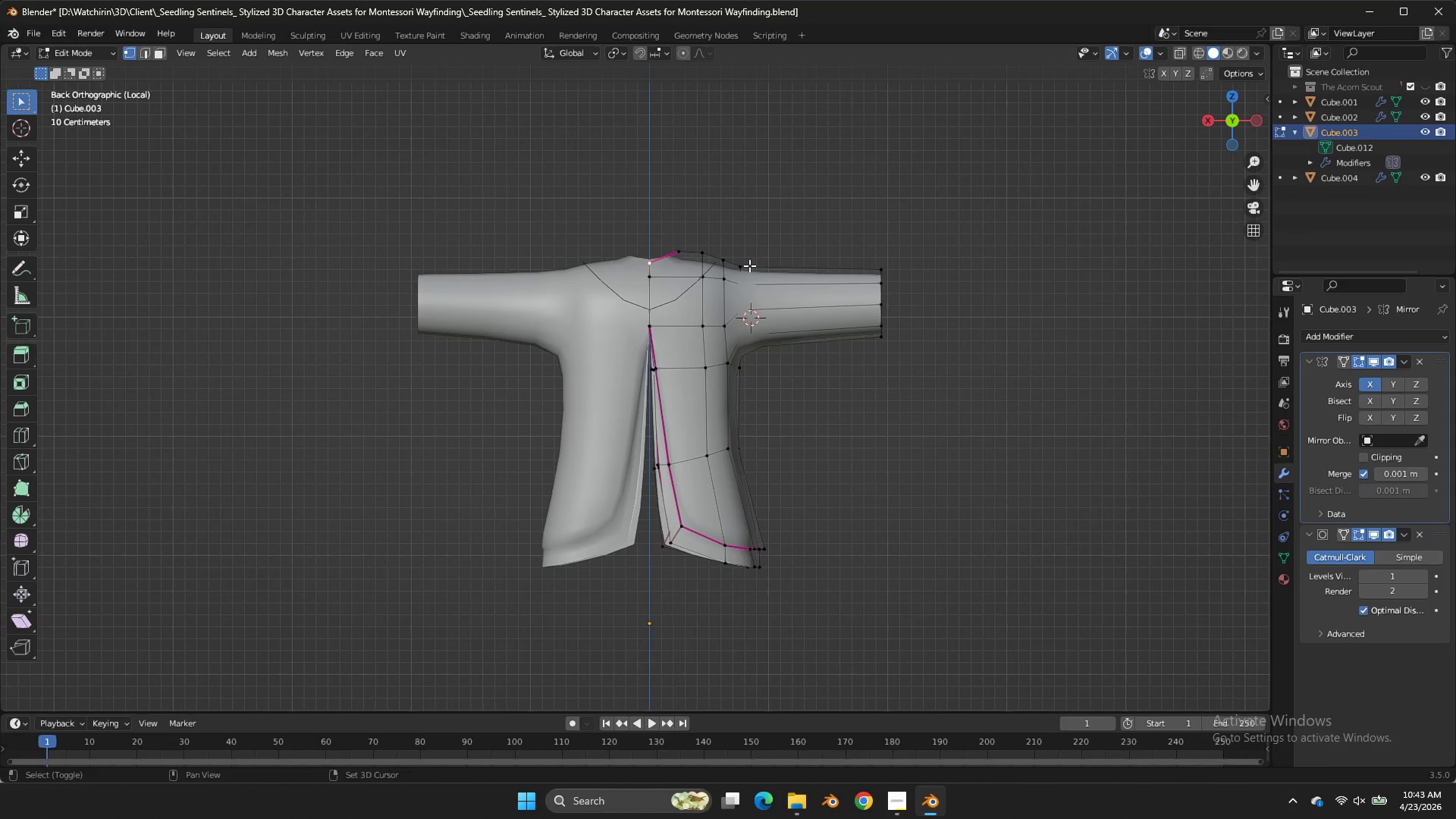 
key(Shift+ShiftLeft)
 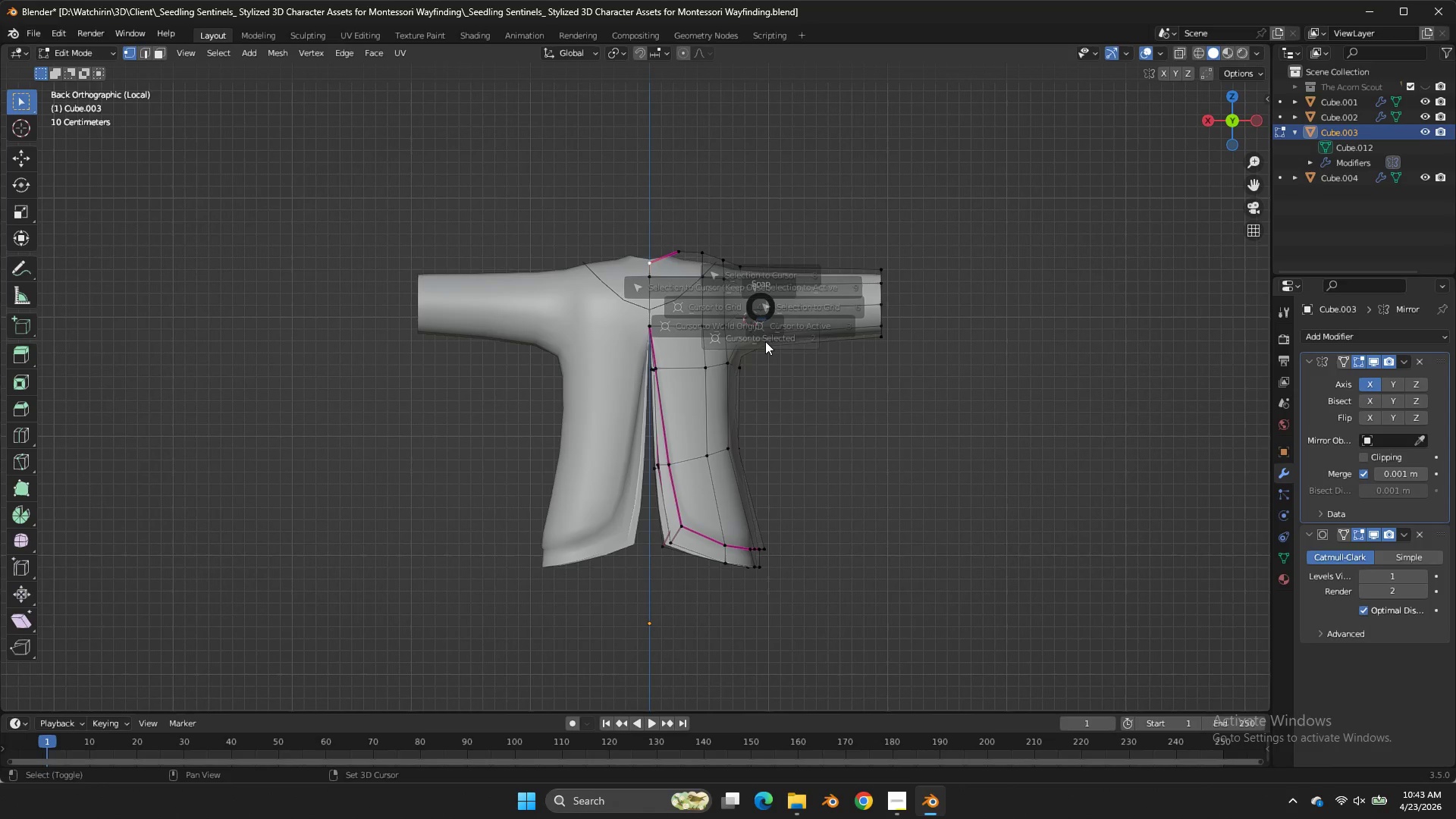 
key(Shift+S)
 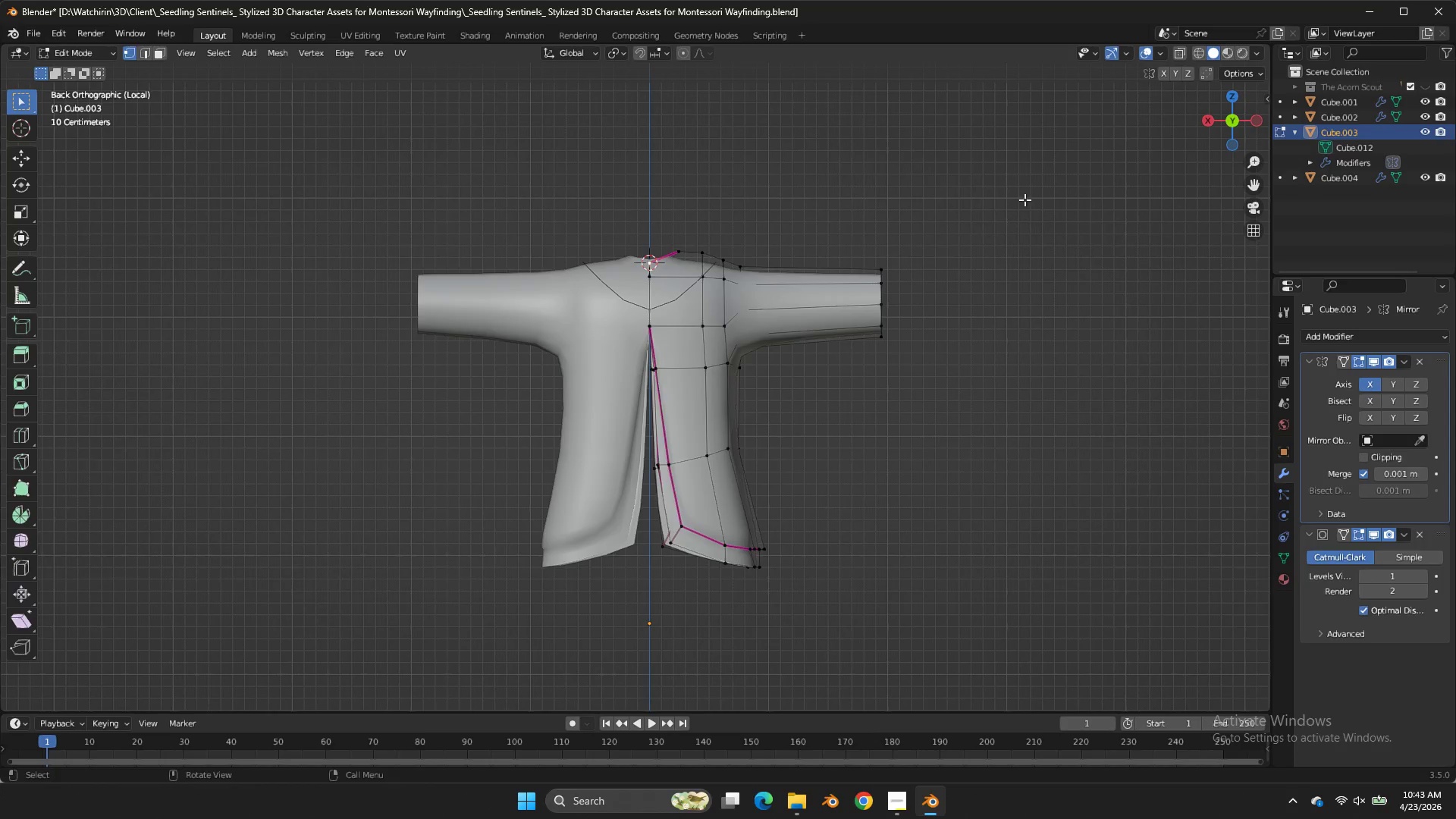 
key(Tab)
 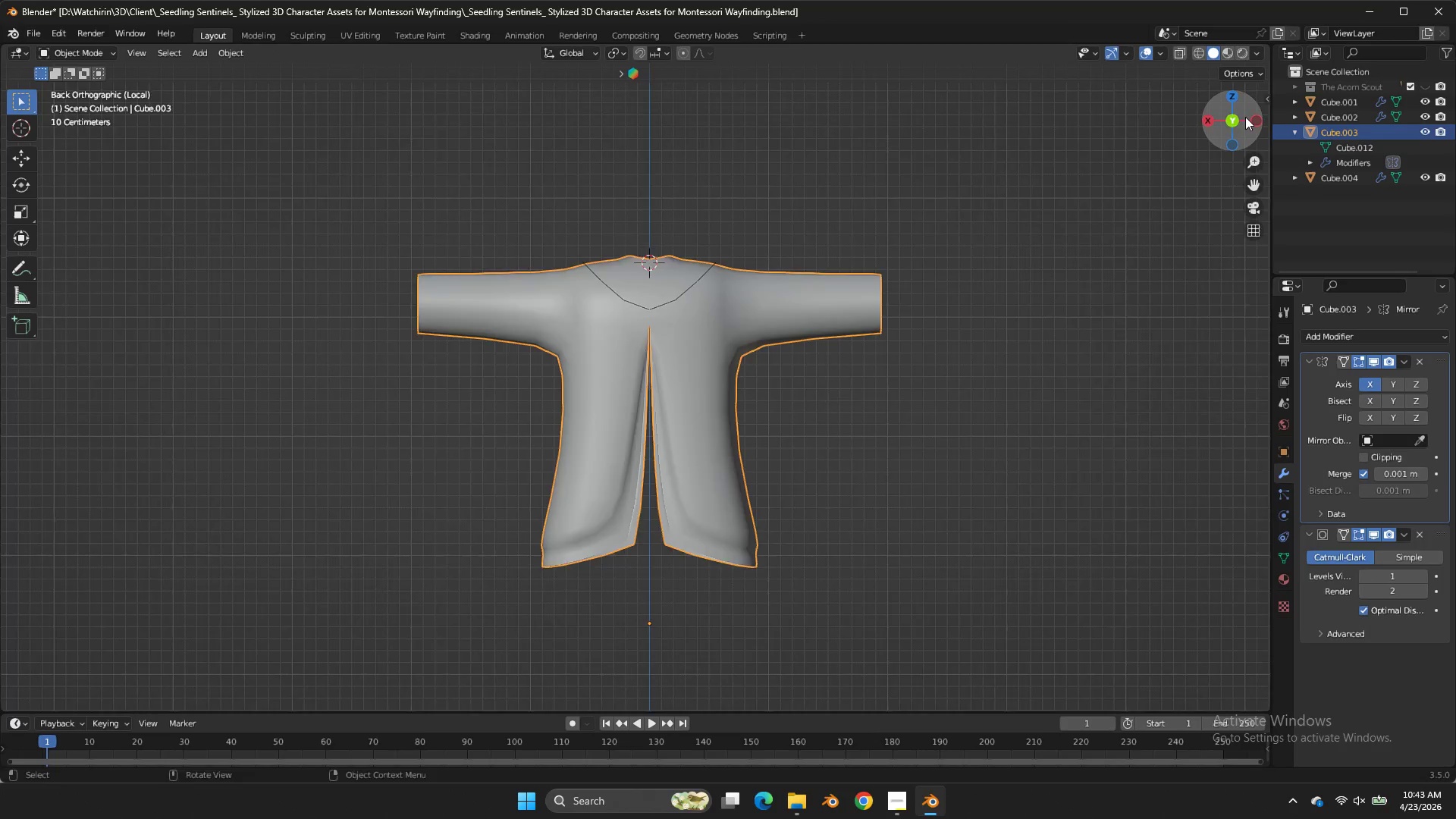 
left_click_drag(start_coordinate=[1245, 121], to_coordinate=[1125, 215])
 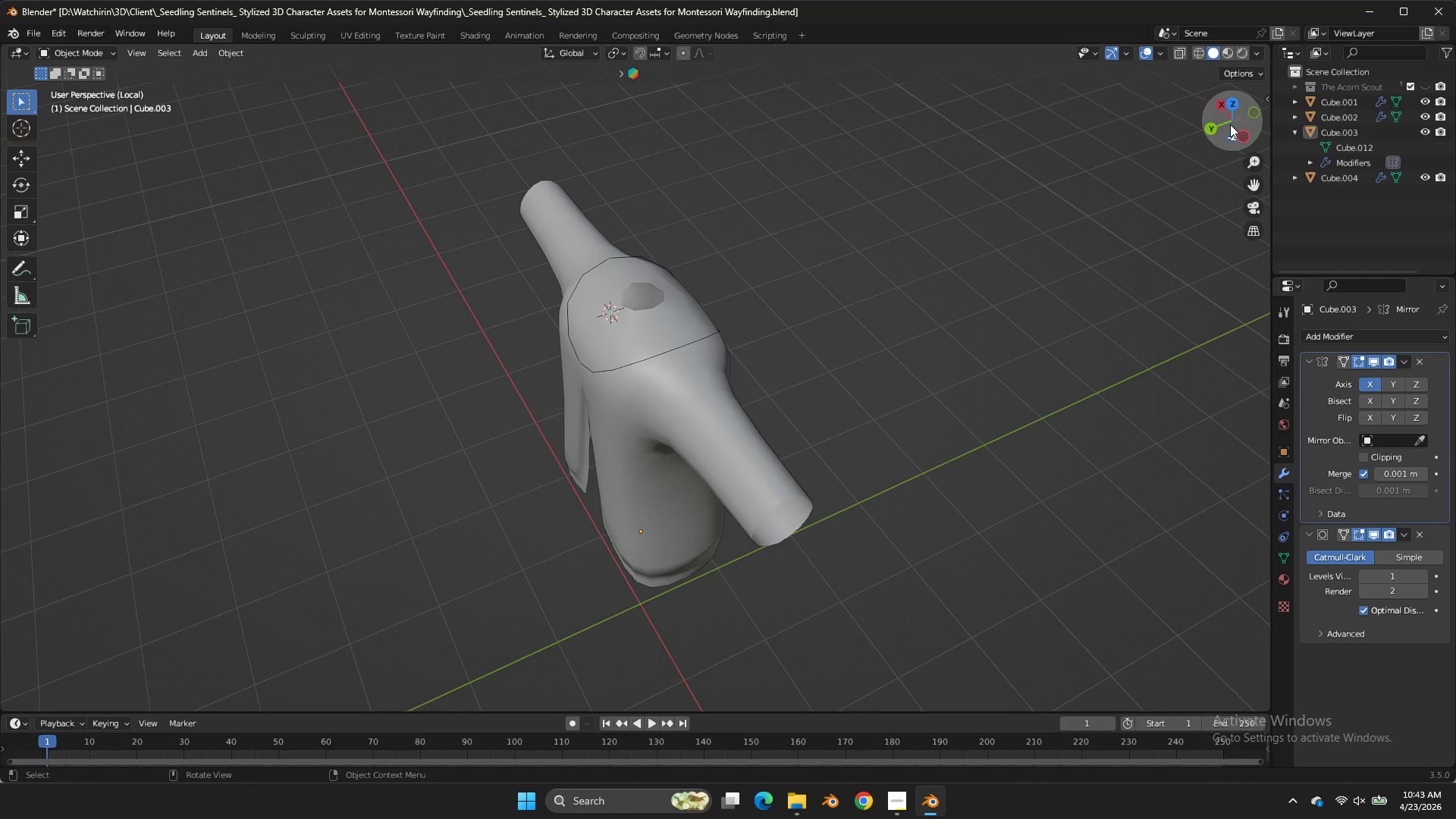 
left_click_drag(start_coordinate=[1125, 215], to_coordinate=[1244, 127])
 